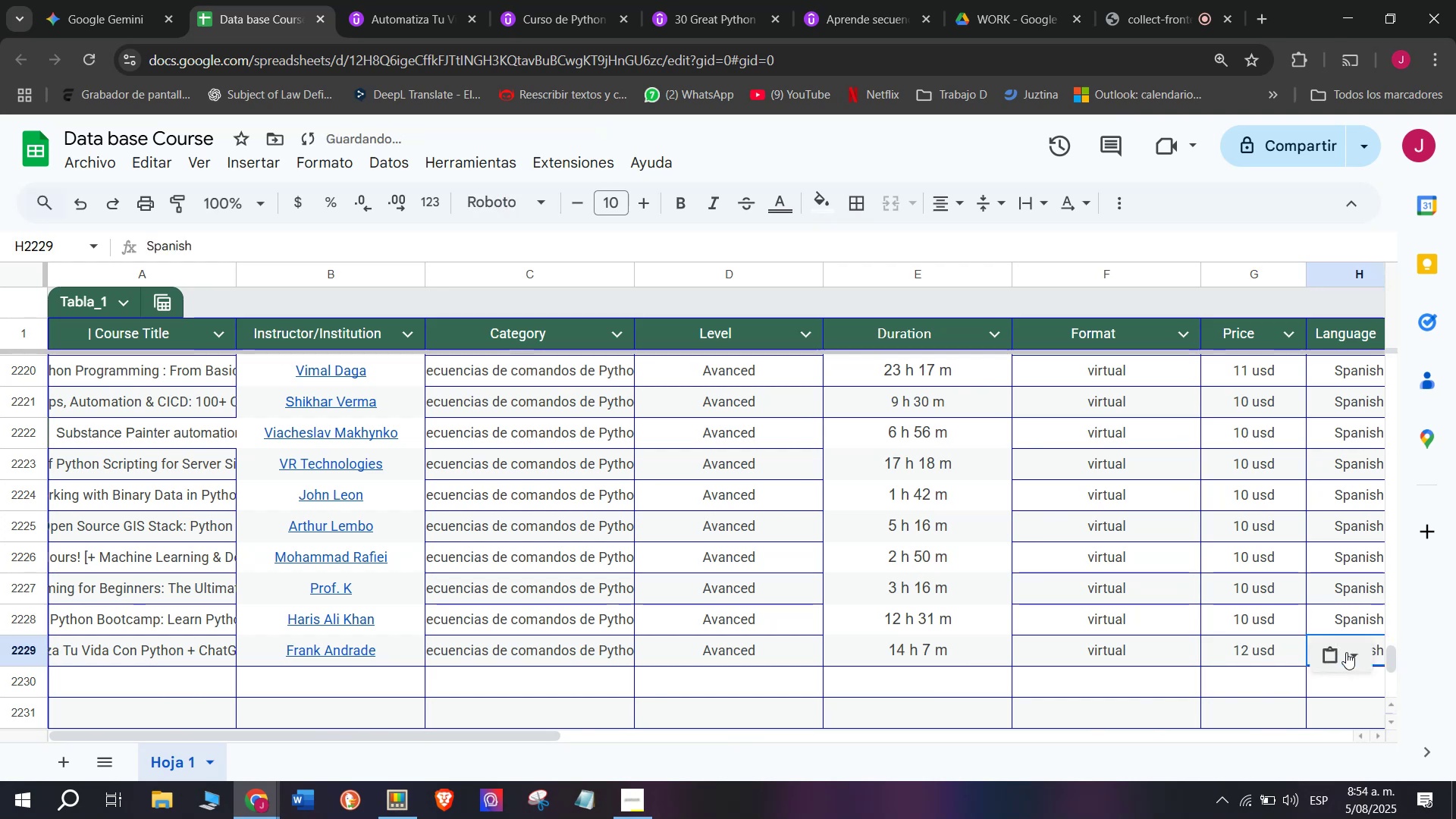 
triple_click([1346, 652])
 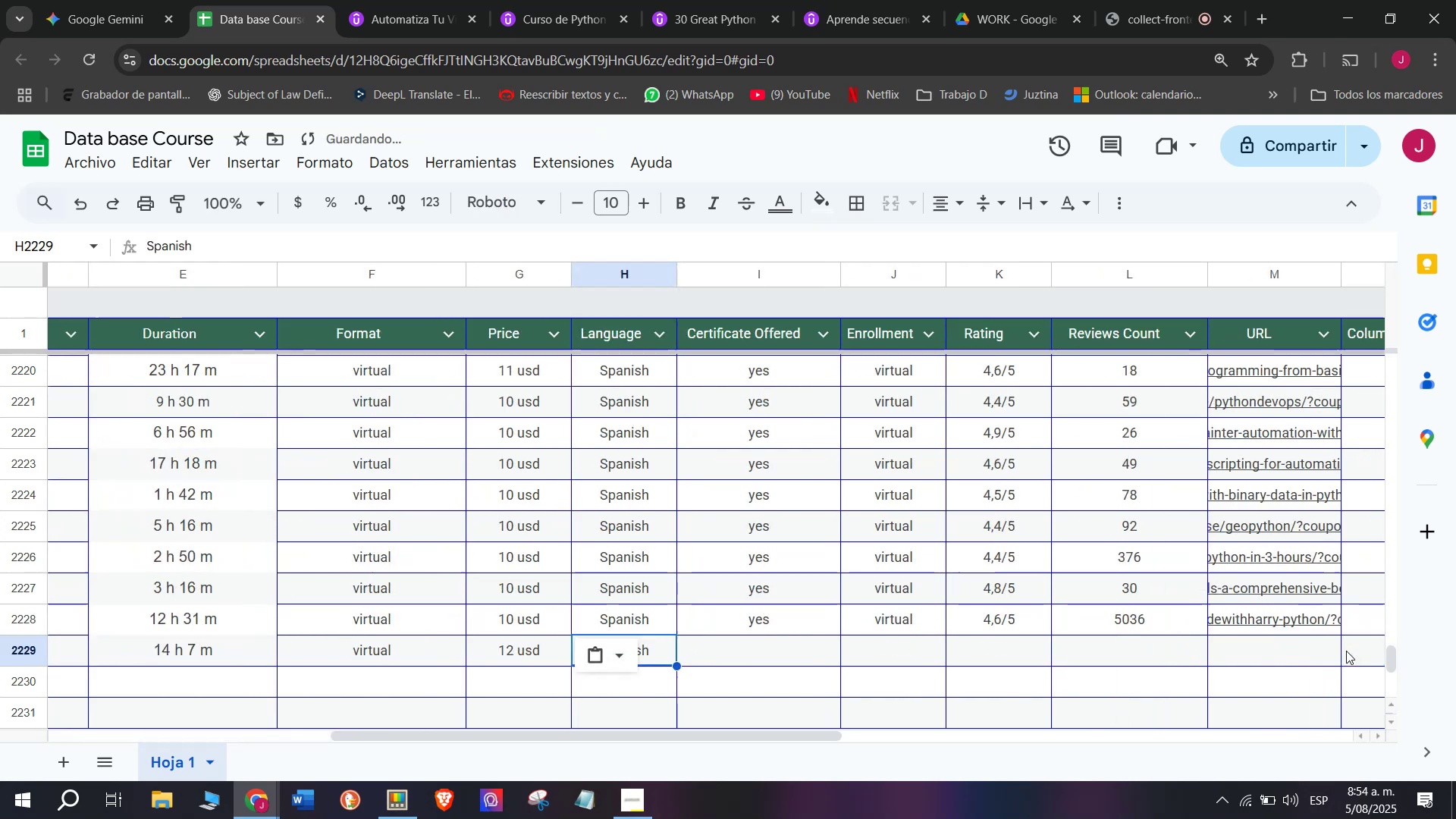 
scroll: coordinate [551, 572], scroll_direction: down, amount: 3.0
 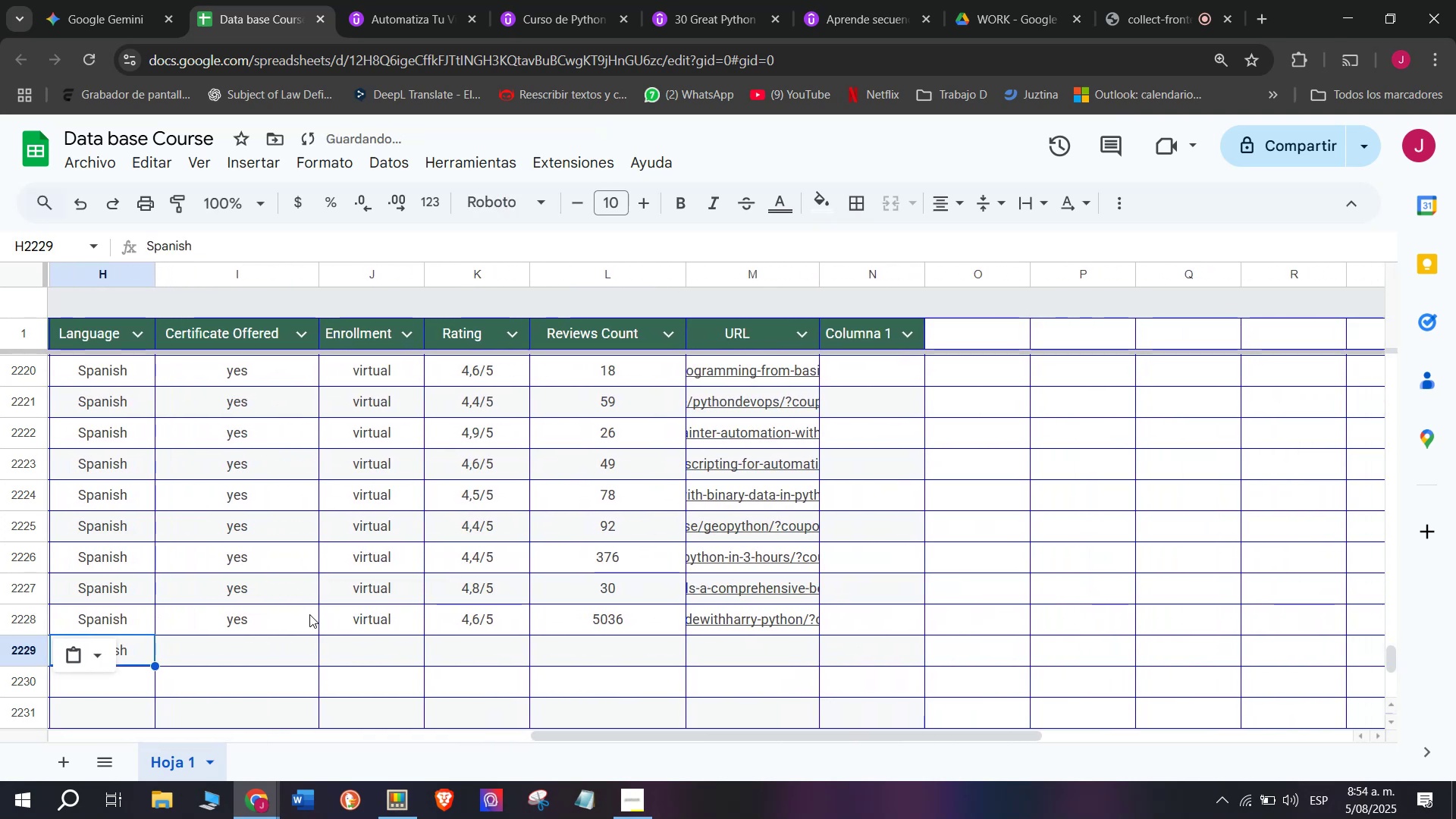 
key(Break)
 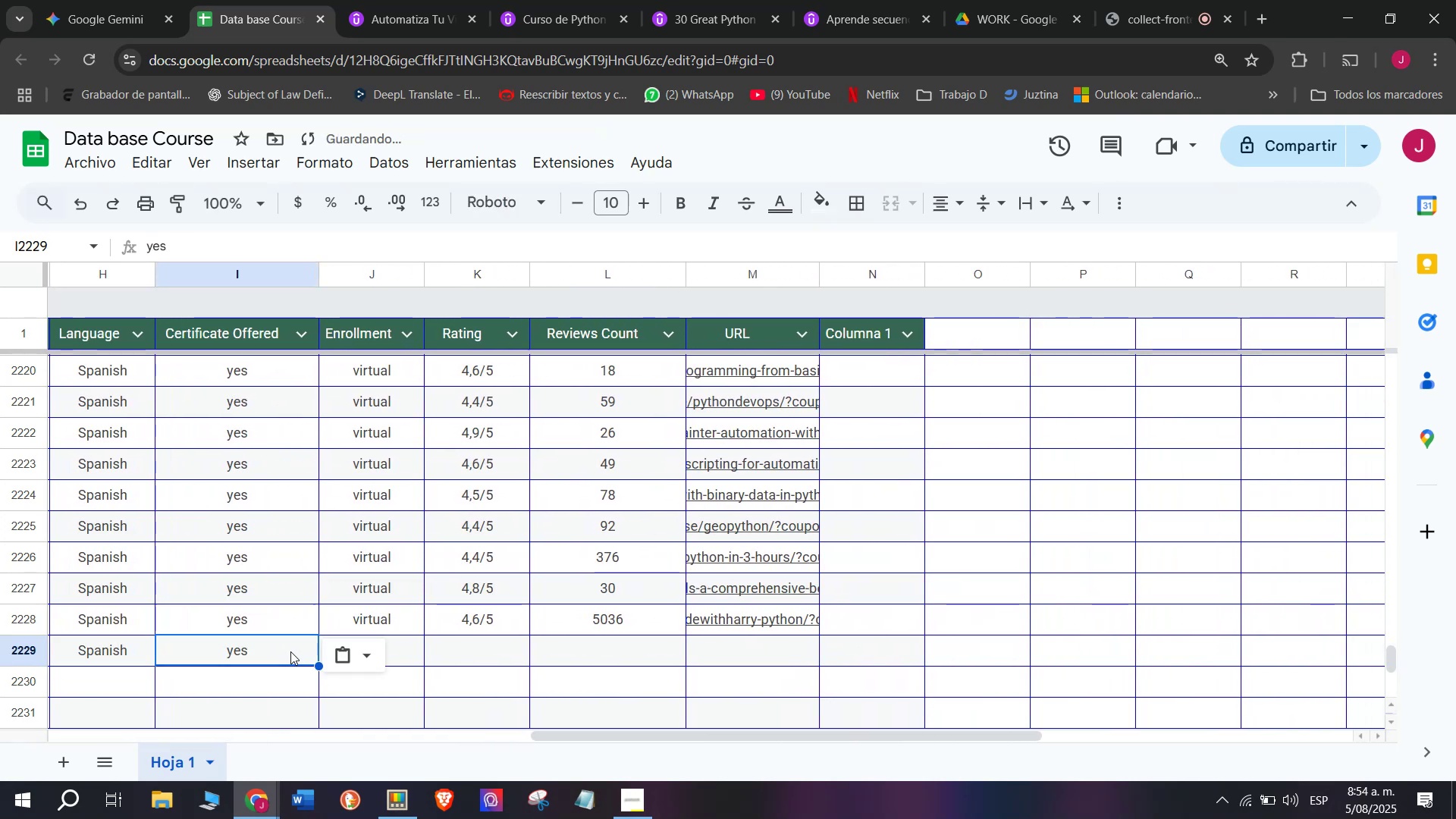 
key(Control+ControlLeft)
 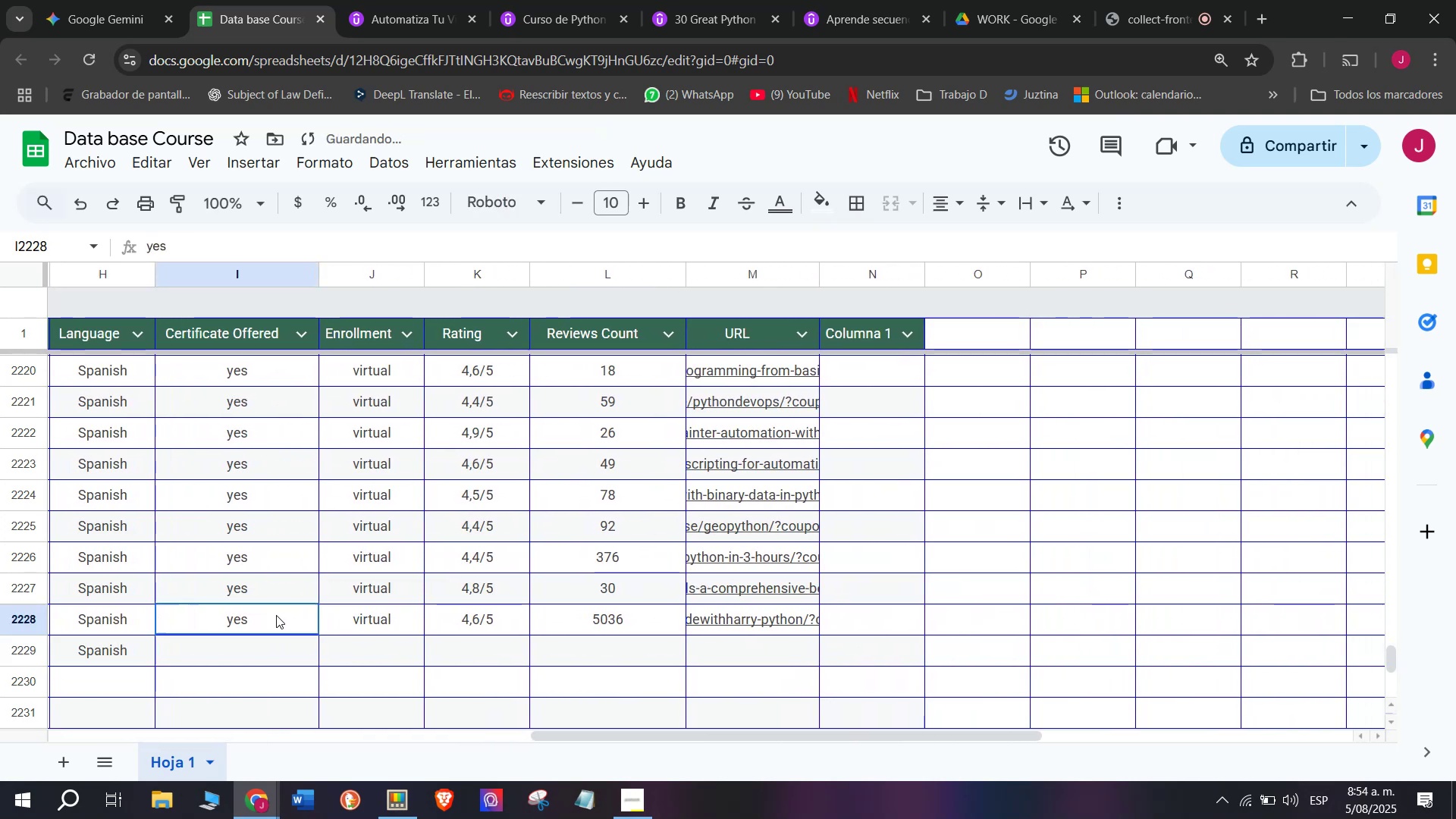 
key(Control+C)
 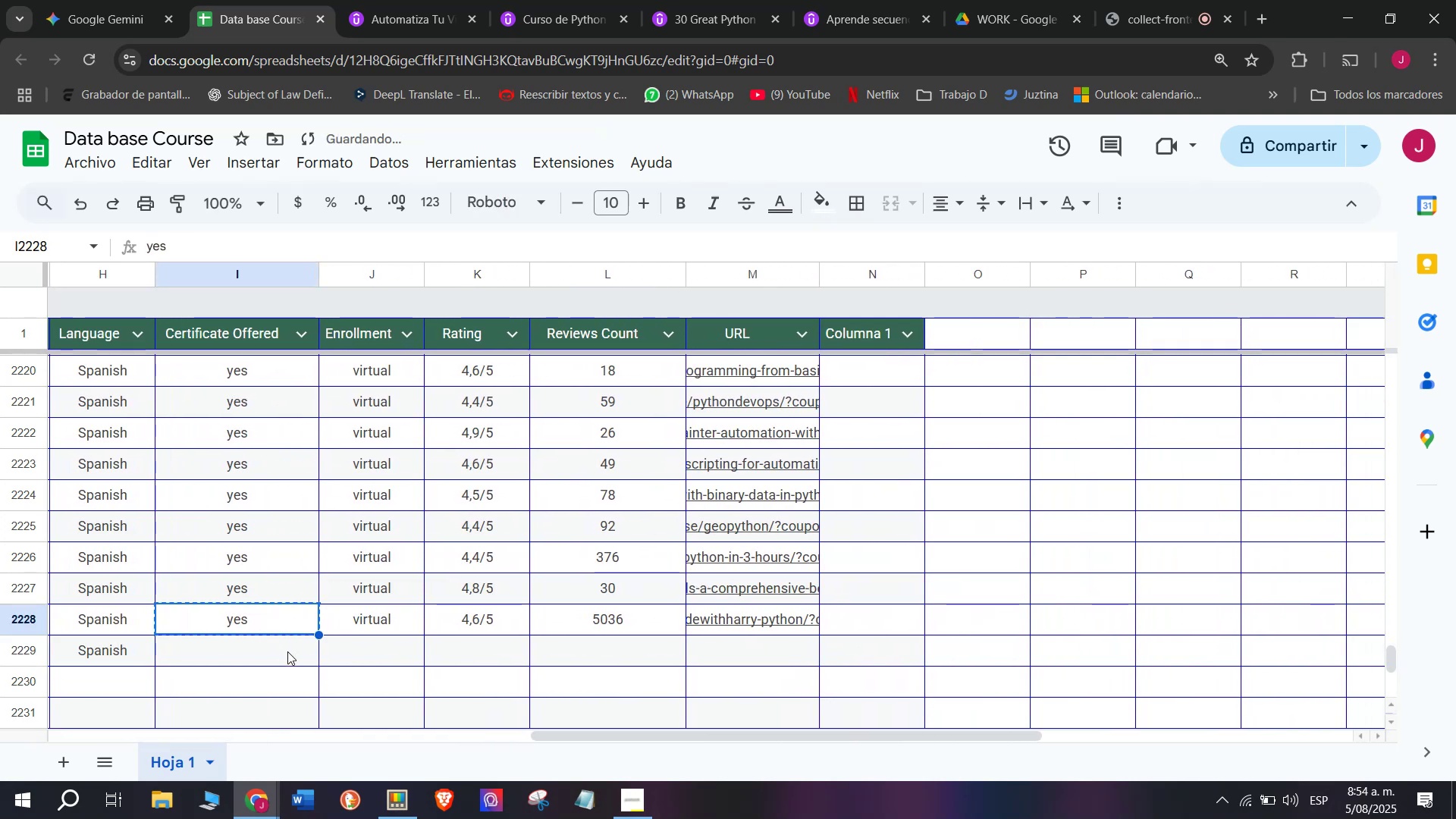 
key(Control+ControlLeft)
 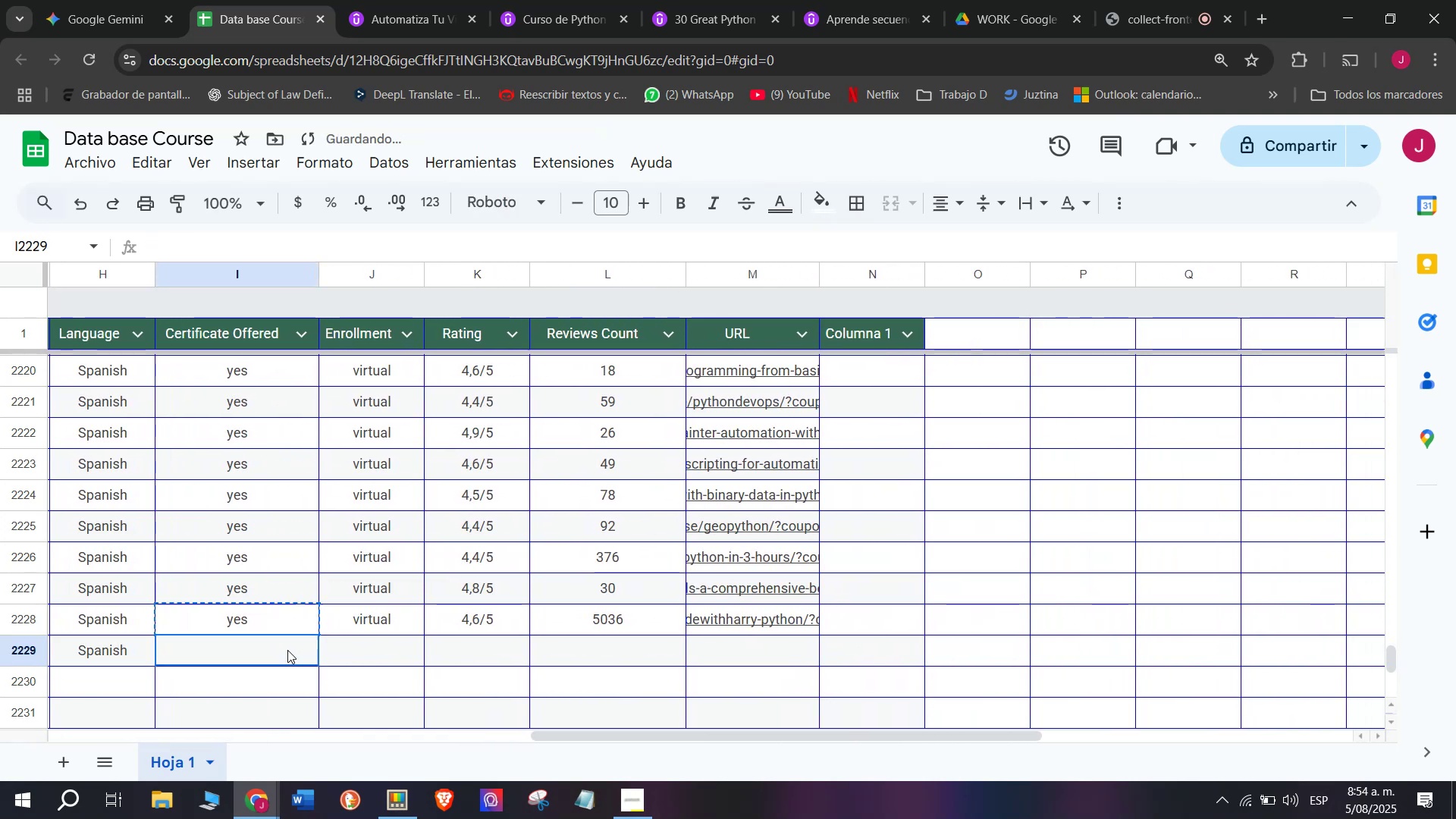 
key(Z)
 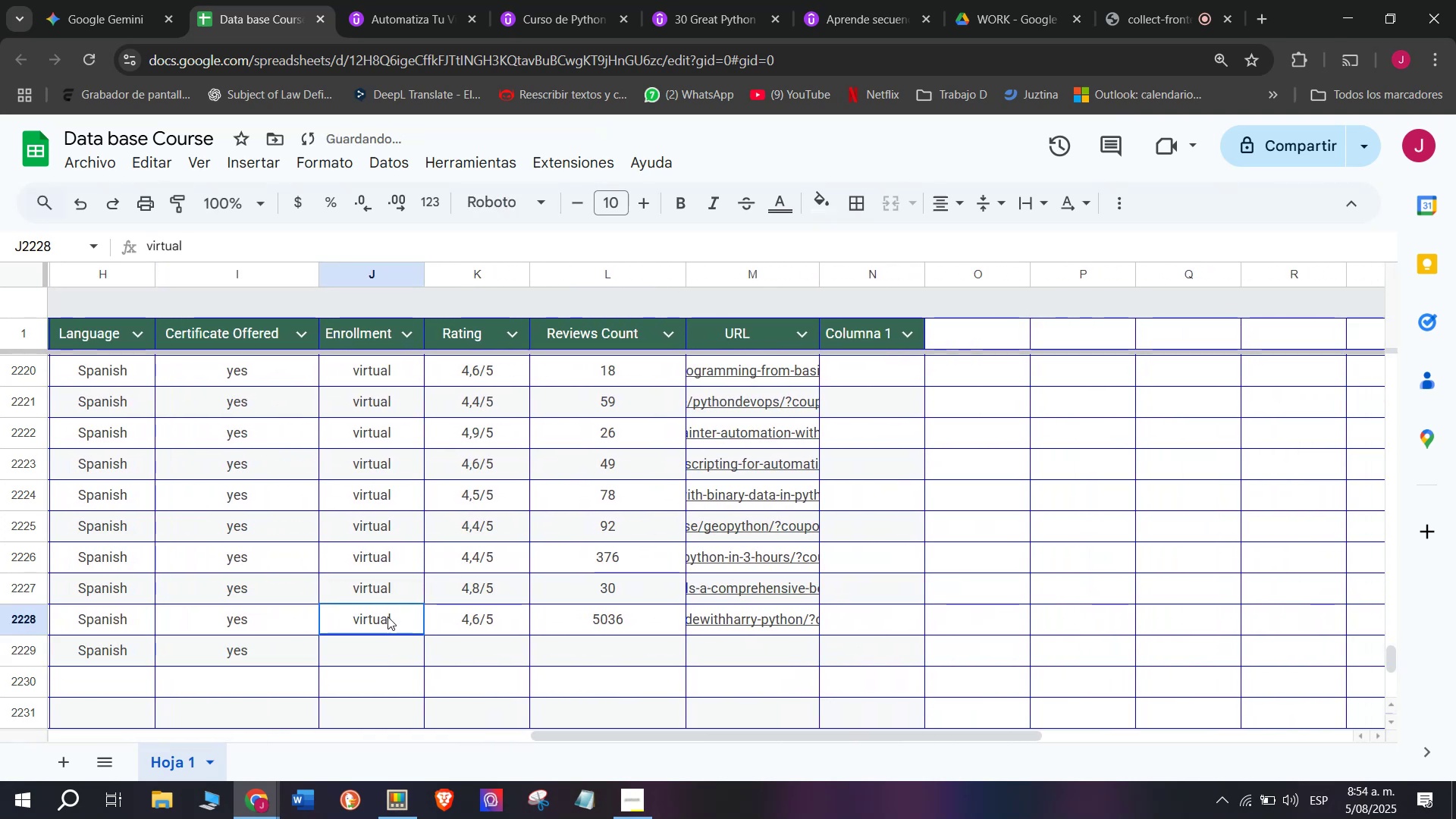 
key(Control+V)
 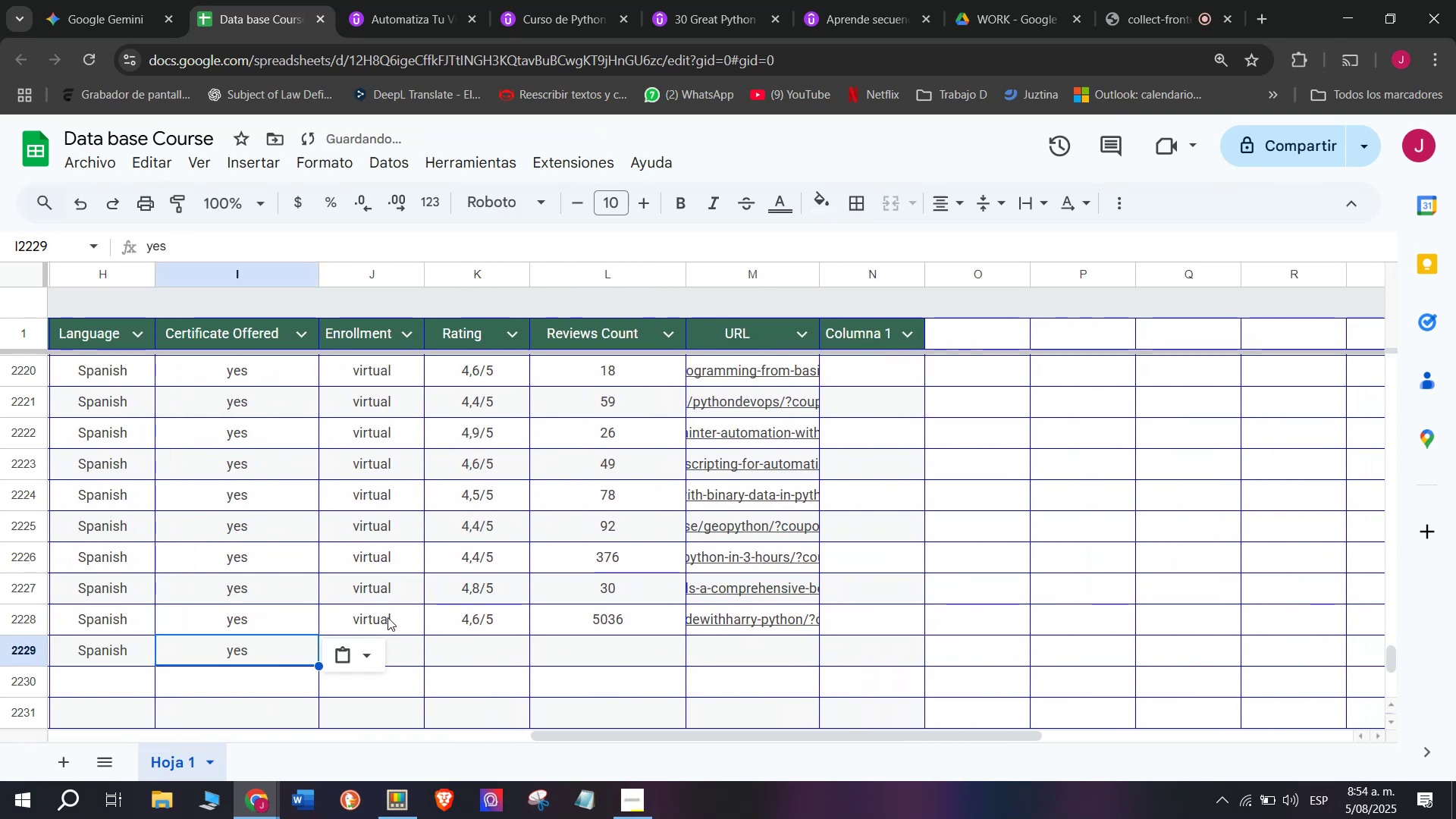 
triple_click([388, 617])
 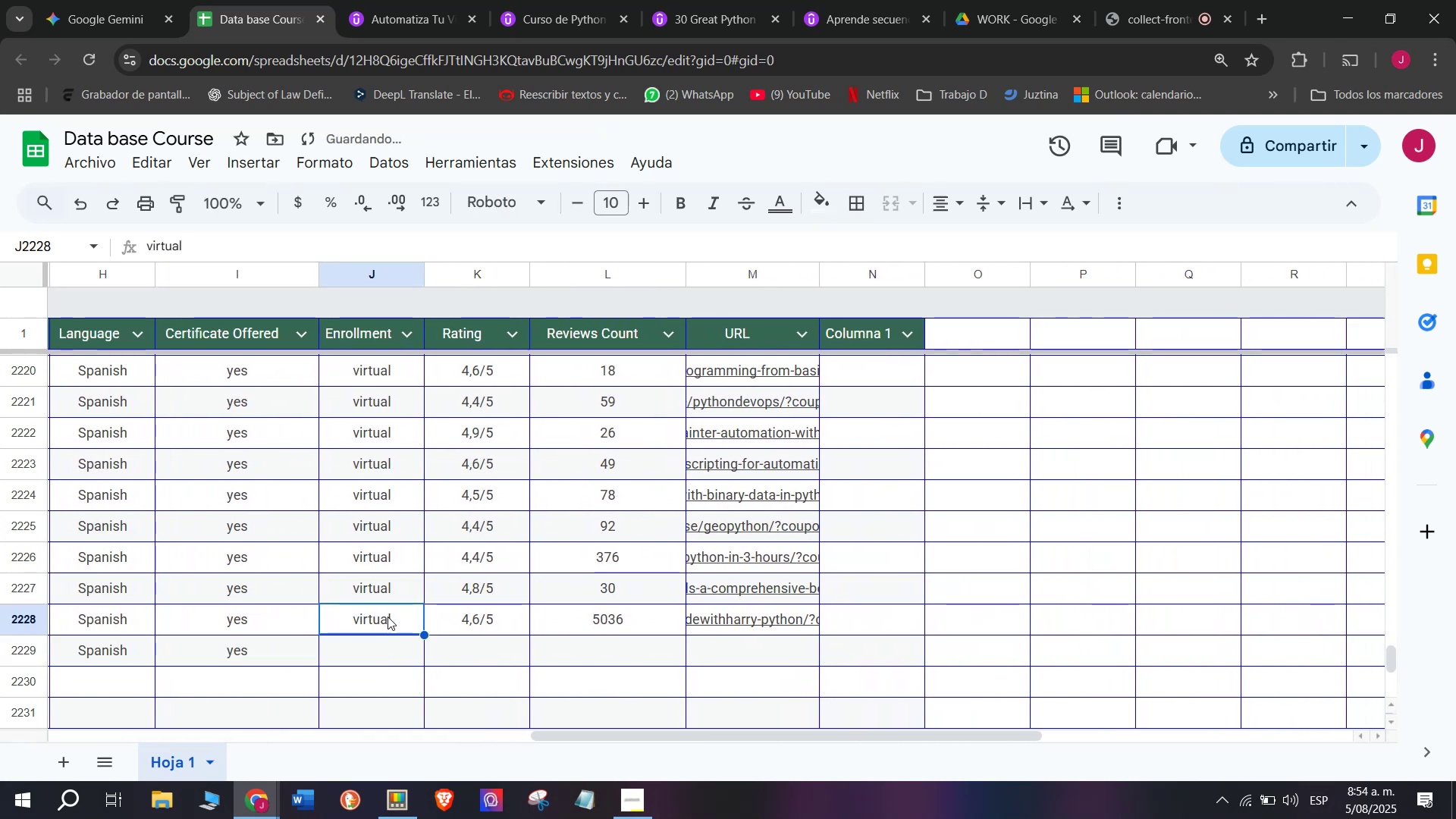 
key(Break)
 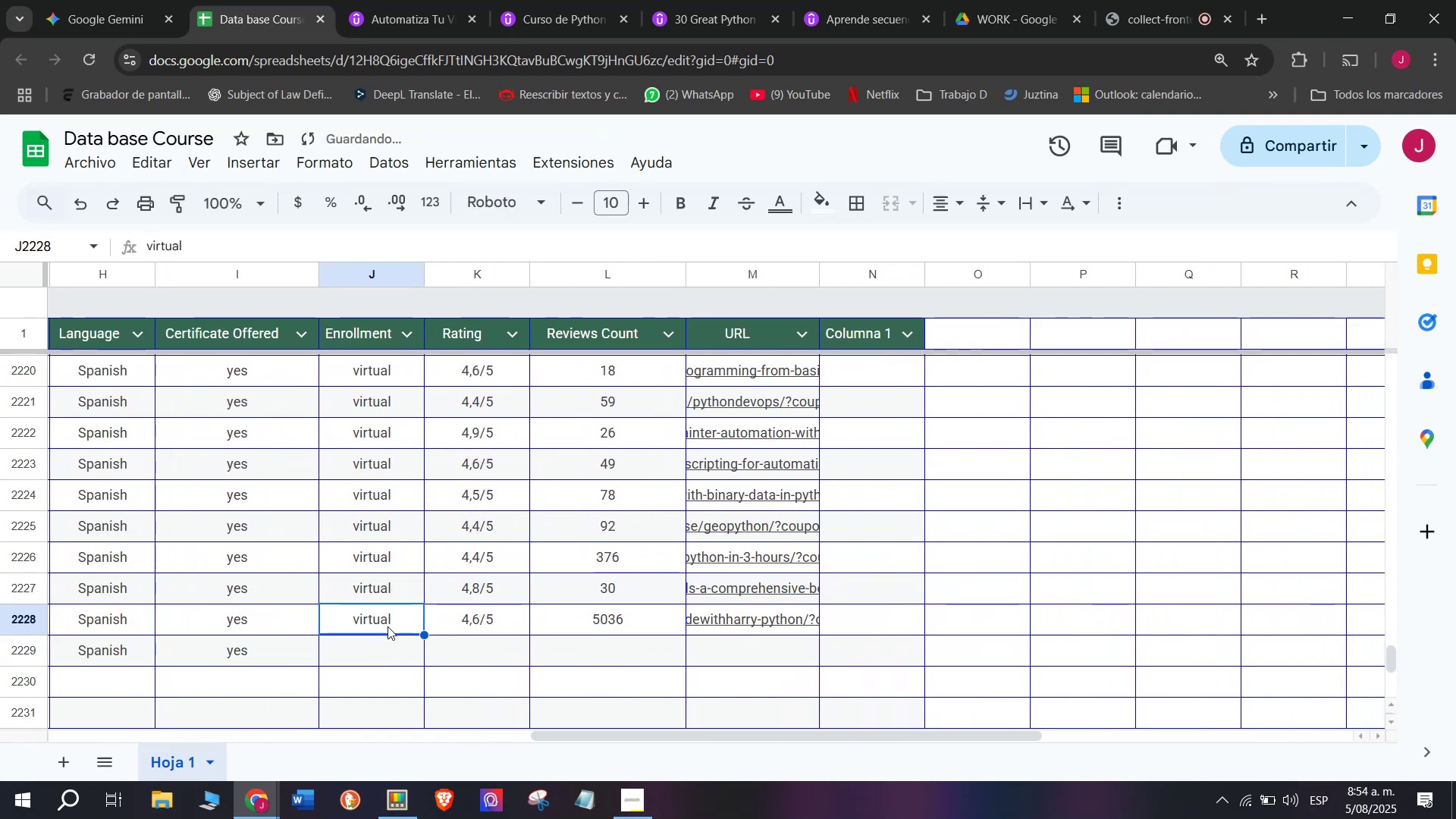 
key(Control+ControlLeft)
 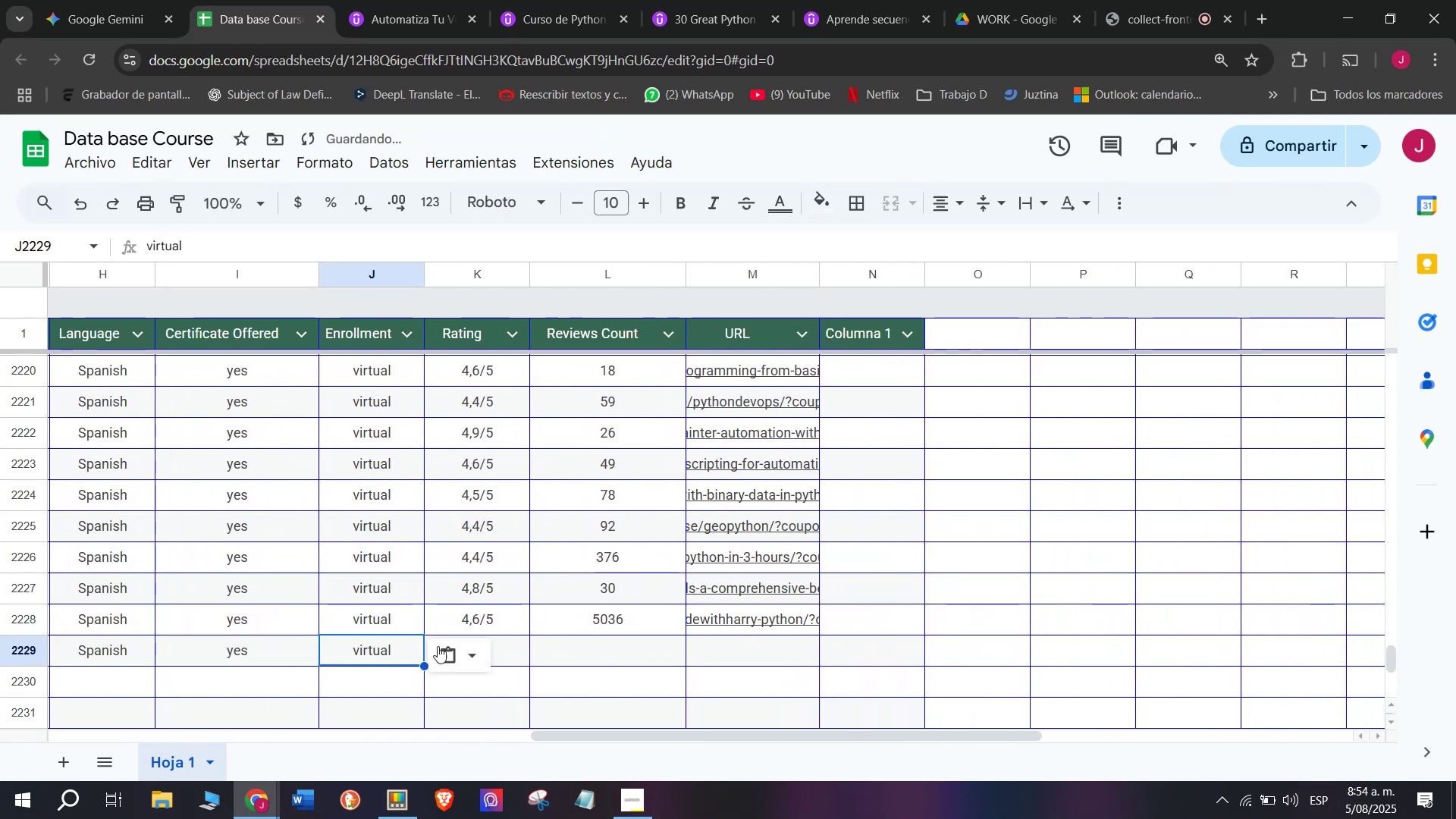 
key(Control+C)
 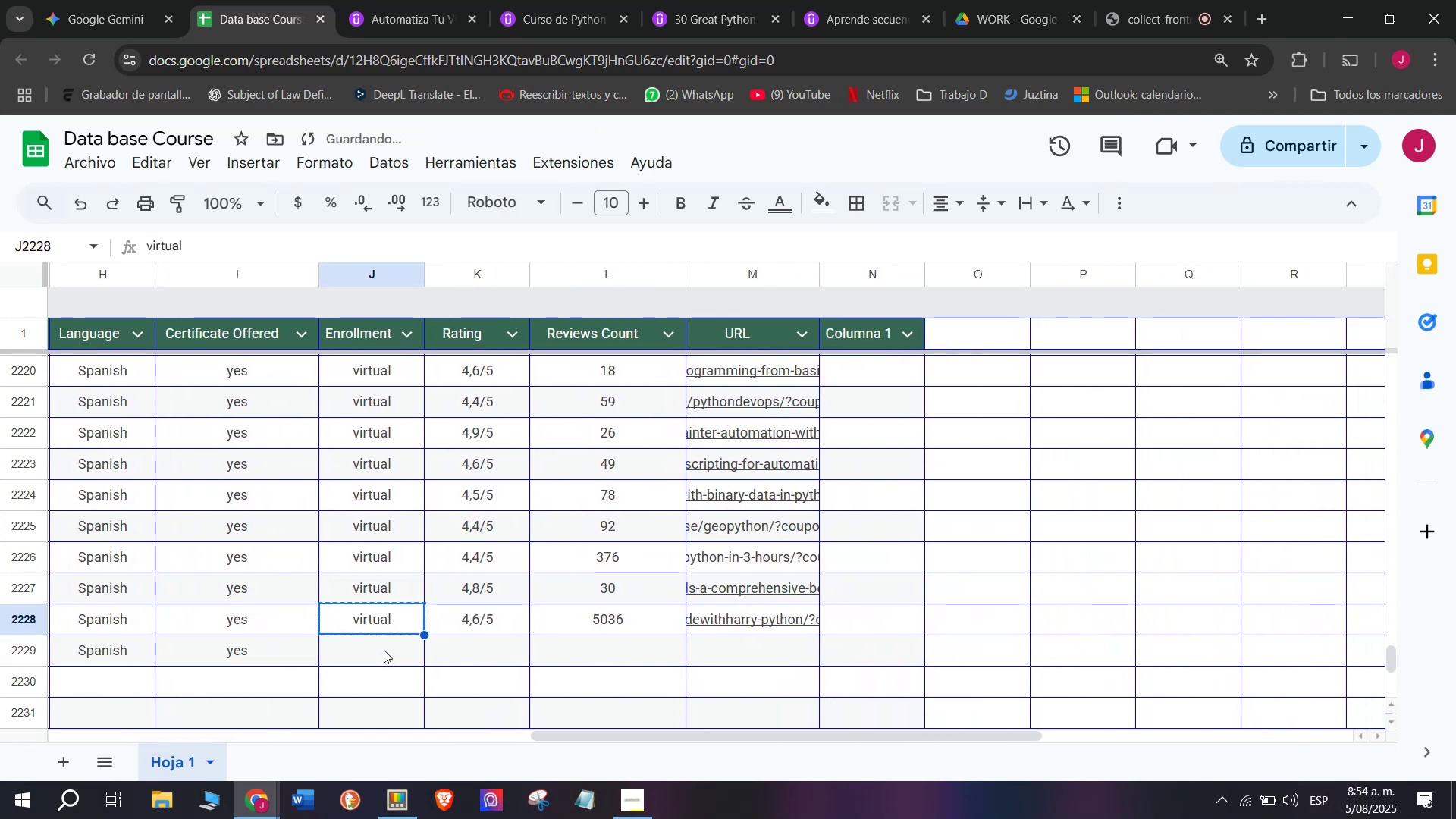 
key(Control+ControlLeft)
 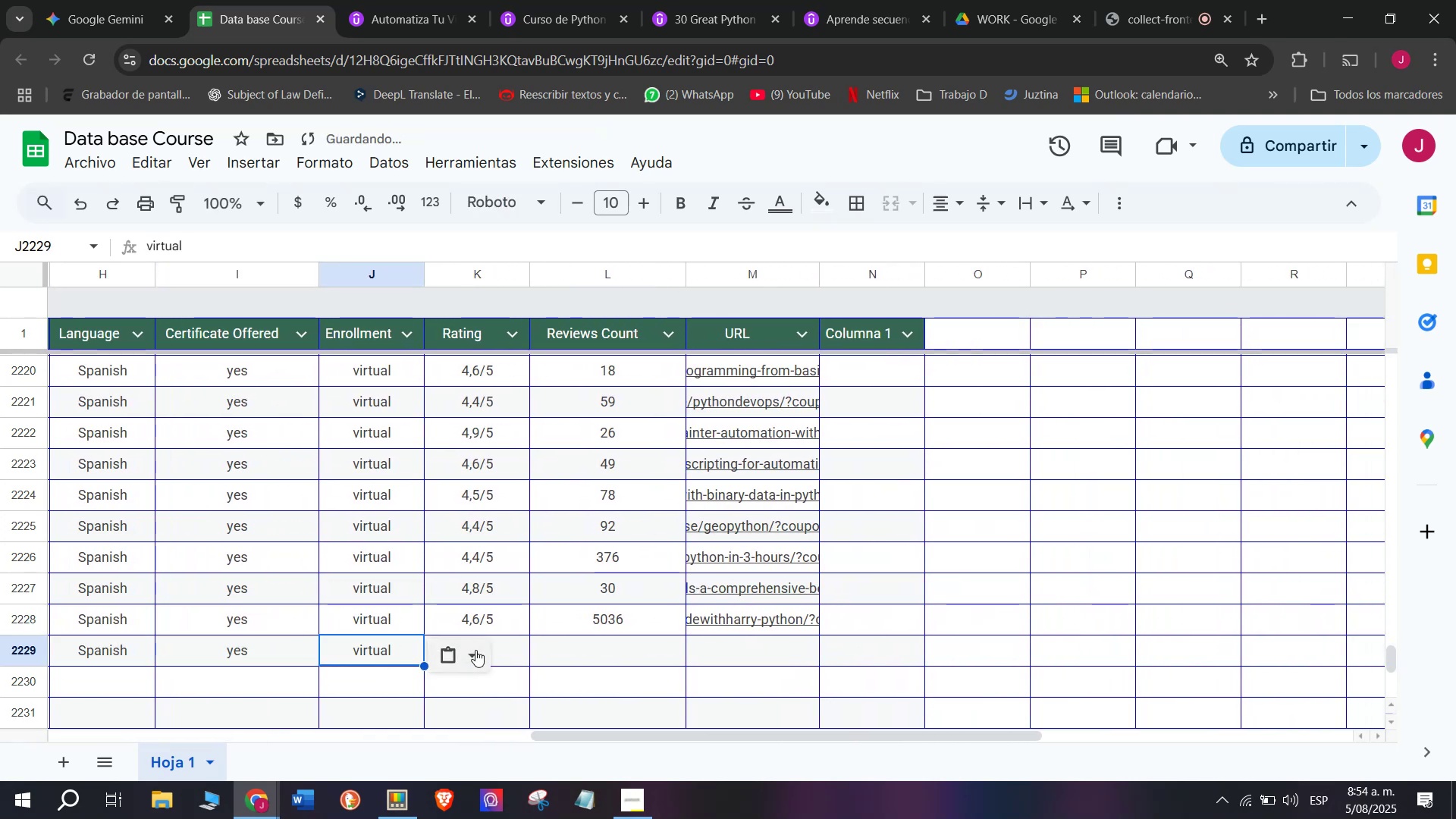 
key(Z)
 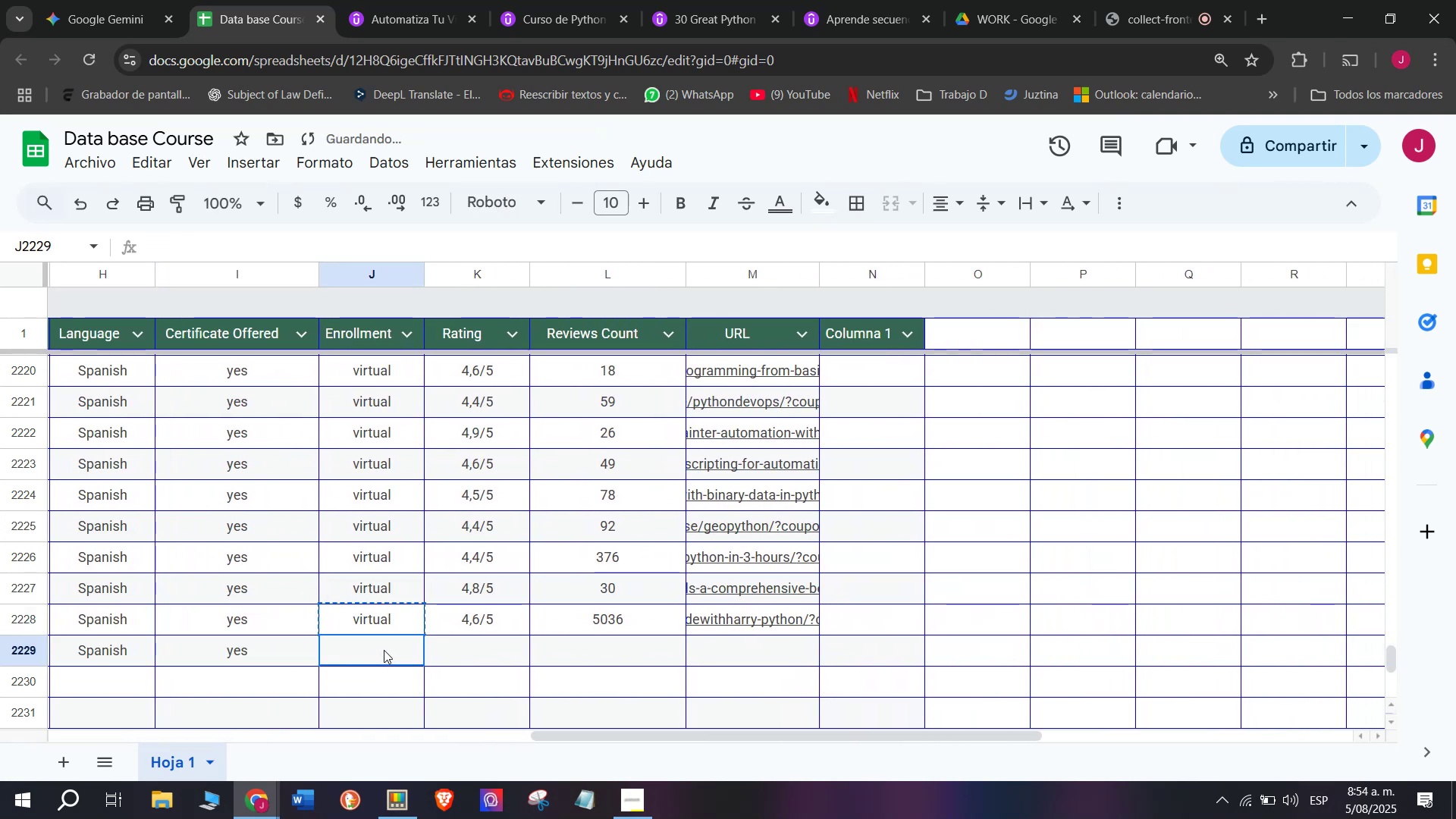 
key(Control+V)
 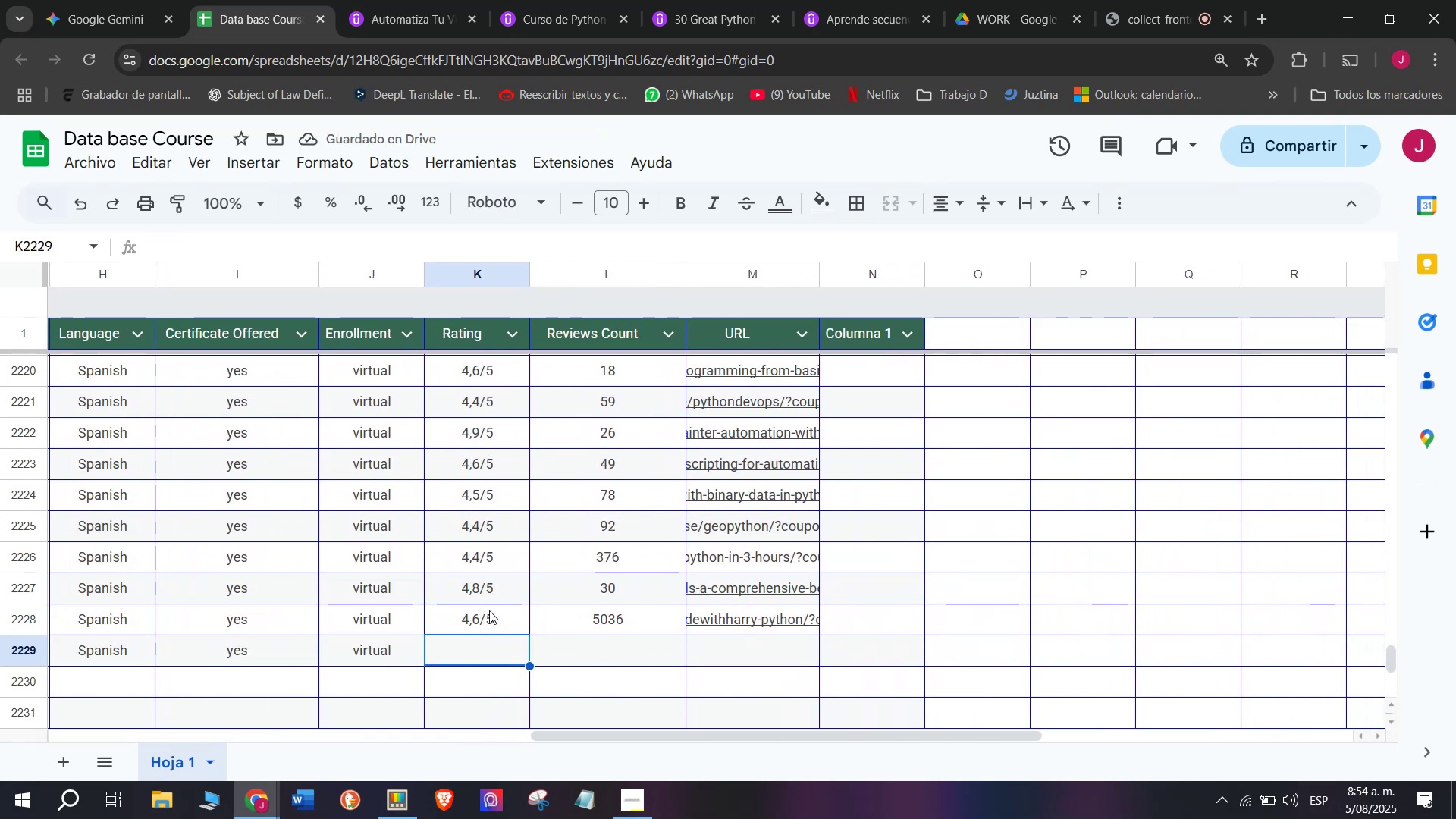 
wait(9.27)
 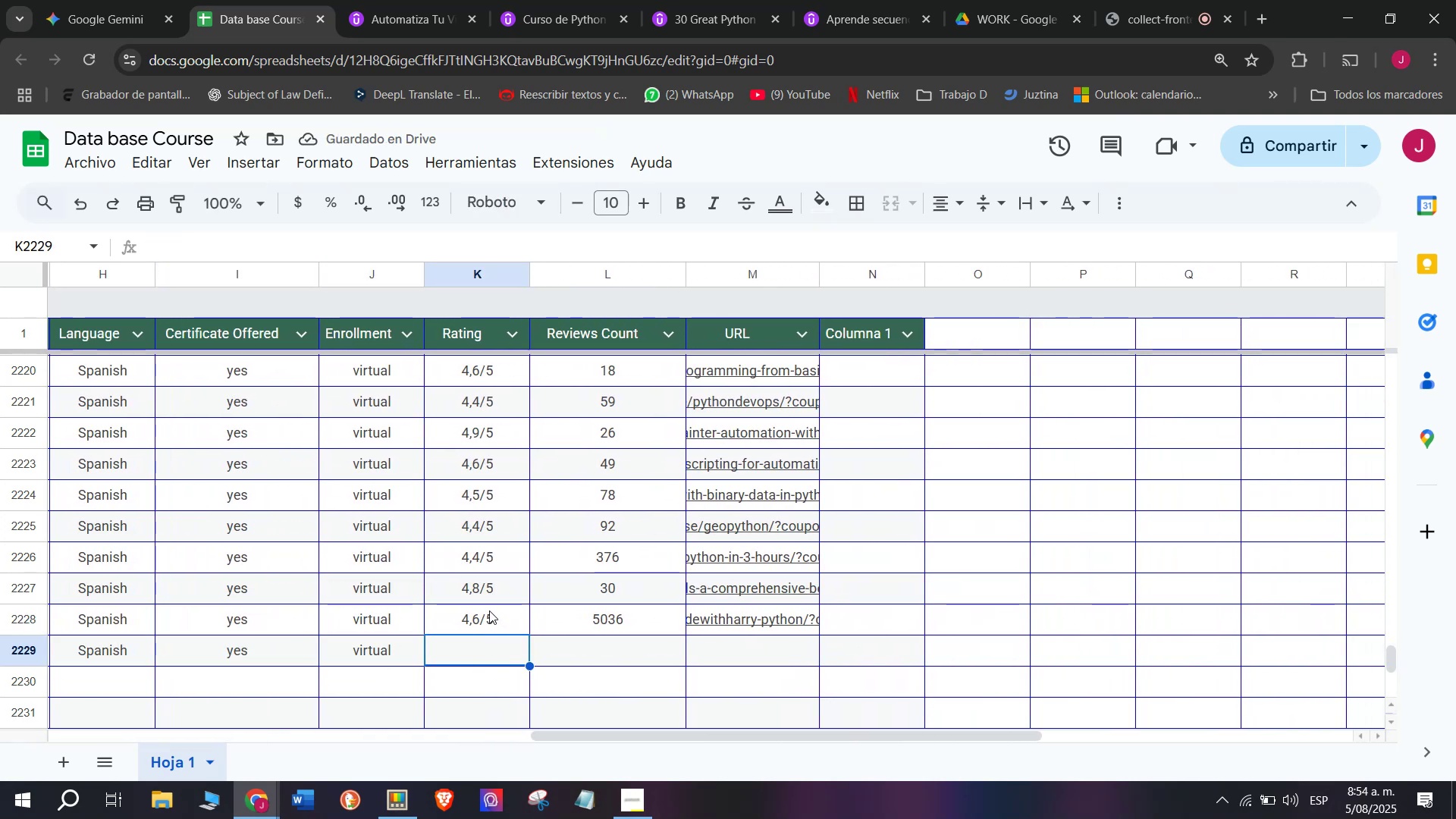 
left_click([358, 0])
 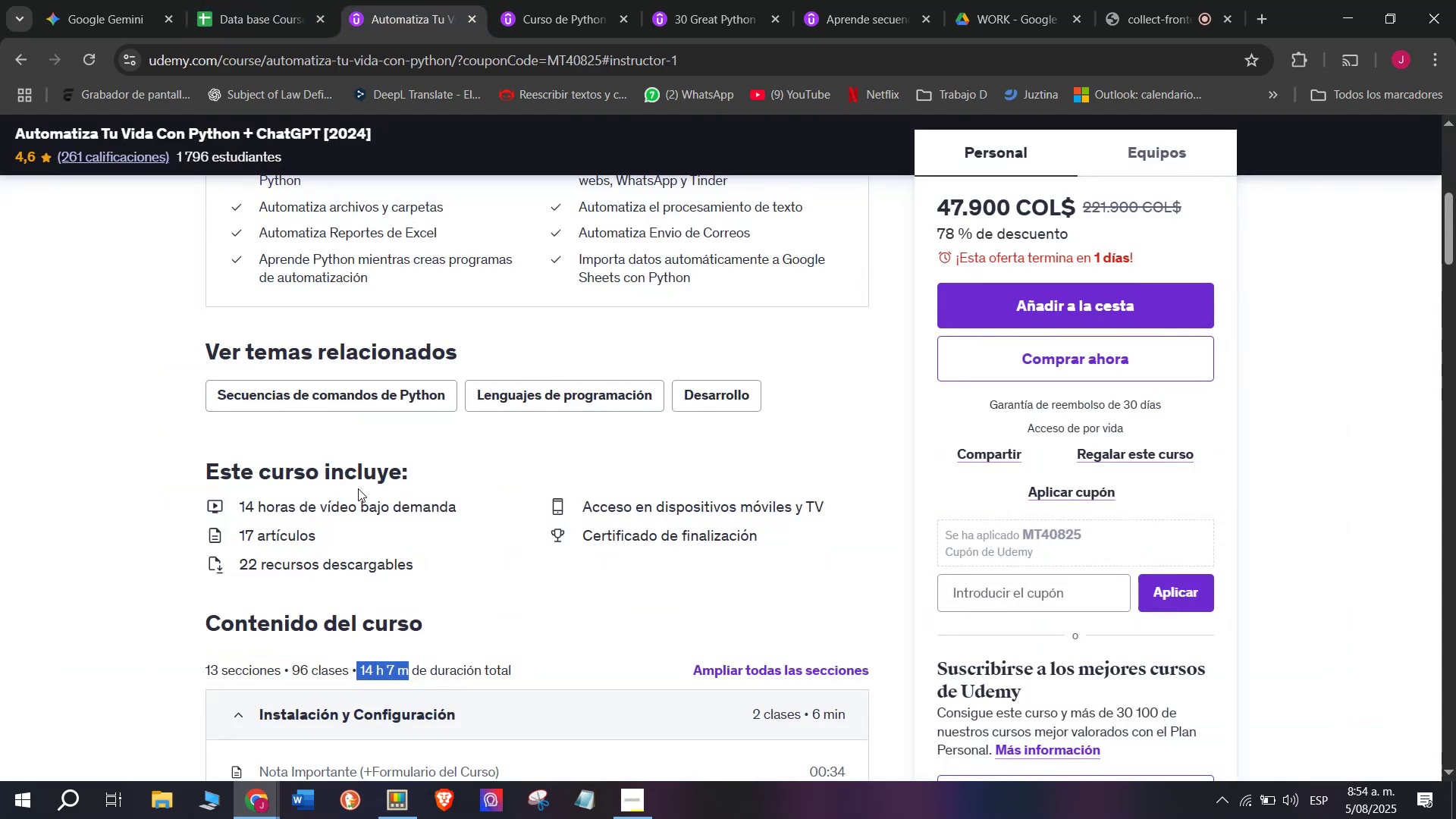 
scroll: coordinate [358, 488], scroll_direction: up, amount: 3.0
 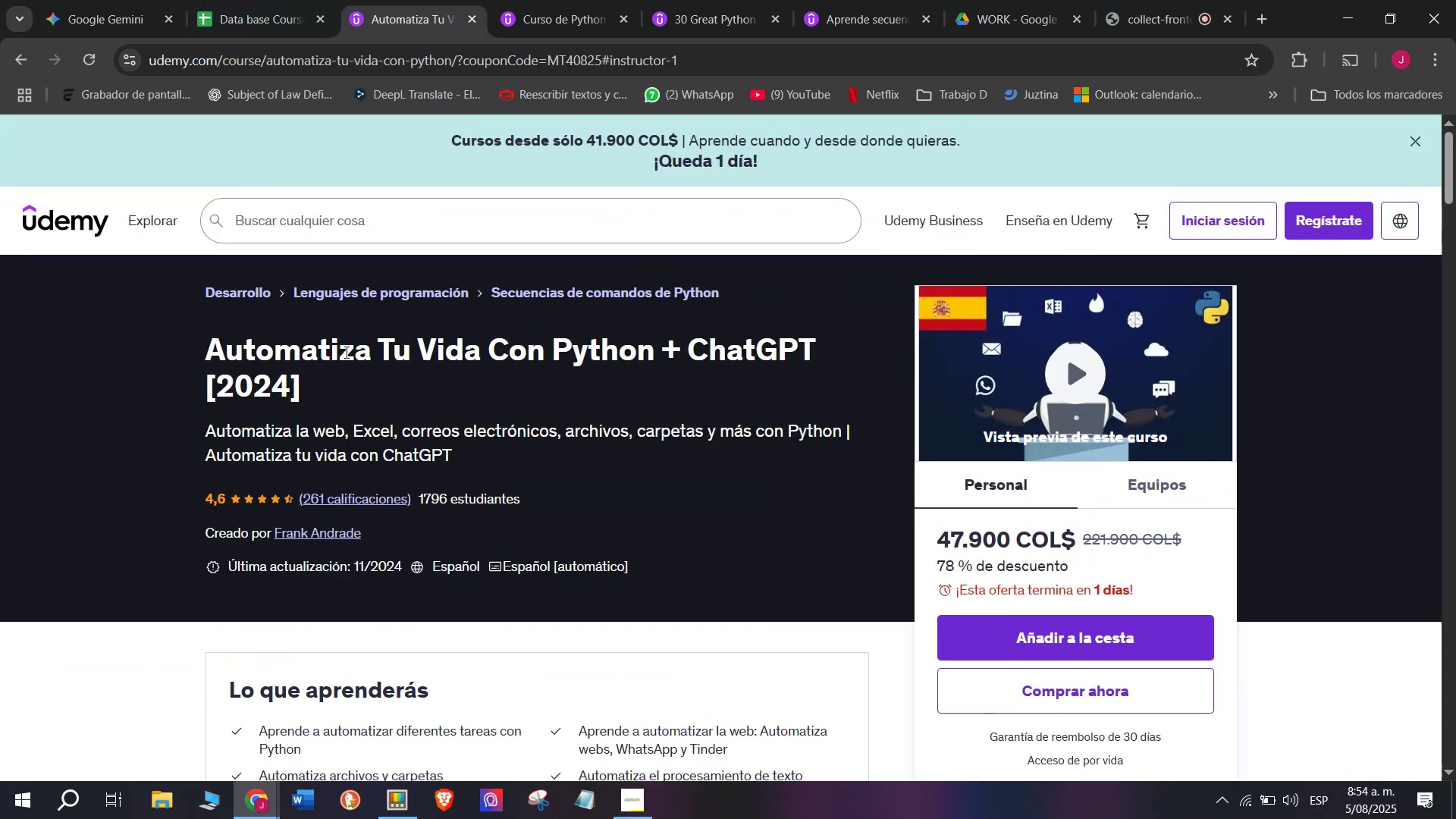 
left_click([253, 0])
 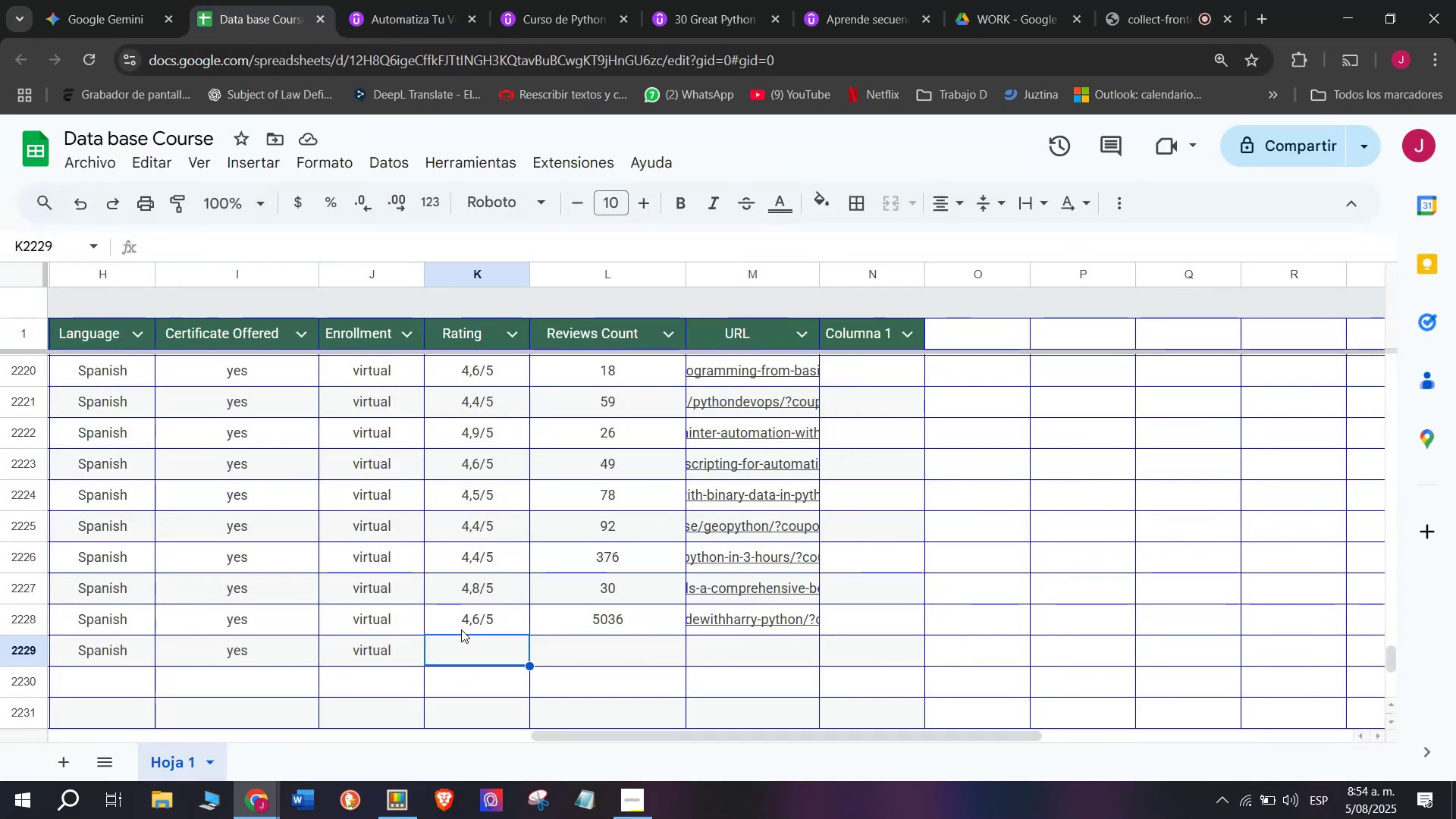 
key(Break)
 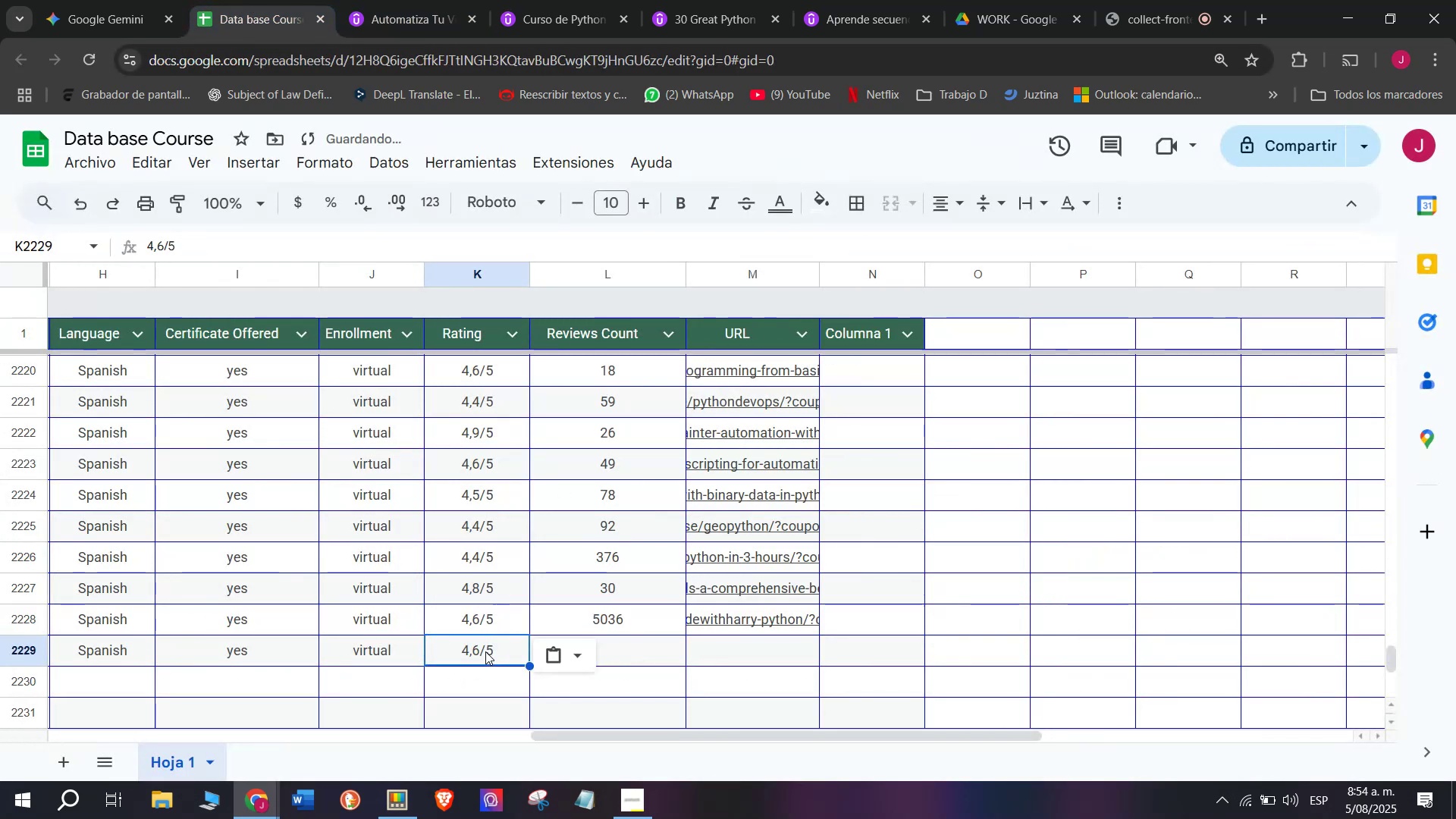 
key(Control+ControlLeft)
 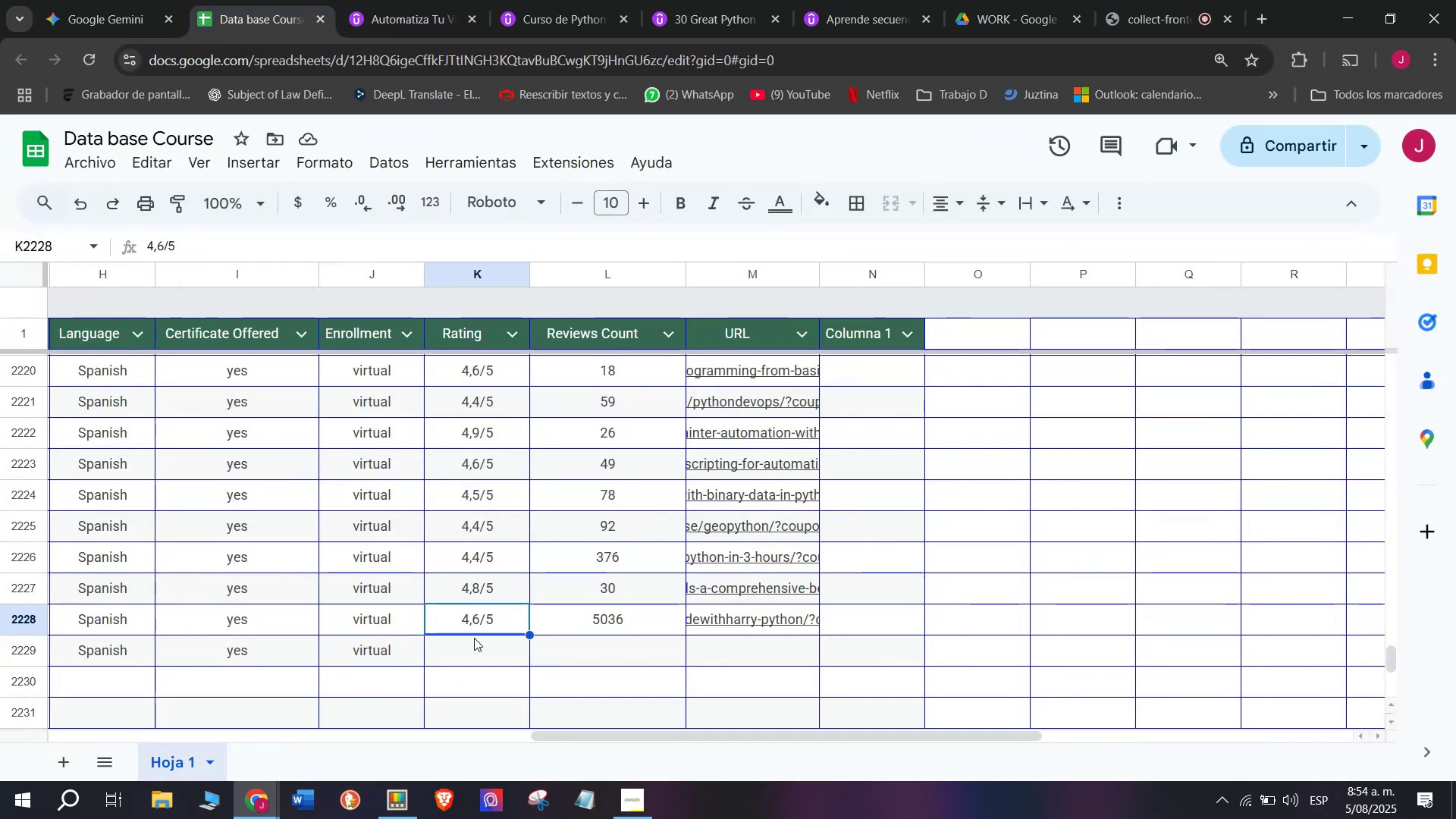 
key(Control+C)
 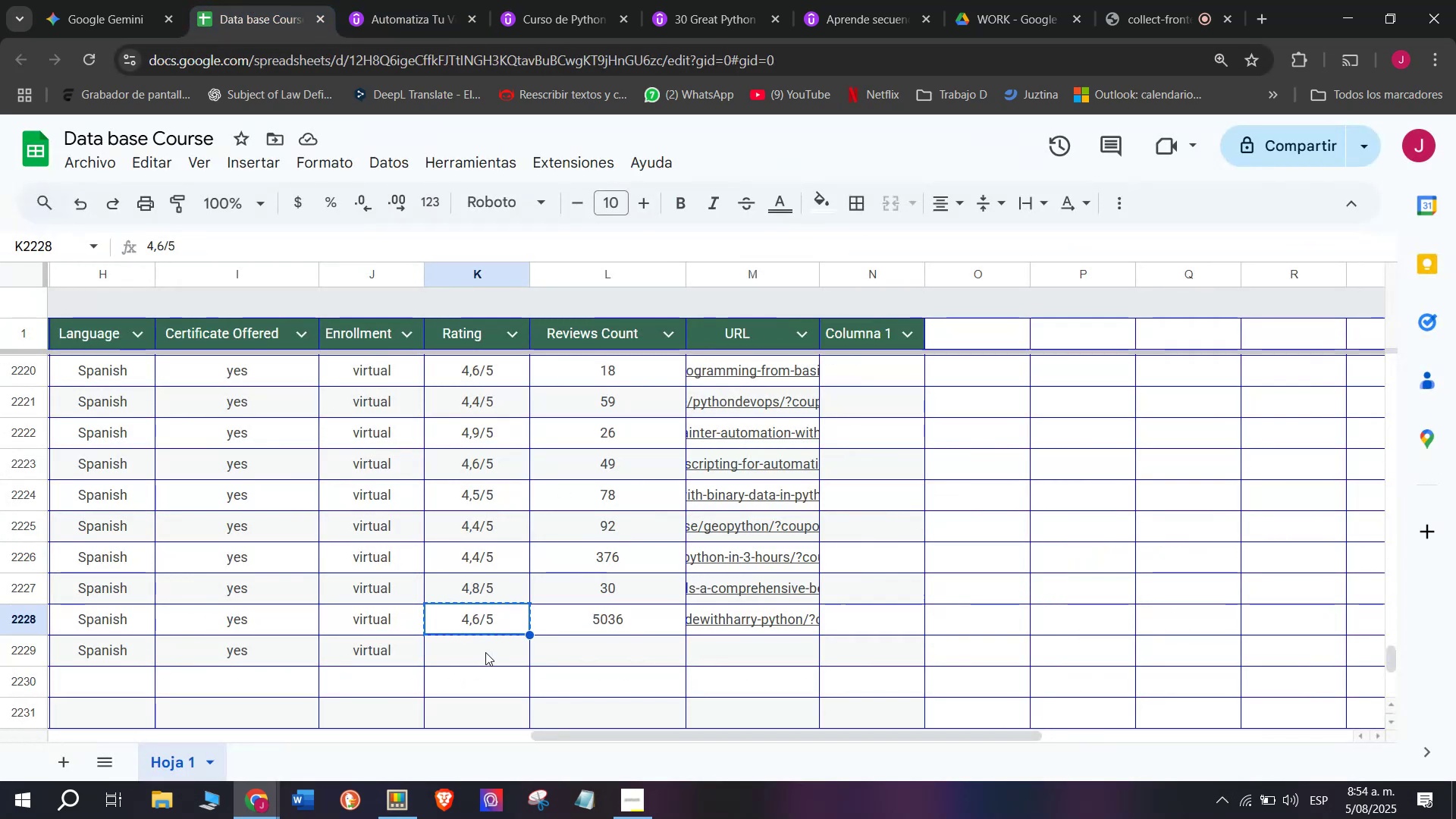 
double_click([485, 651])
 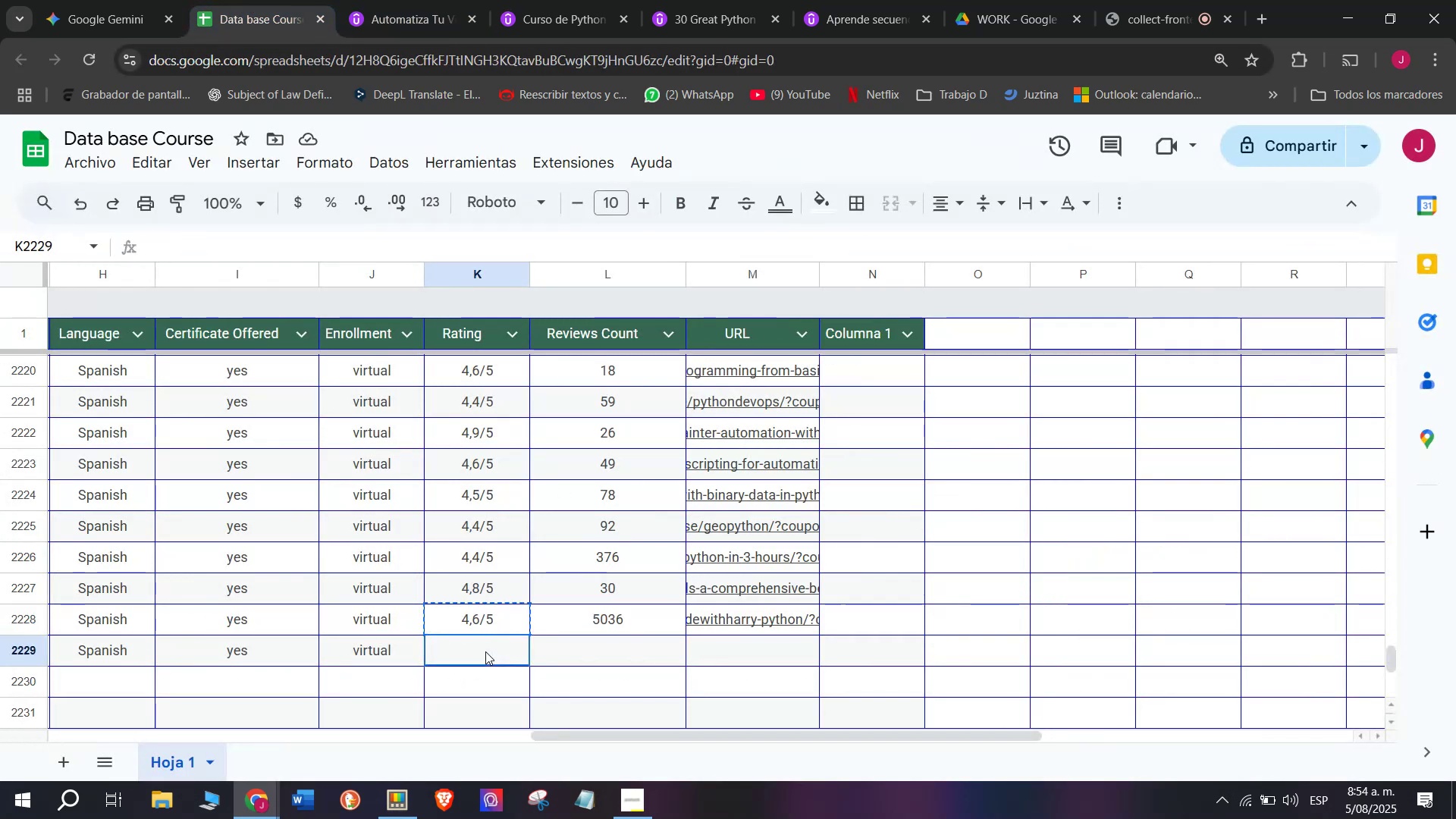 
key(Control+ControlLeft)
 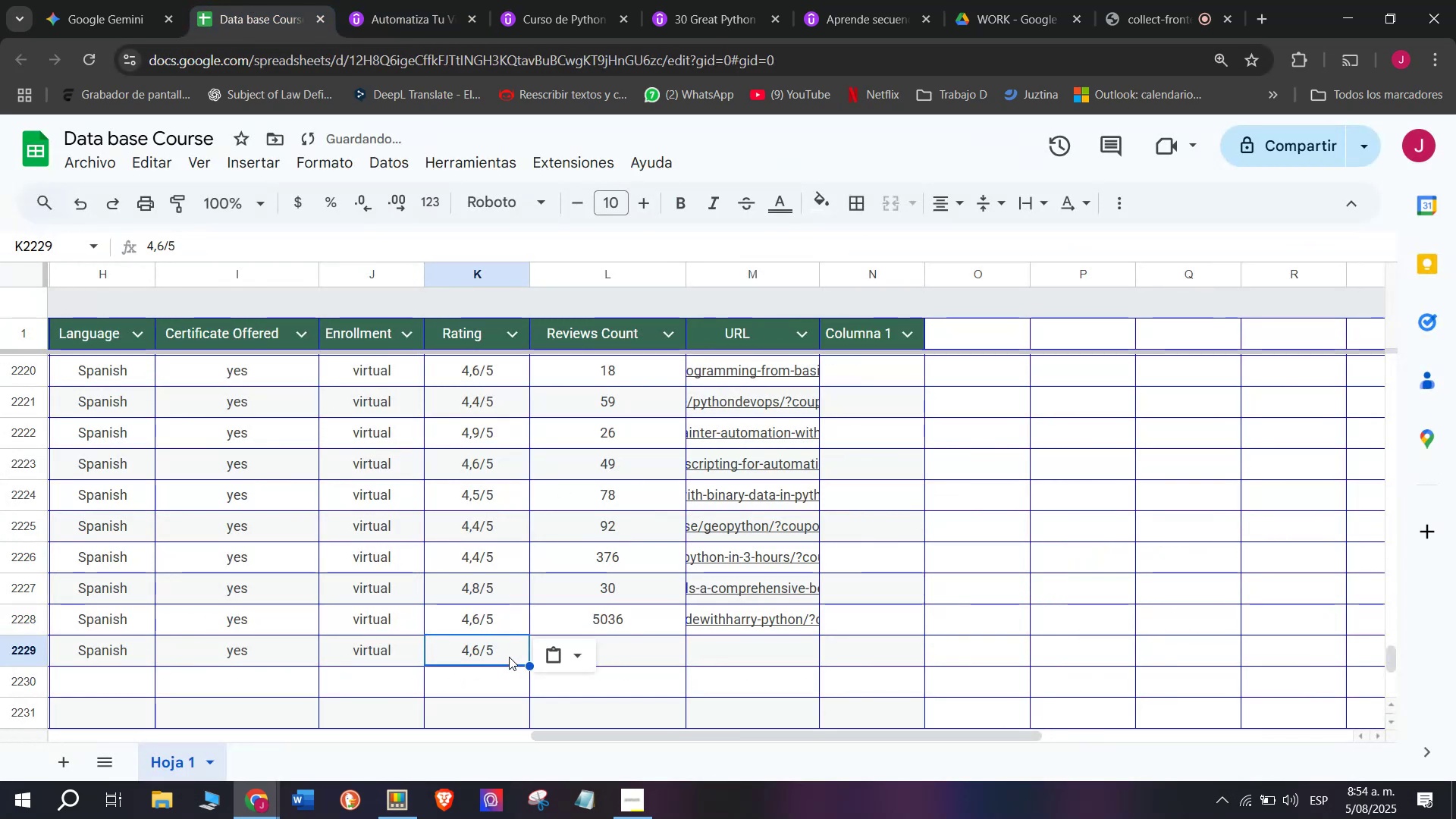 
key(Control+V)
 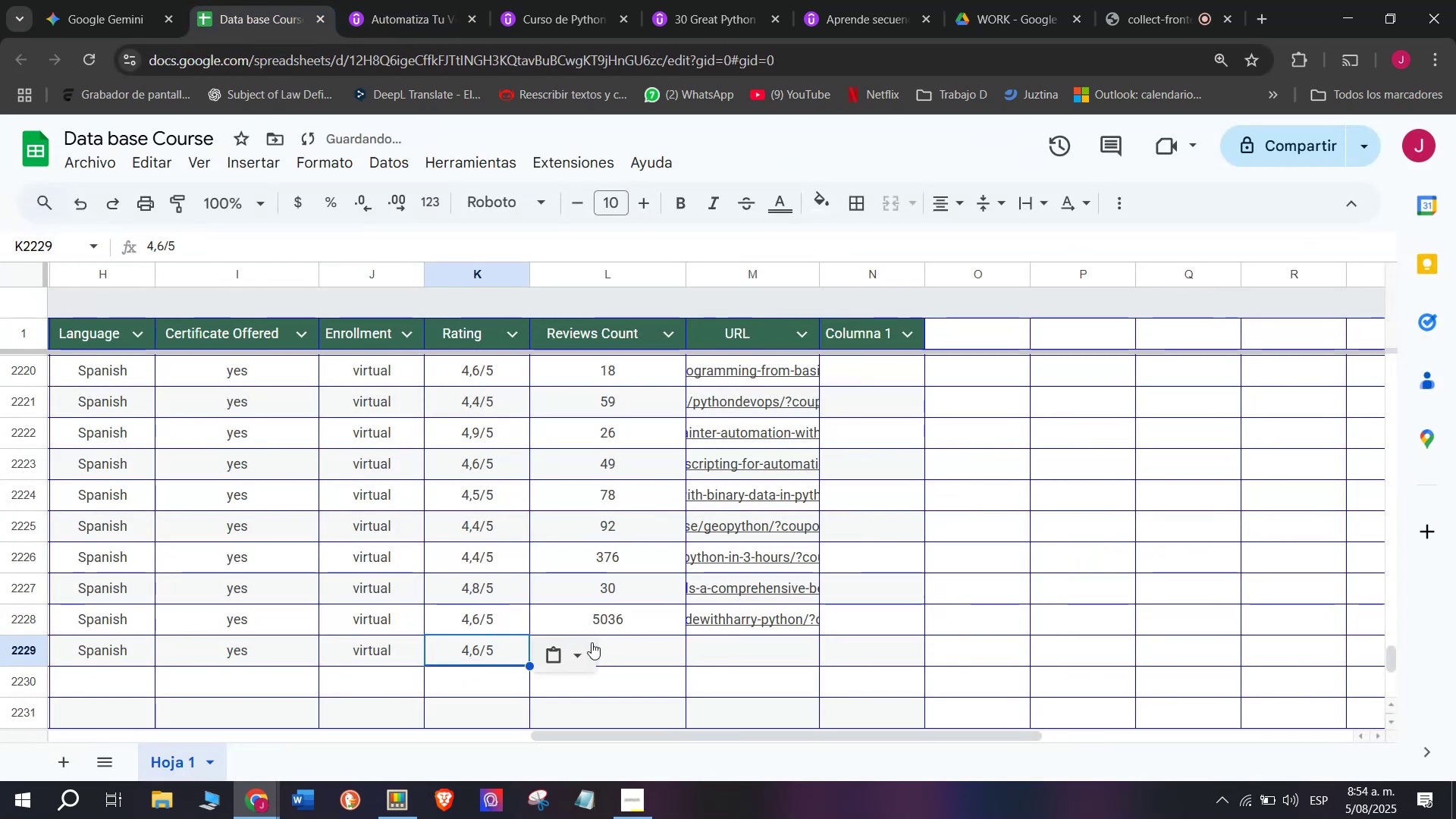 
key(Z)
 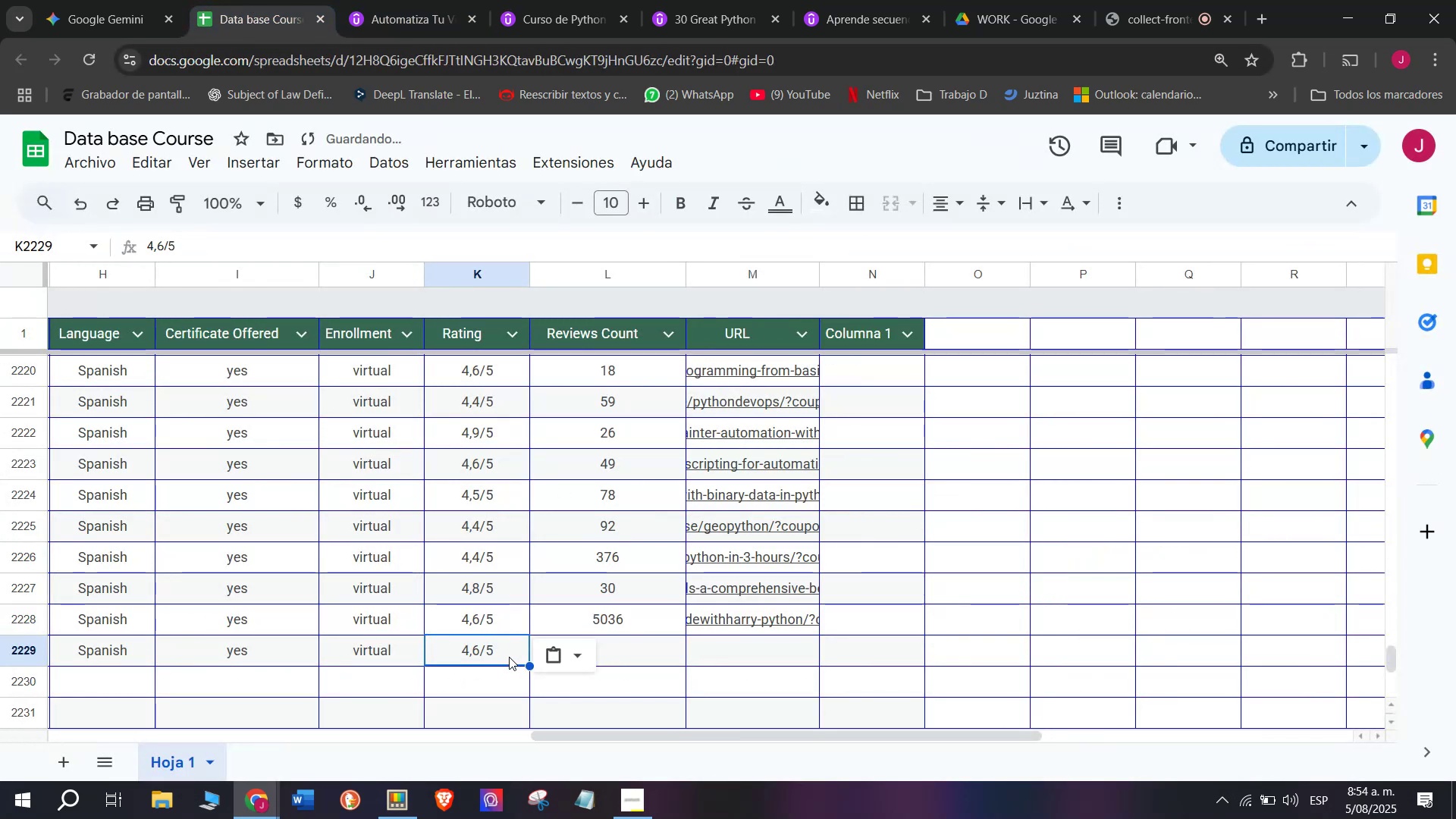 
left_click([627, 645])
 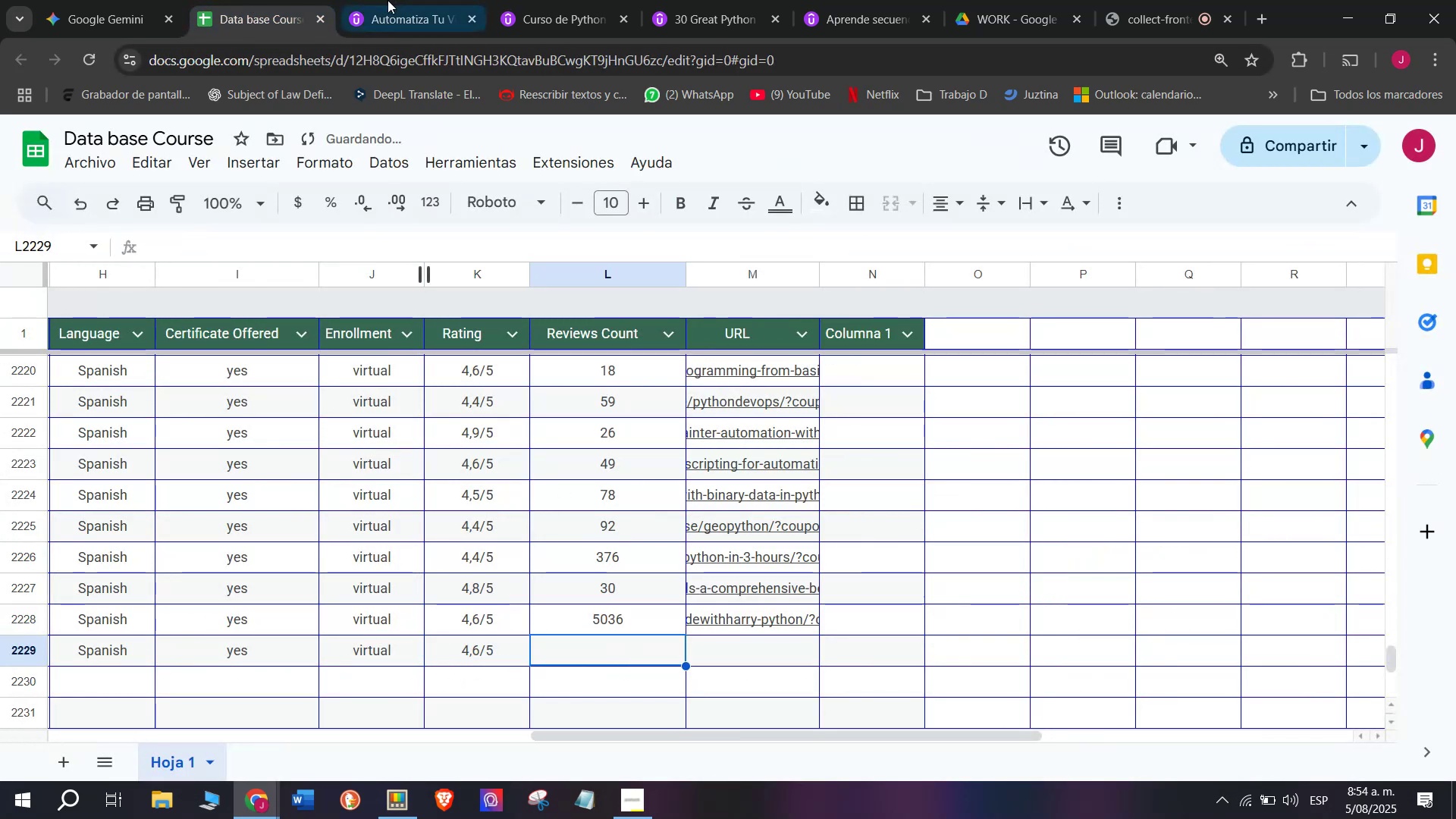 
left_click([388, 0])
 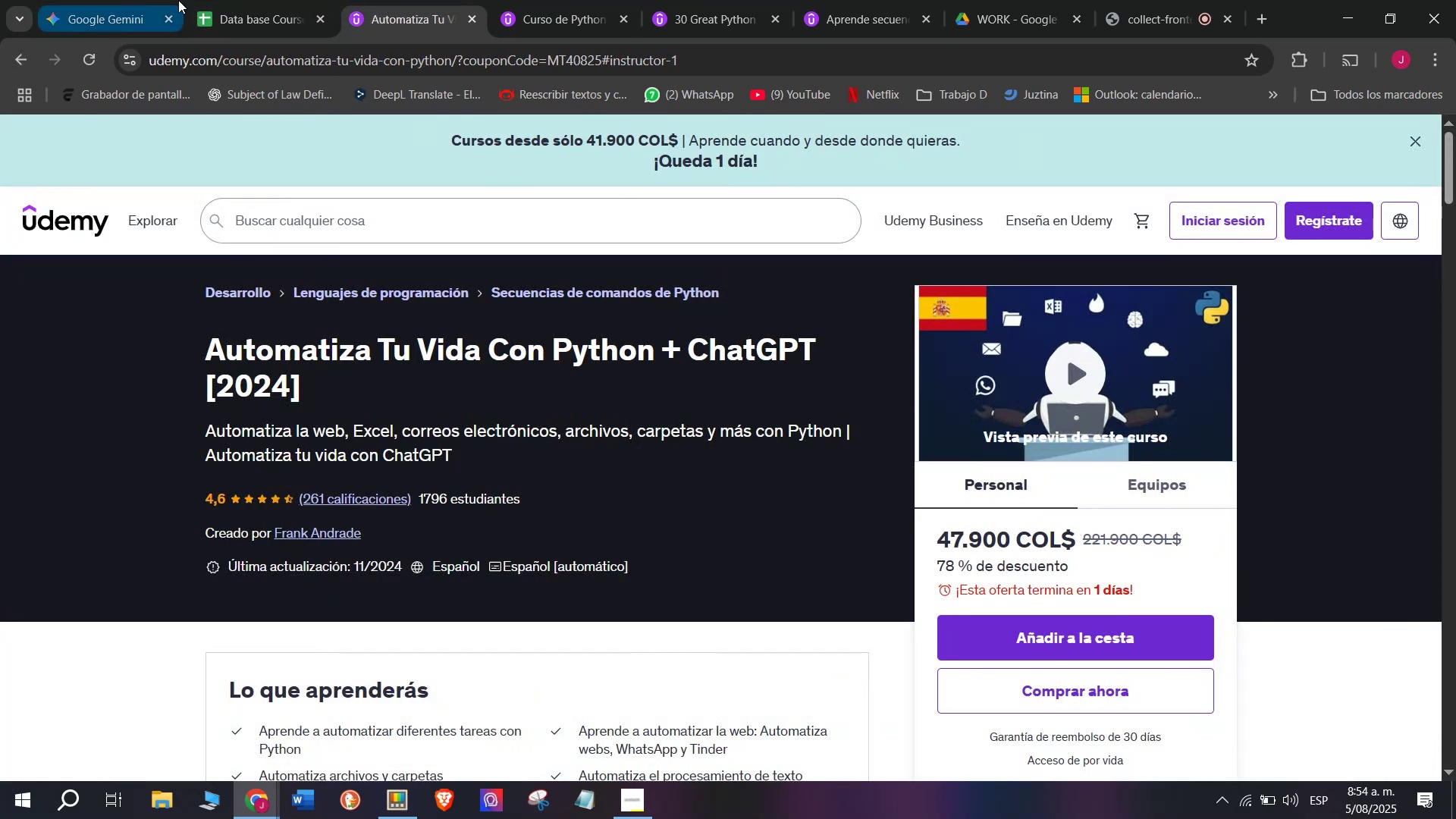 
left_click([290, 0])
 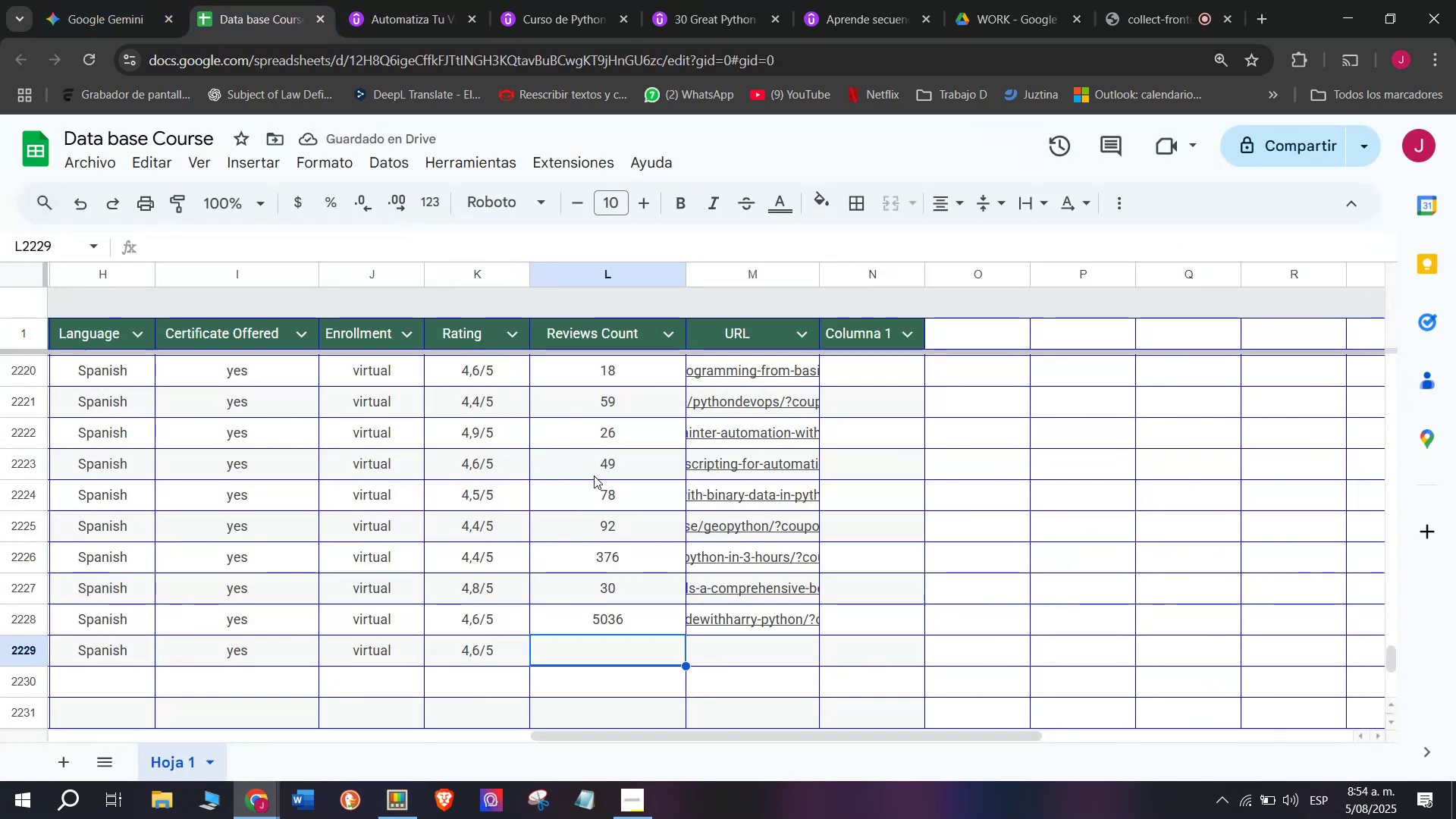 
type(261)
 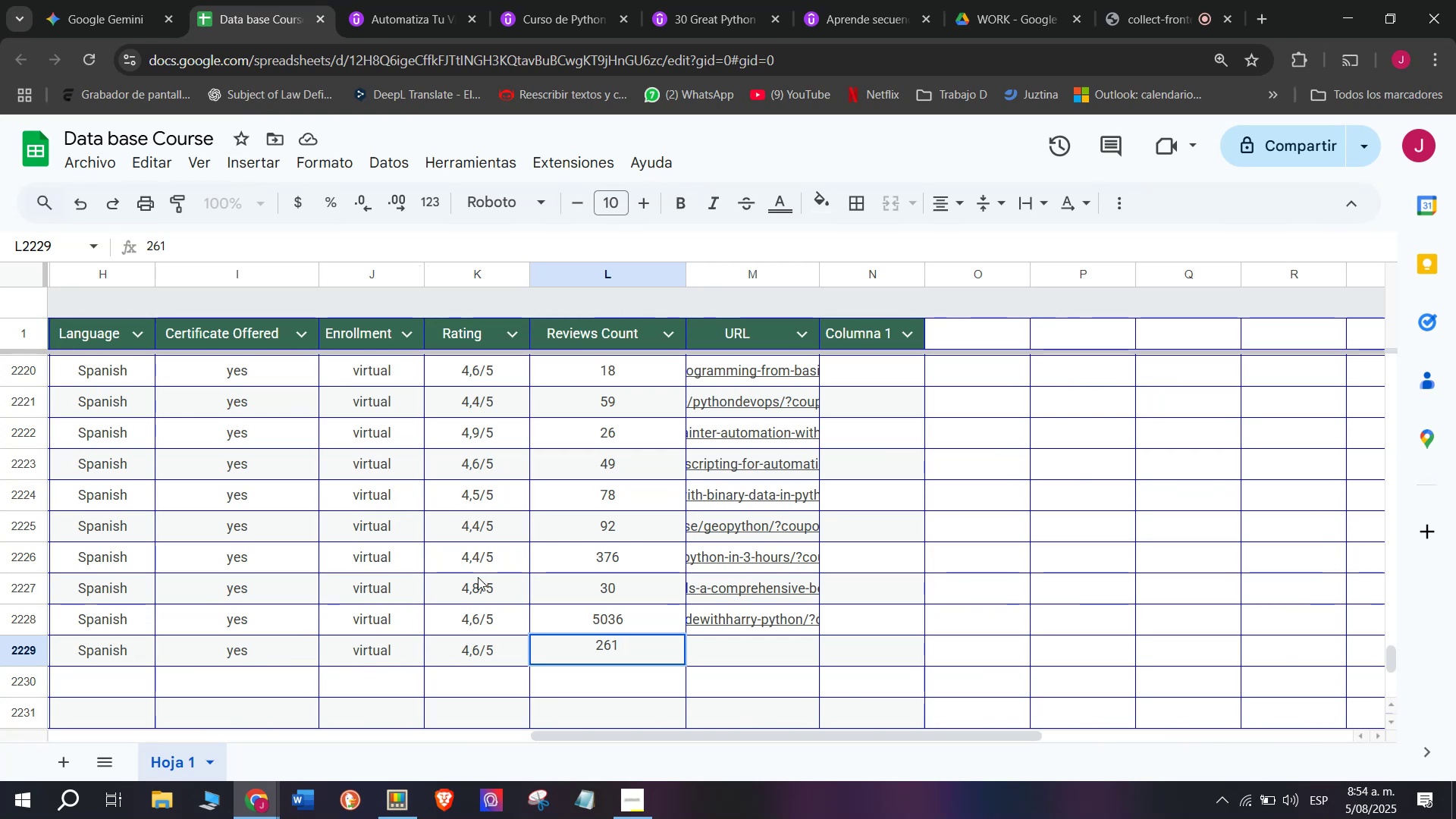 
wait(15.16)
 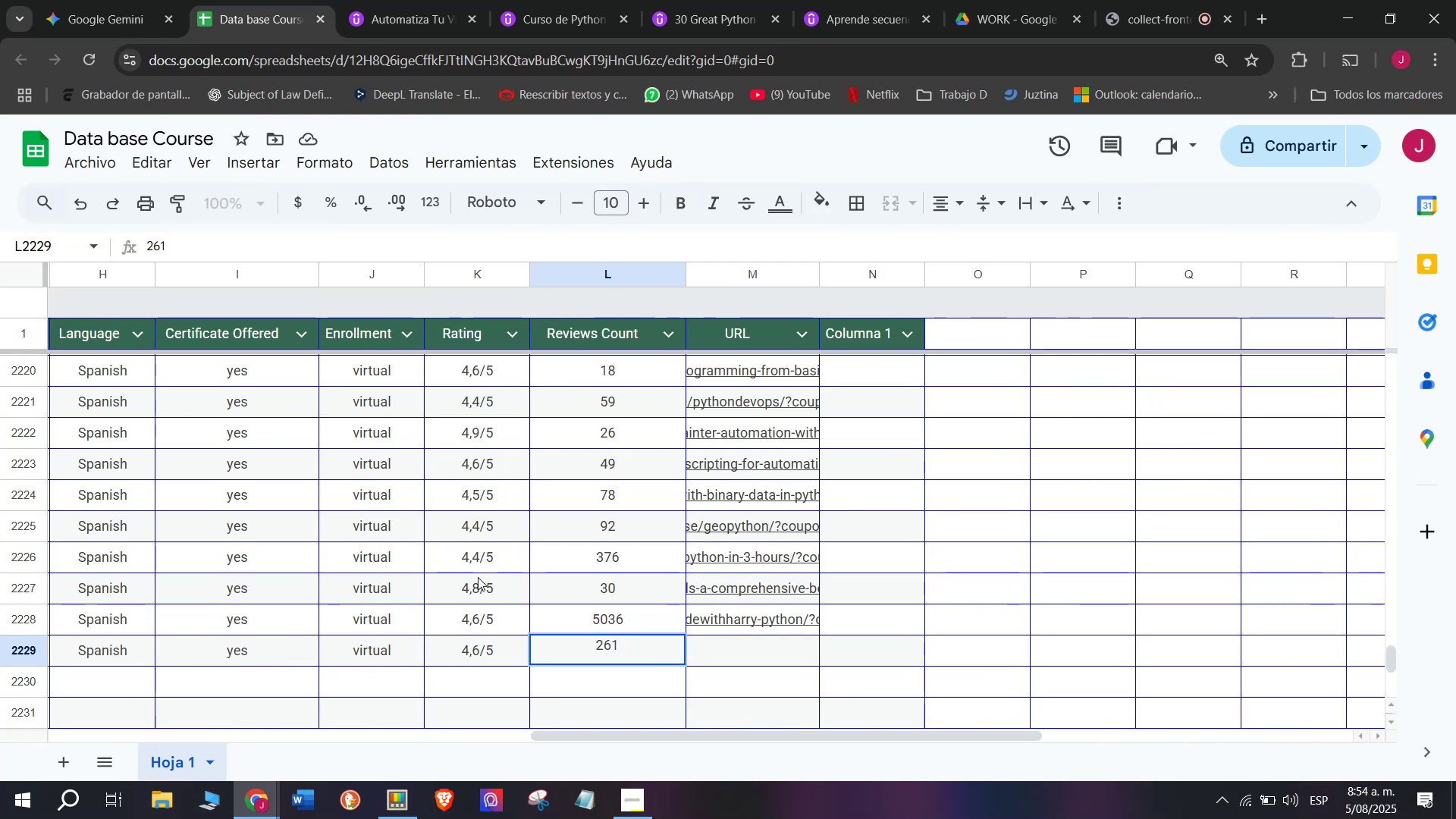 
left_click([761, 640])
 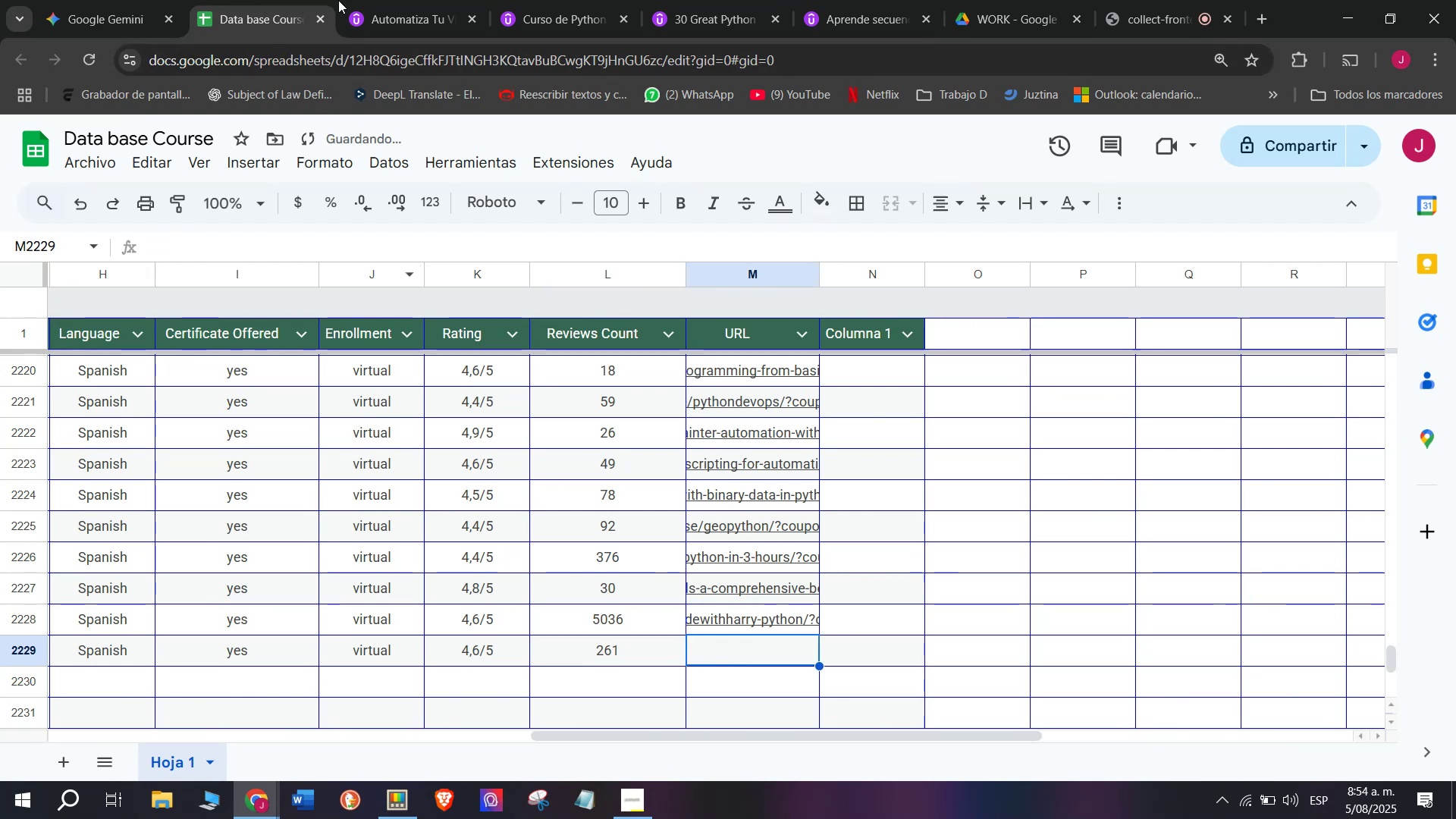 
double_click([379, 0])
 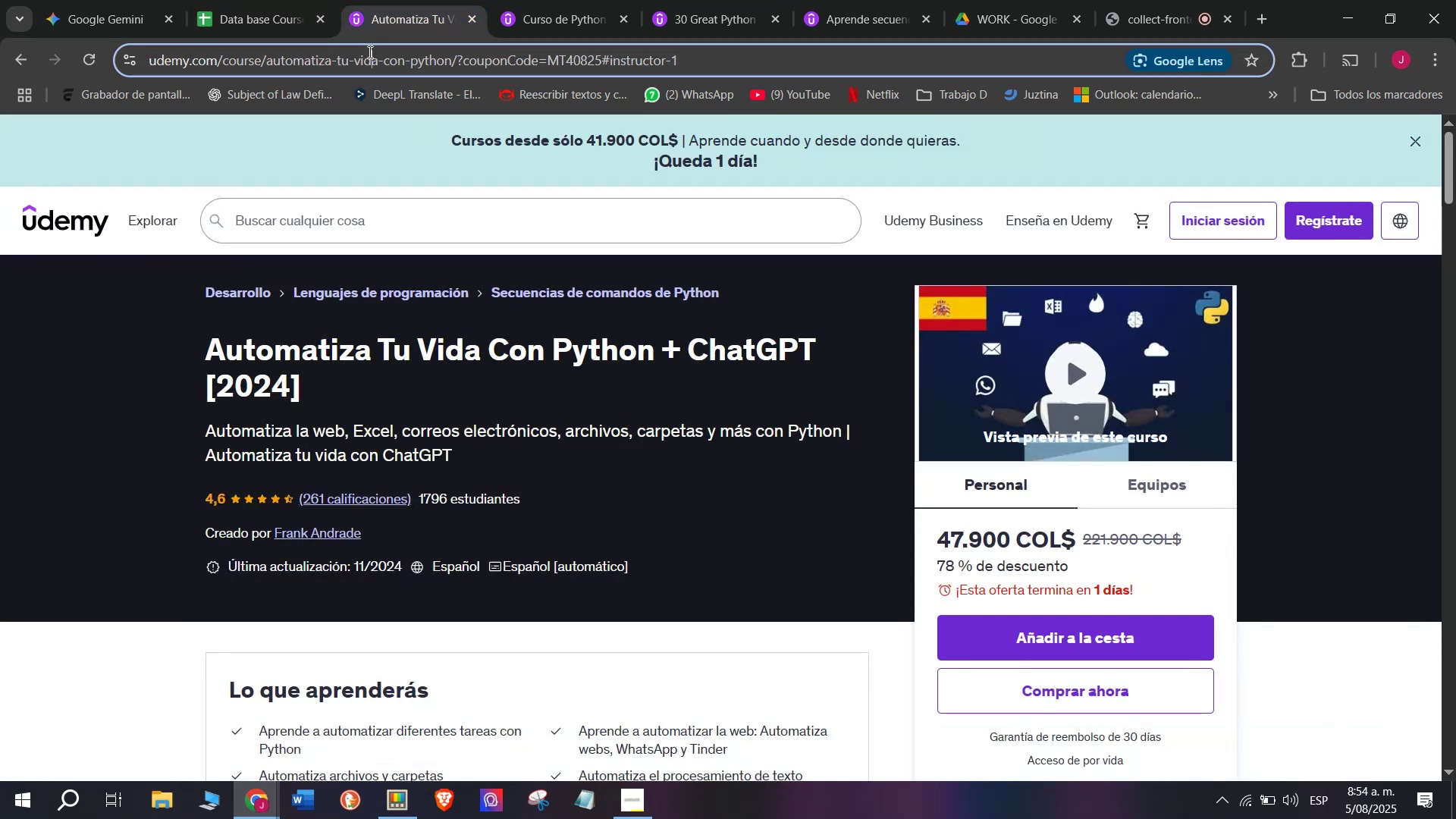 
double_click([369, 52])
 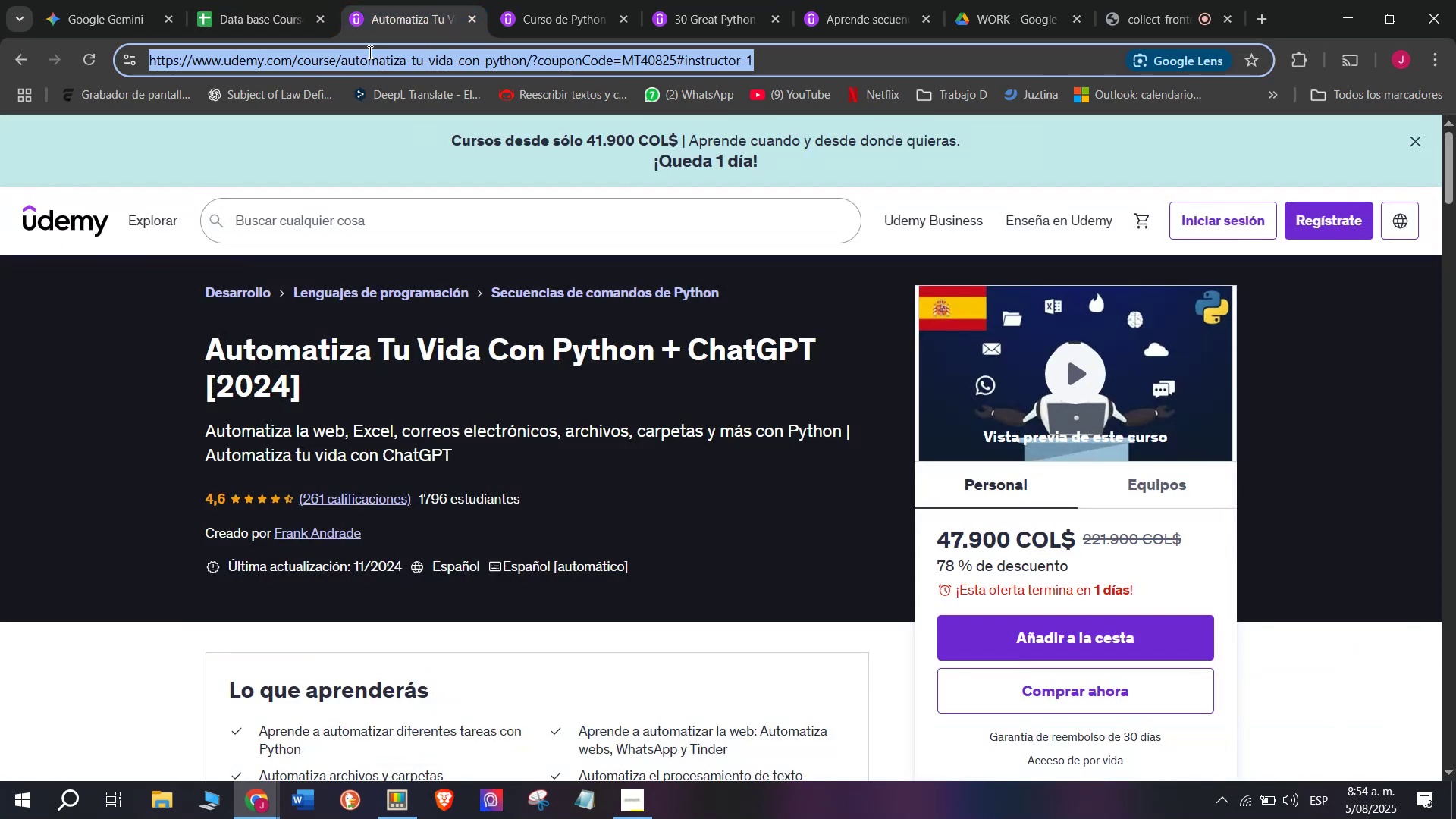 
triple_click([369, 52])
 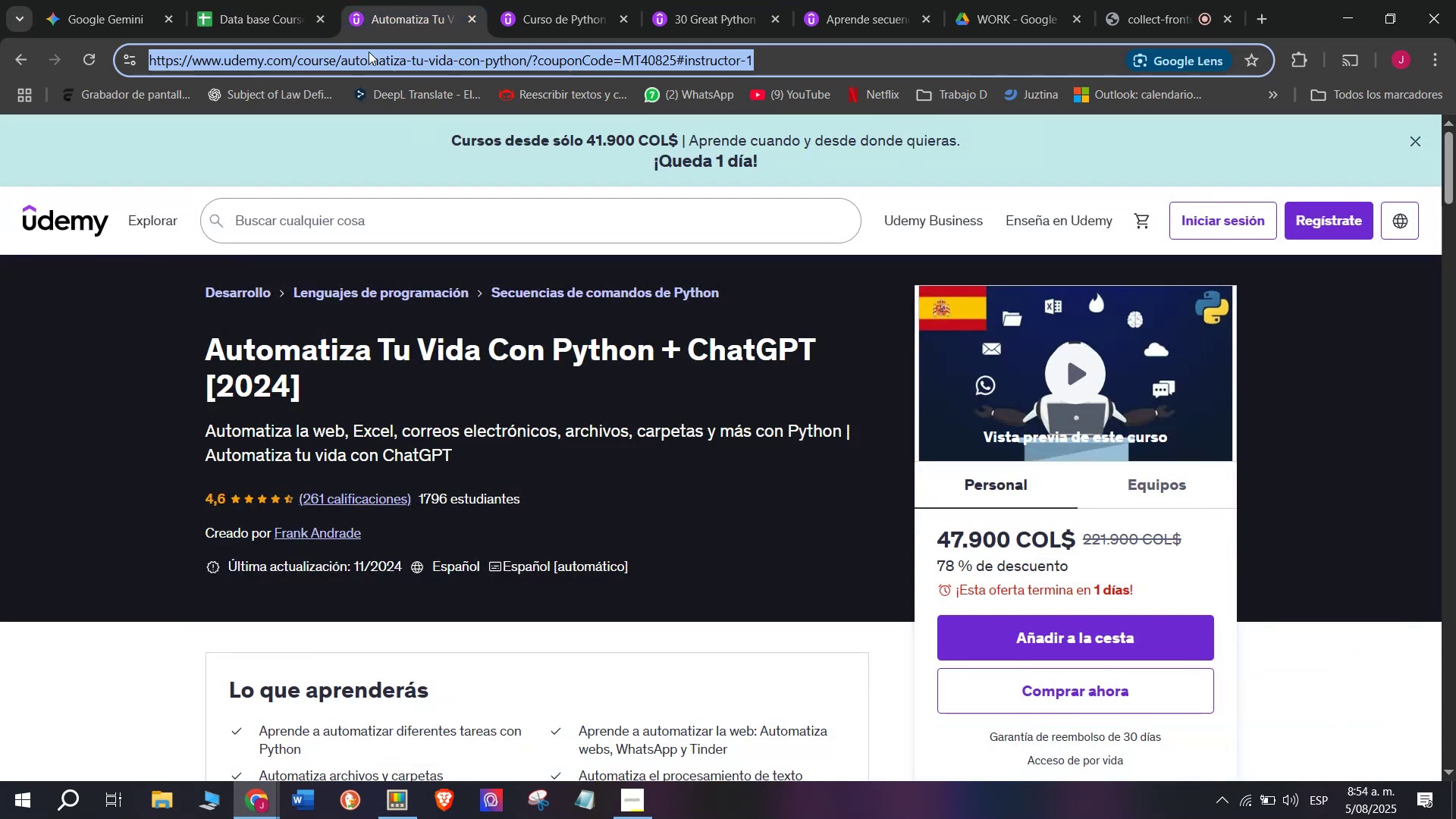 
key(Break)
 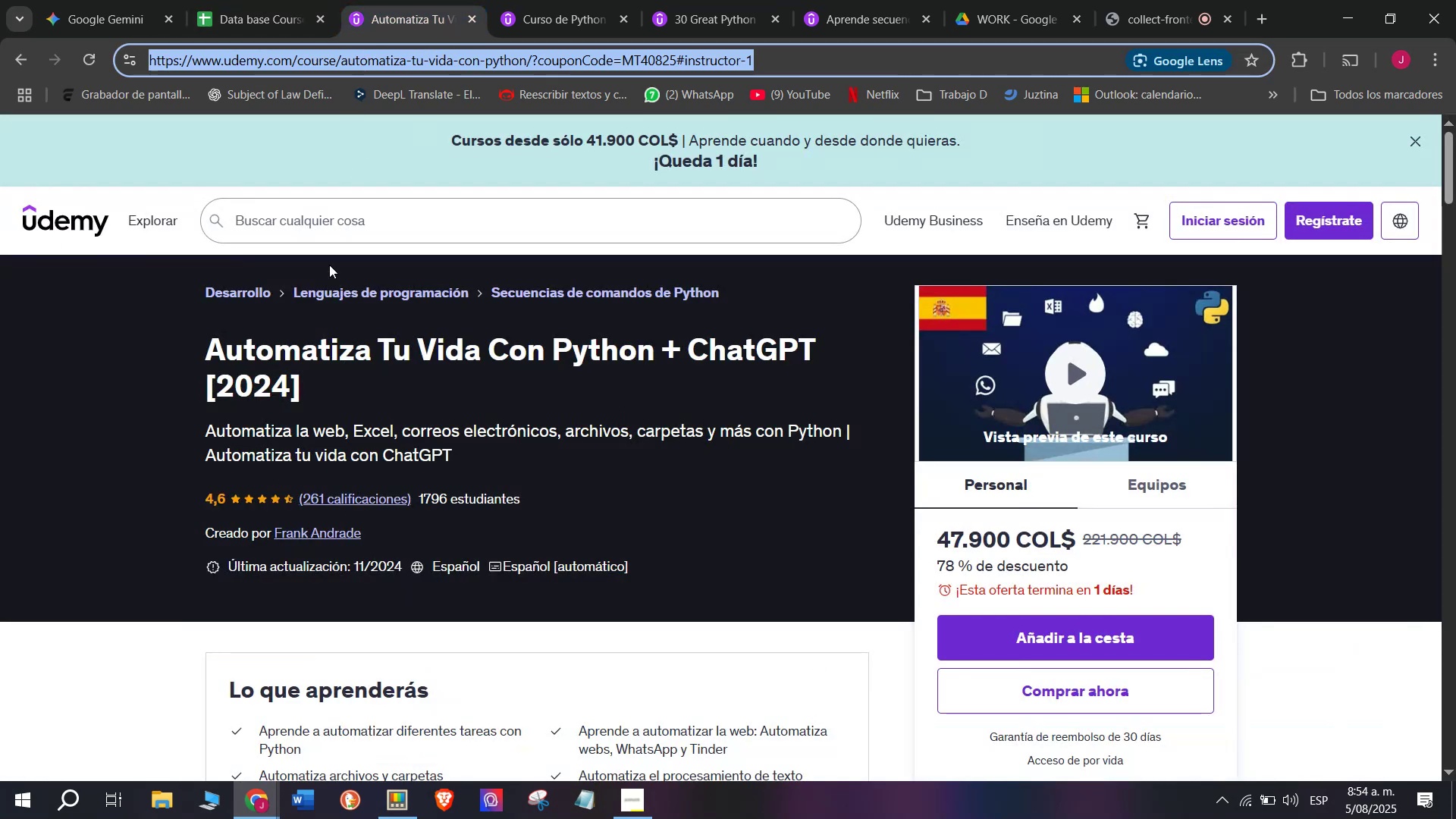 
key(Control+ControlLeft)
 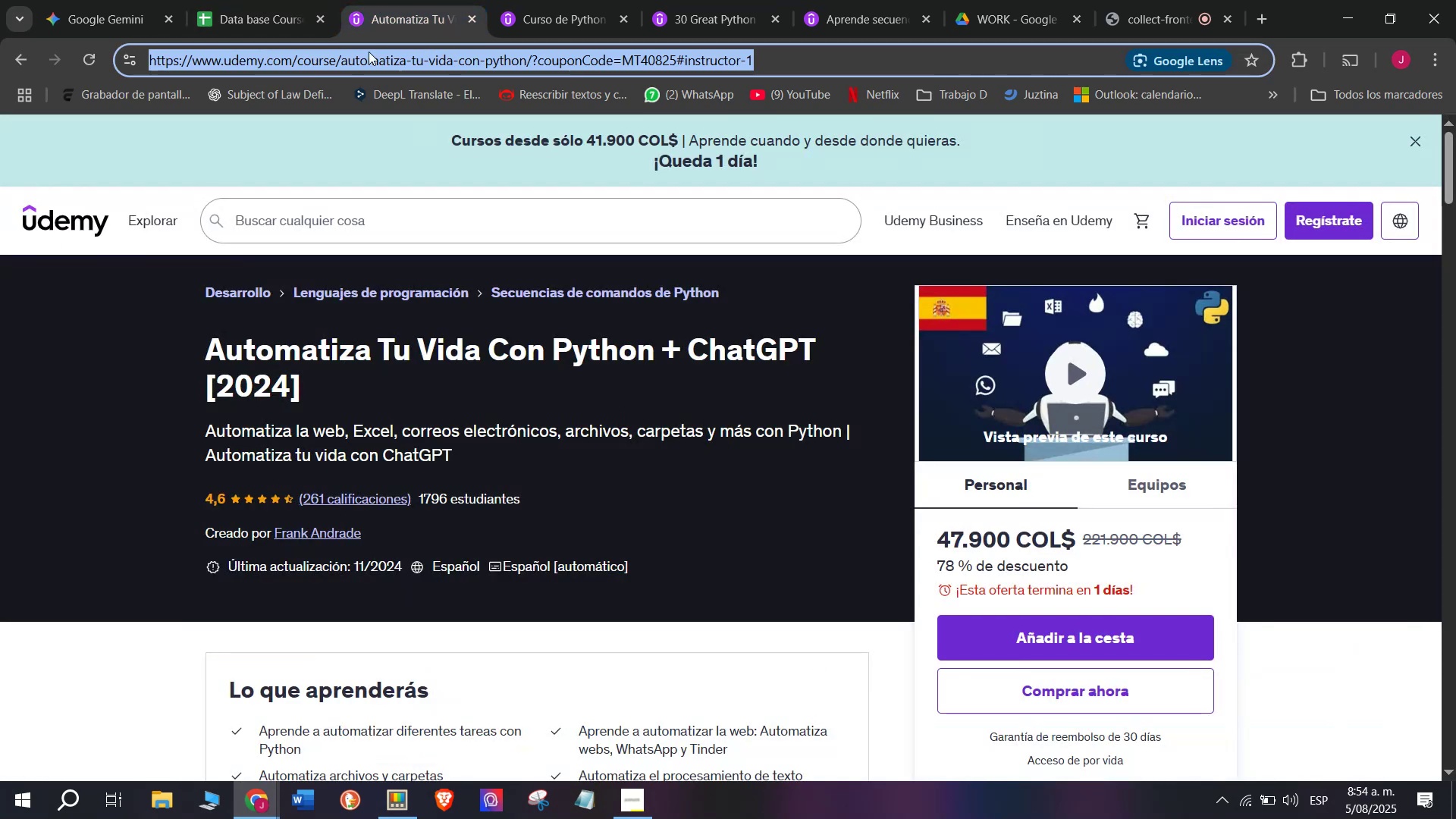 
key(Control+C)
 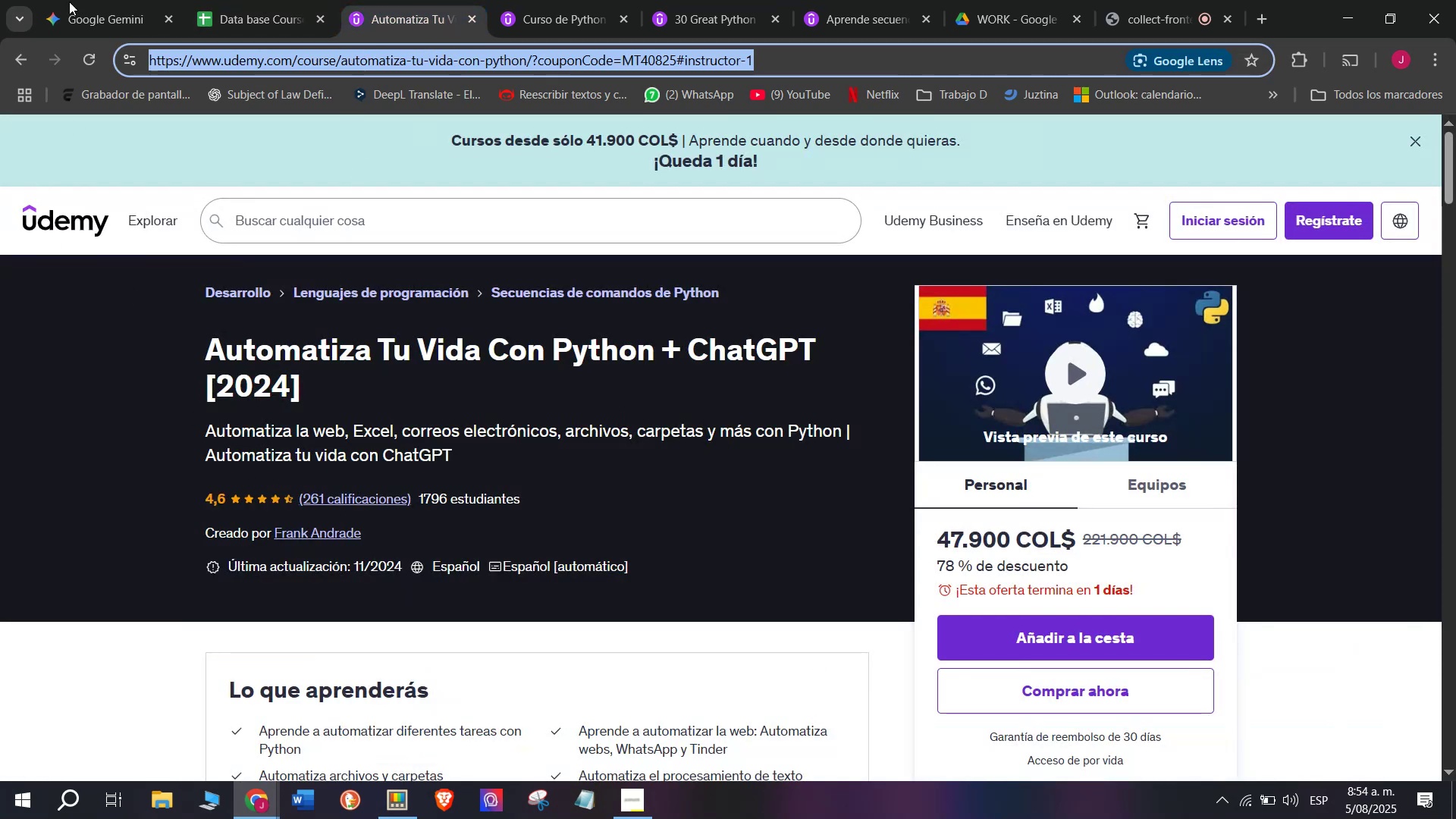 
left_click([193, 0])
 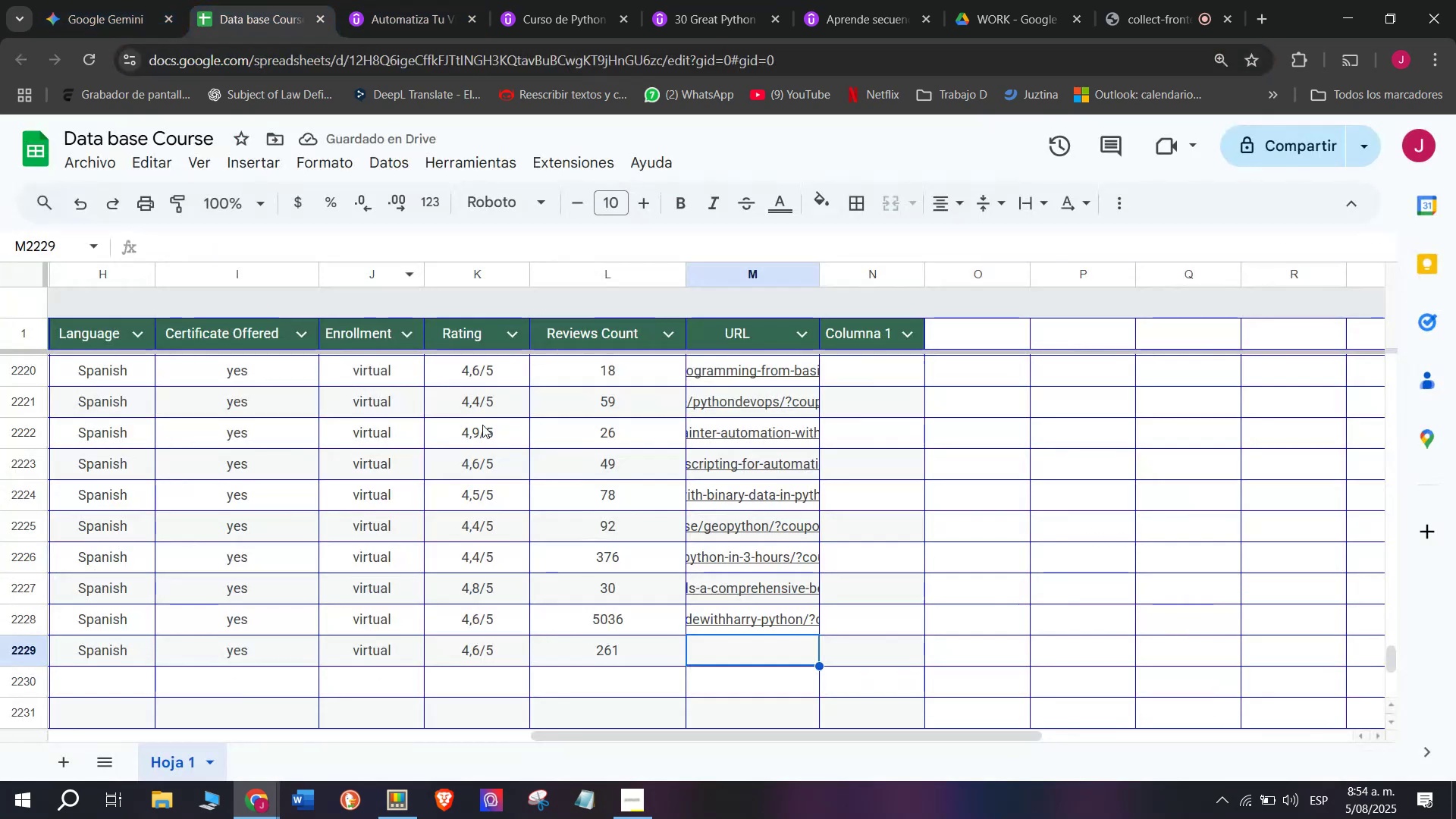 
key(Control+ControlLeft)
 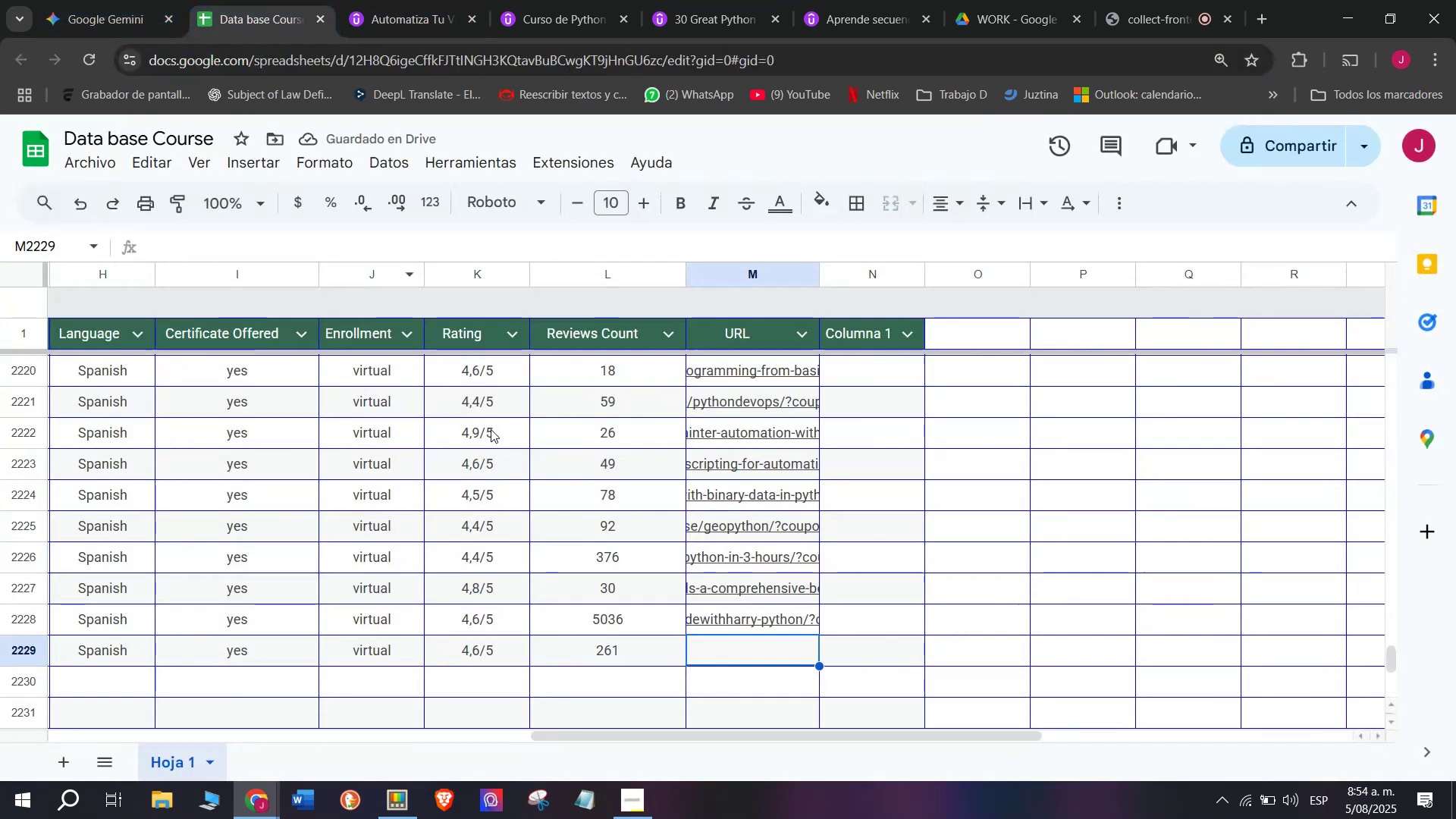 
key(Z)
 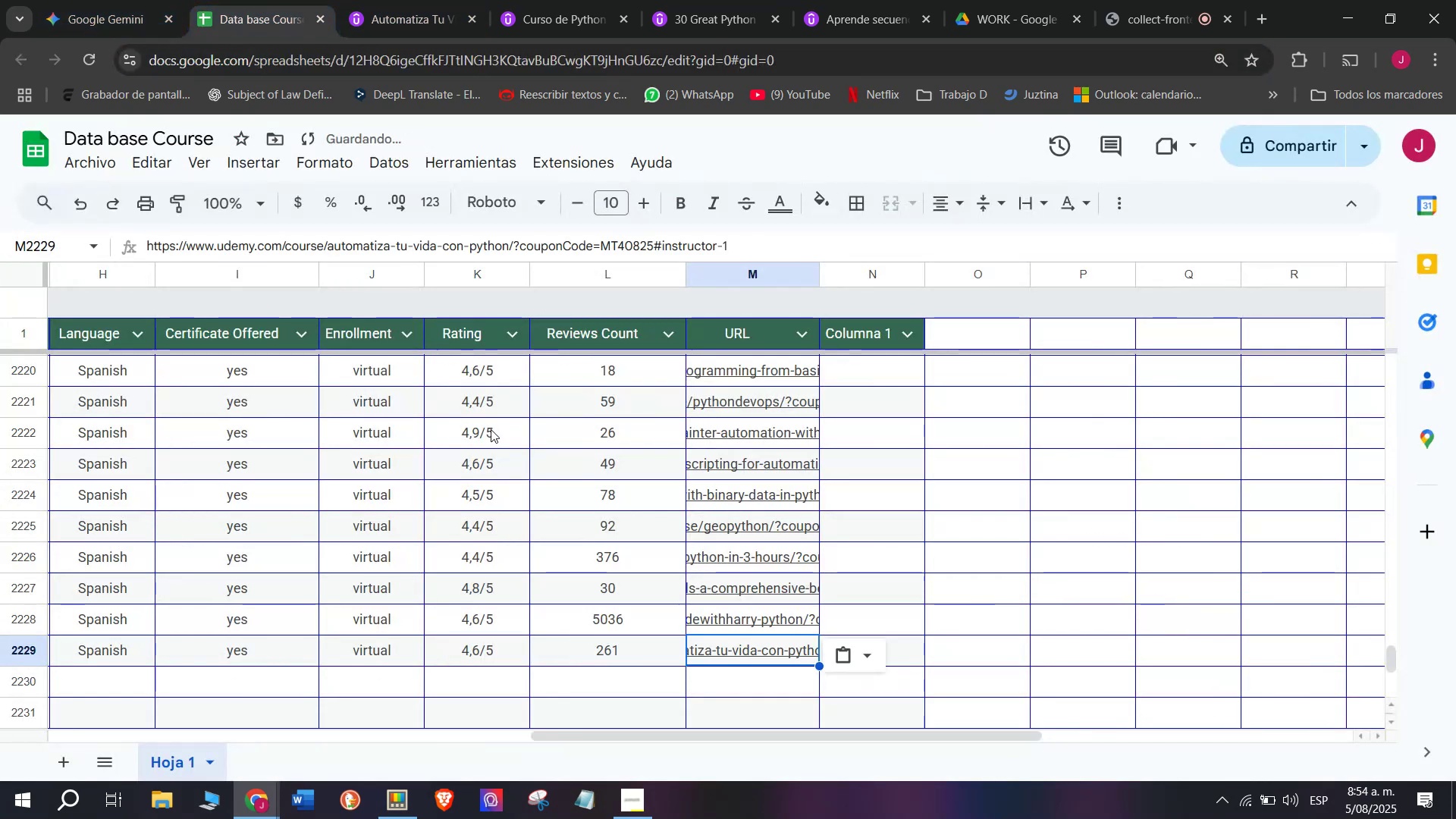 
key(Control+V)
 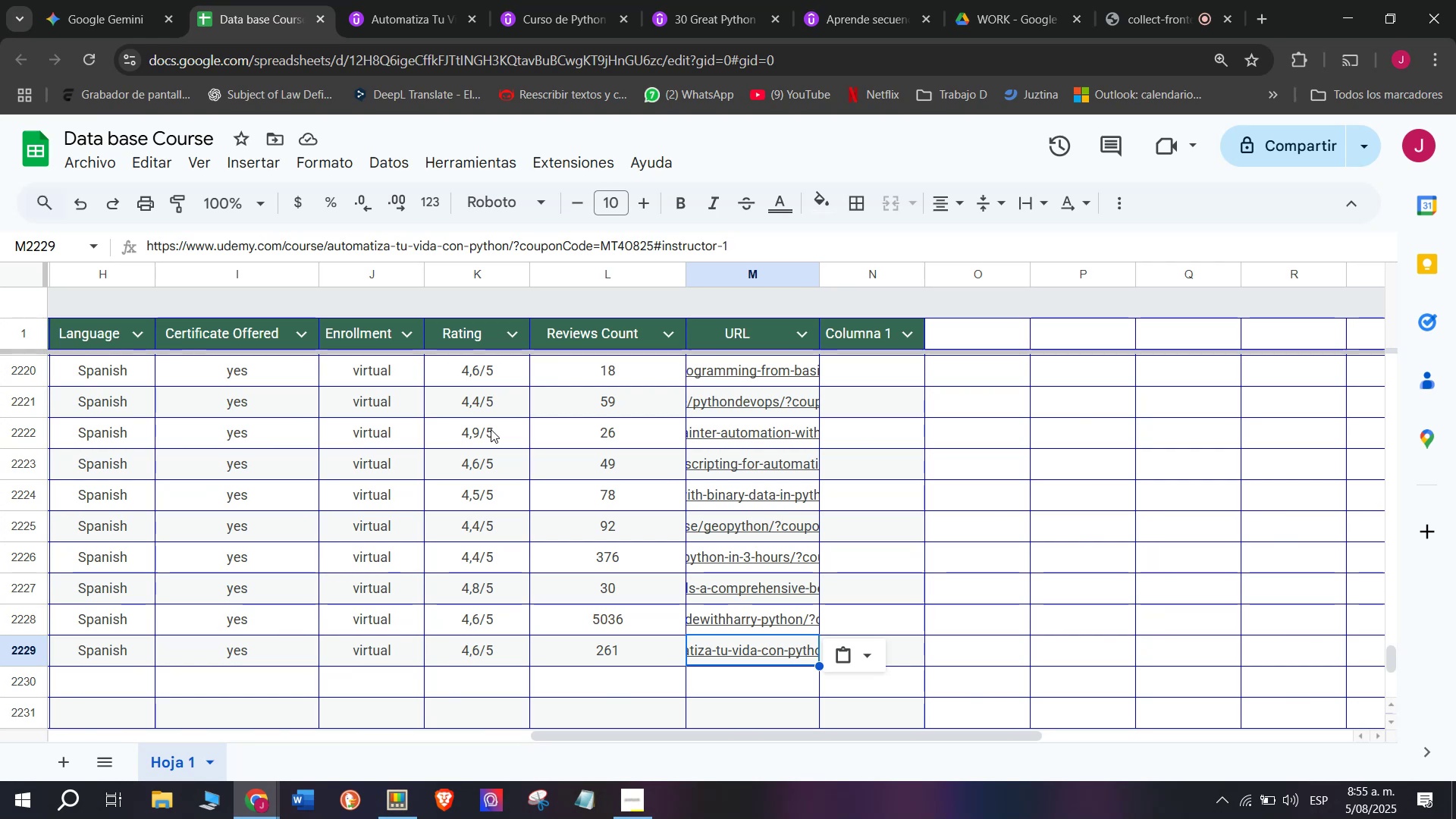 
wait(39.84)
 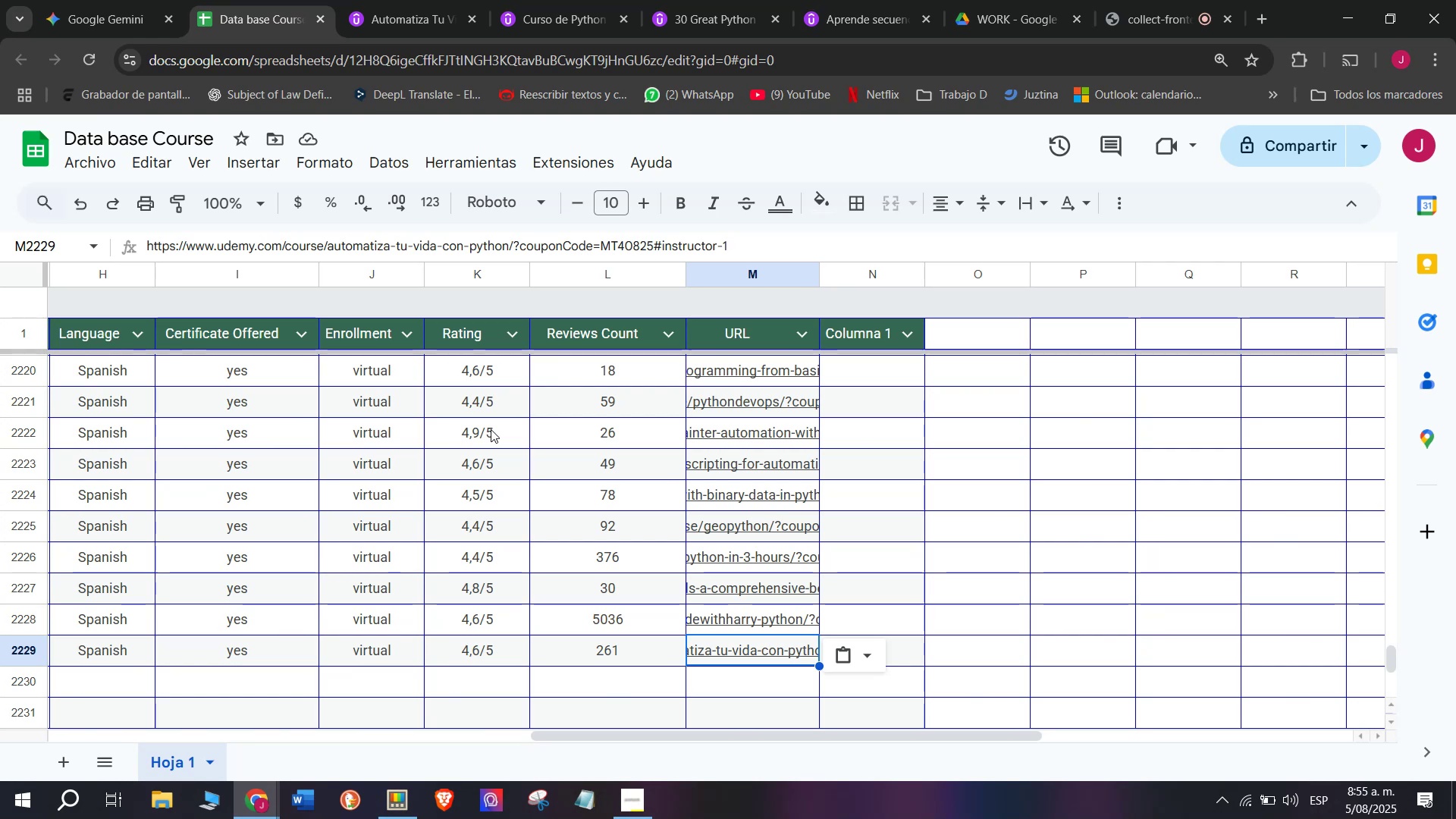 
scroll: coordinate [109, 701], scroll_direction: up, amount: 3.0
 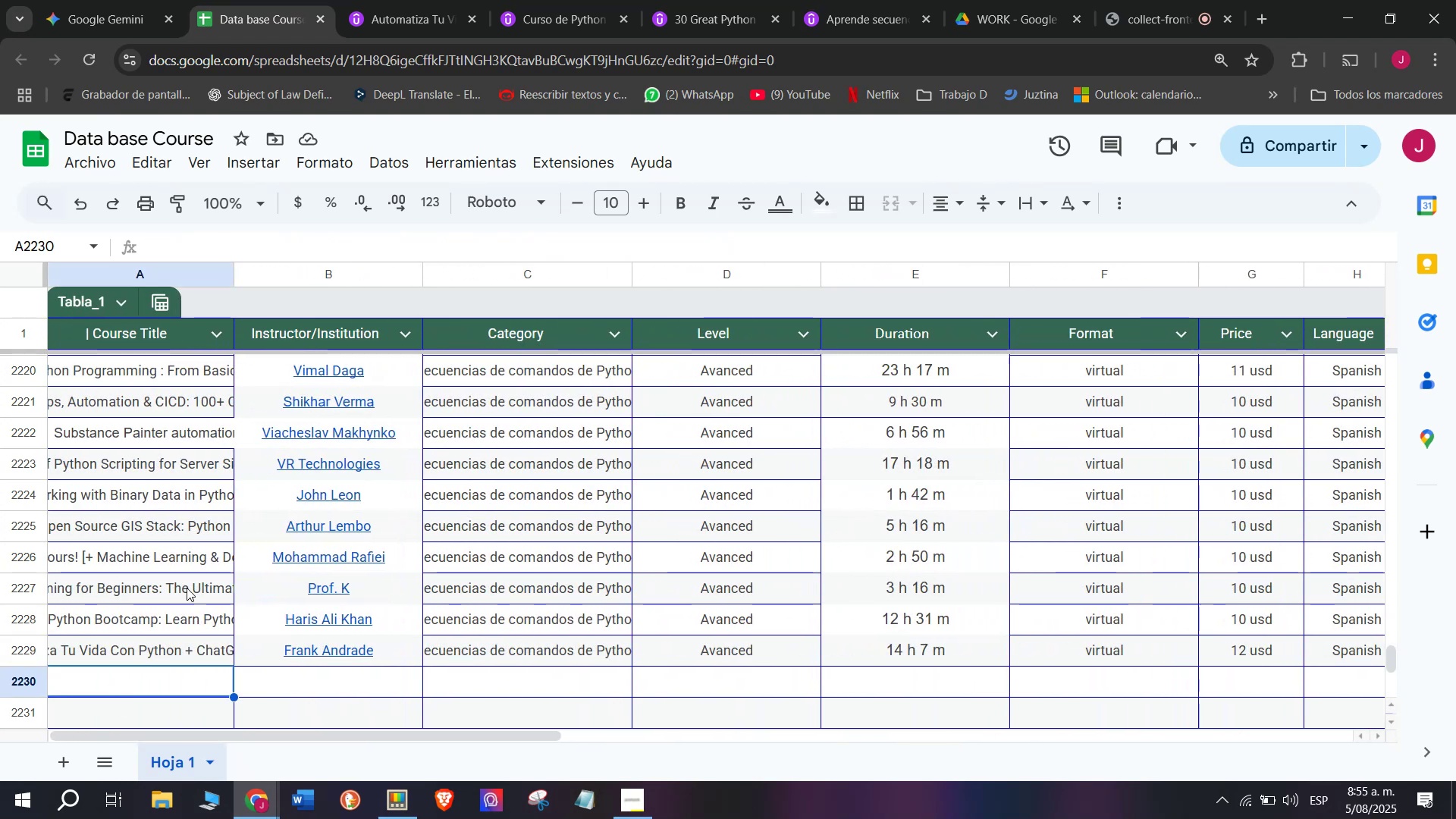 
scroll: coordinate [195, 576], scroll_direction: down, amount: 1.0
 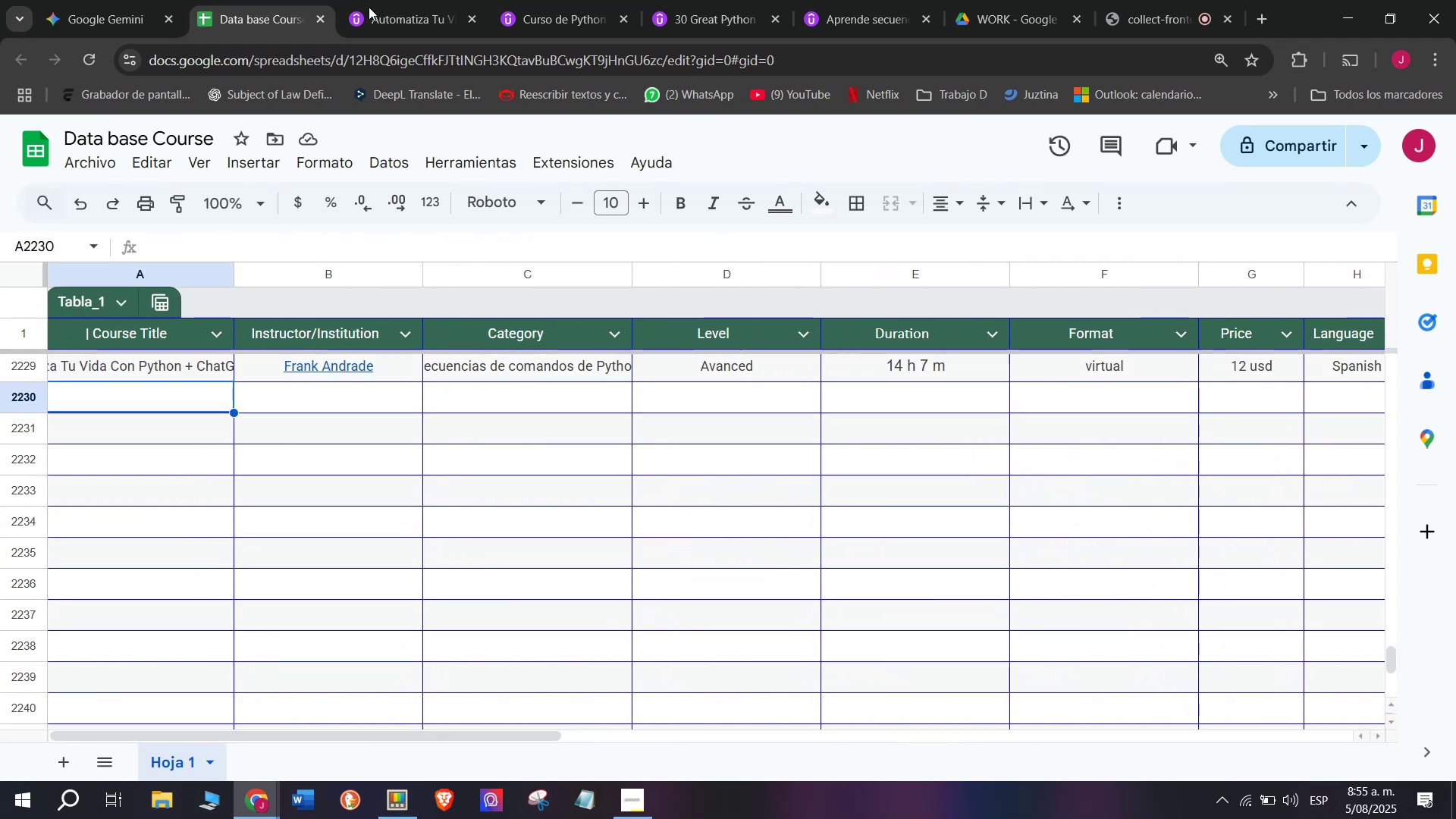 
left_click([396, 0])
 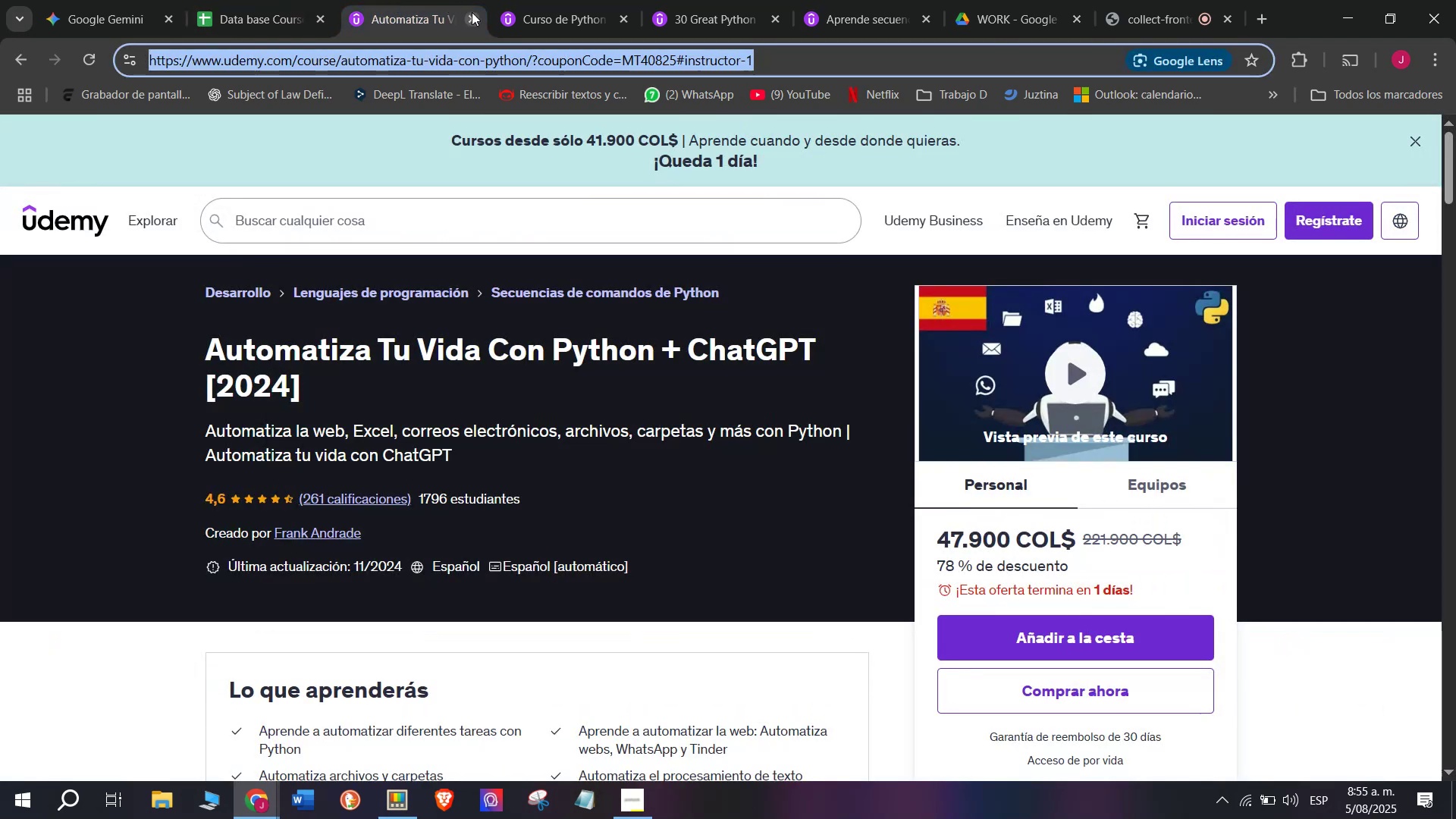 
left_click([477, 12])
 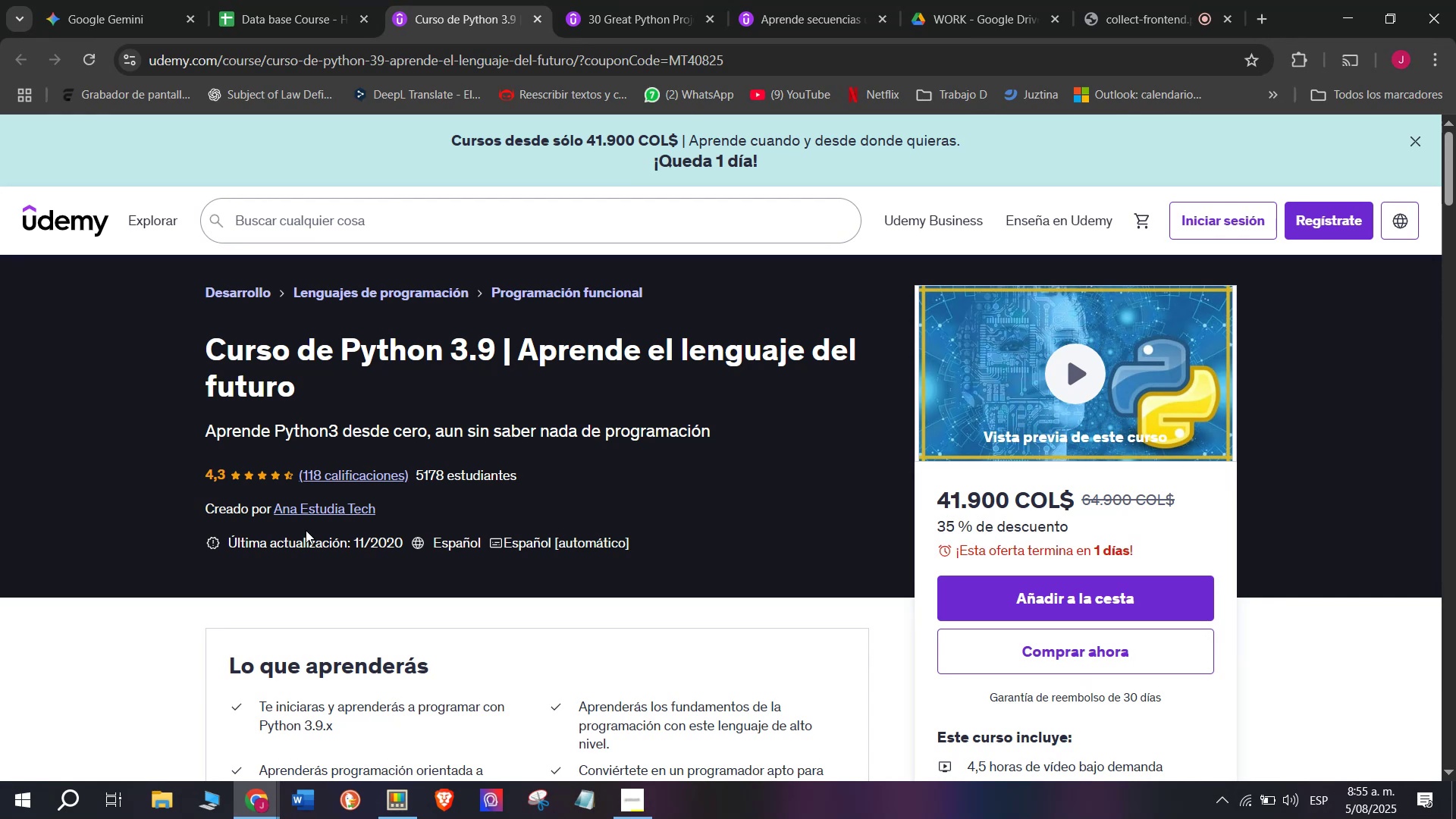 
wait(8.57)
 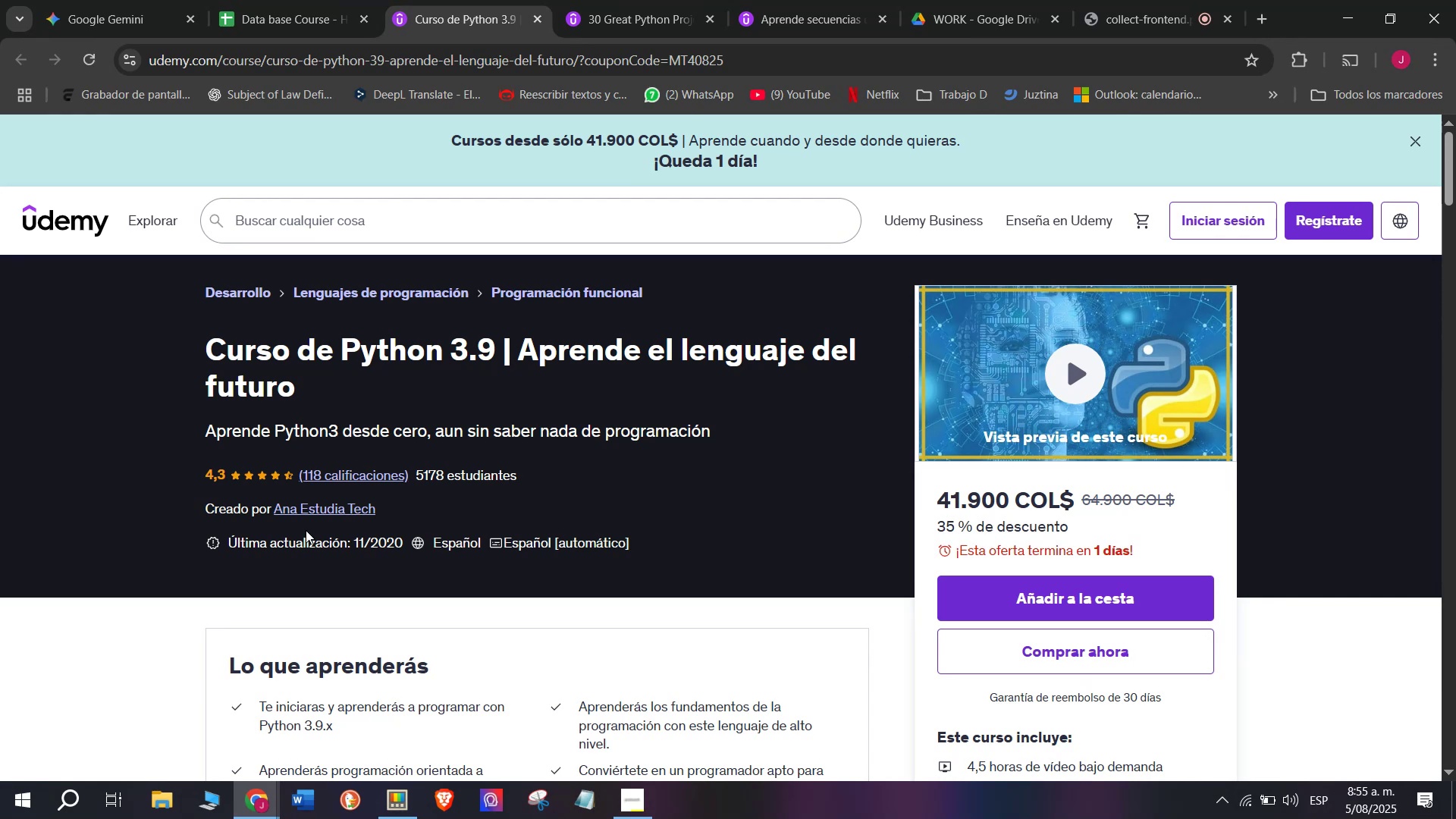 
left_click([217, 0])
 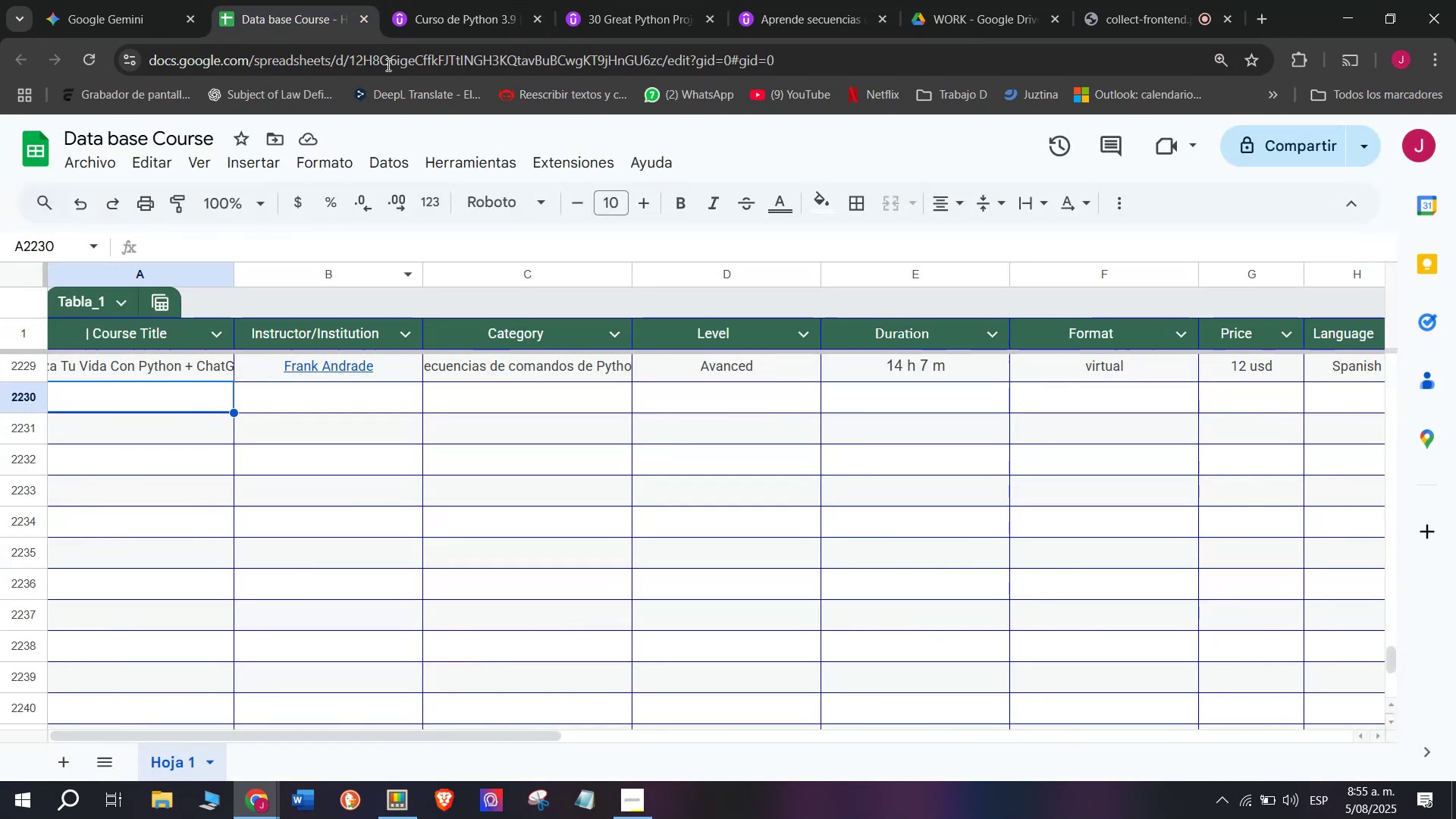 
left_click([490, 0])
 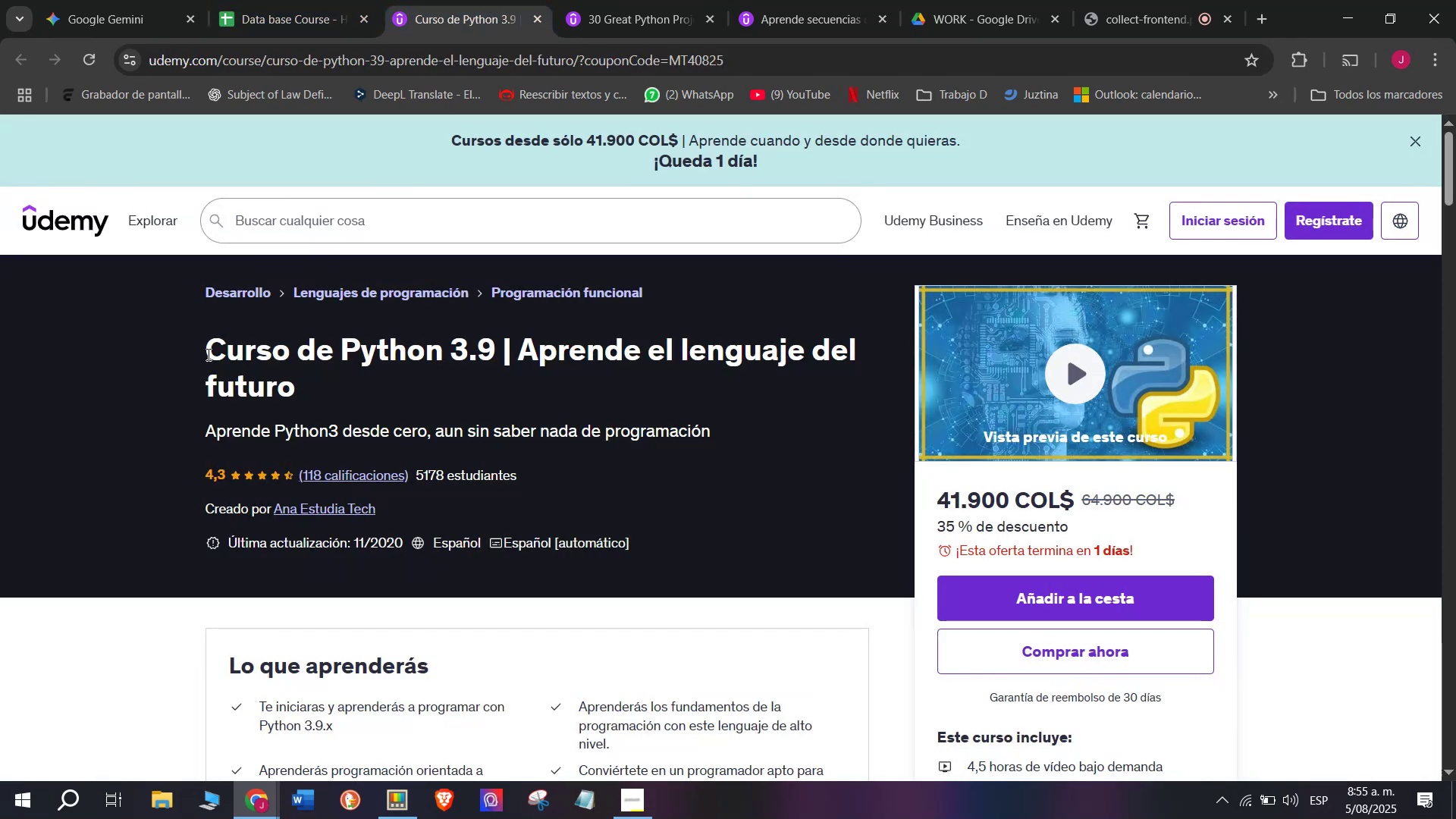 
left_click_drag(start_coordinate=[189, 336], to_coordinate=[328, 371])
 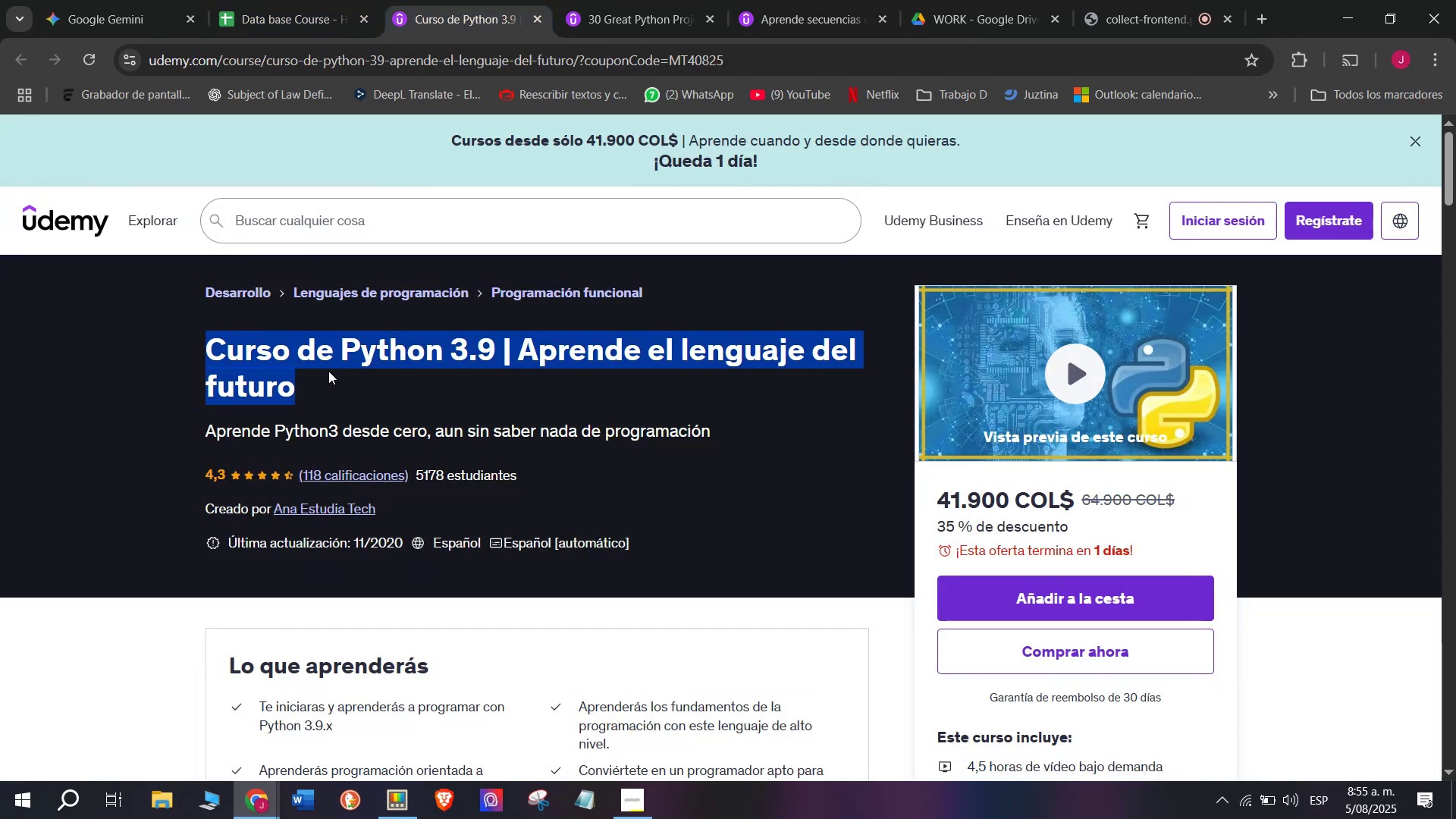 
key(Break)
 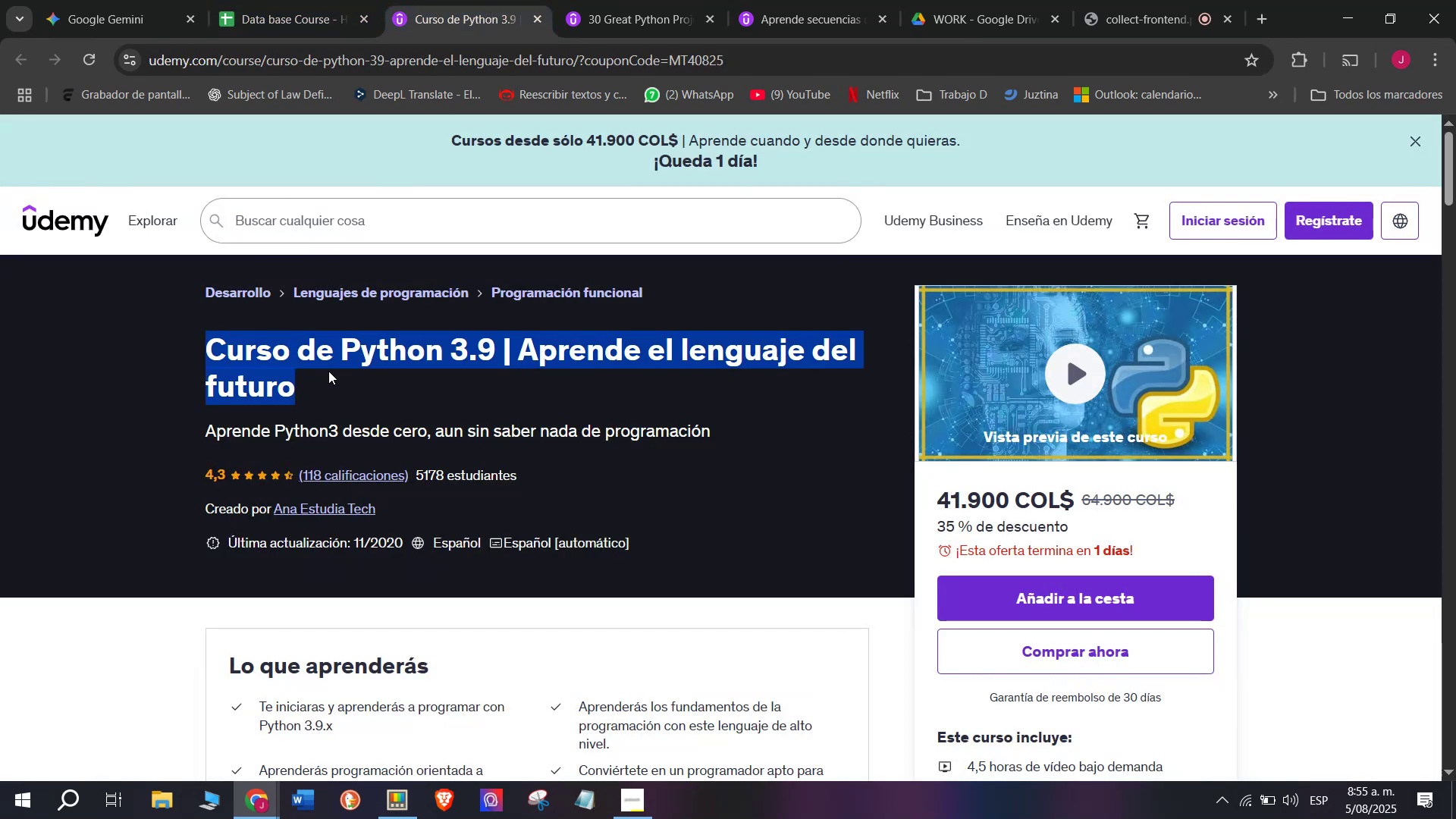 
key(Control+ControlLeft)
 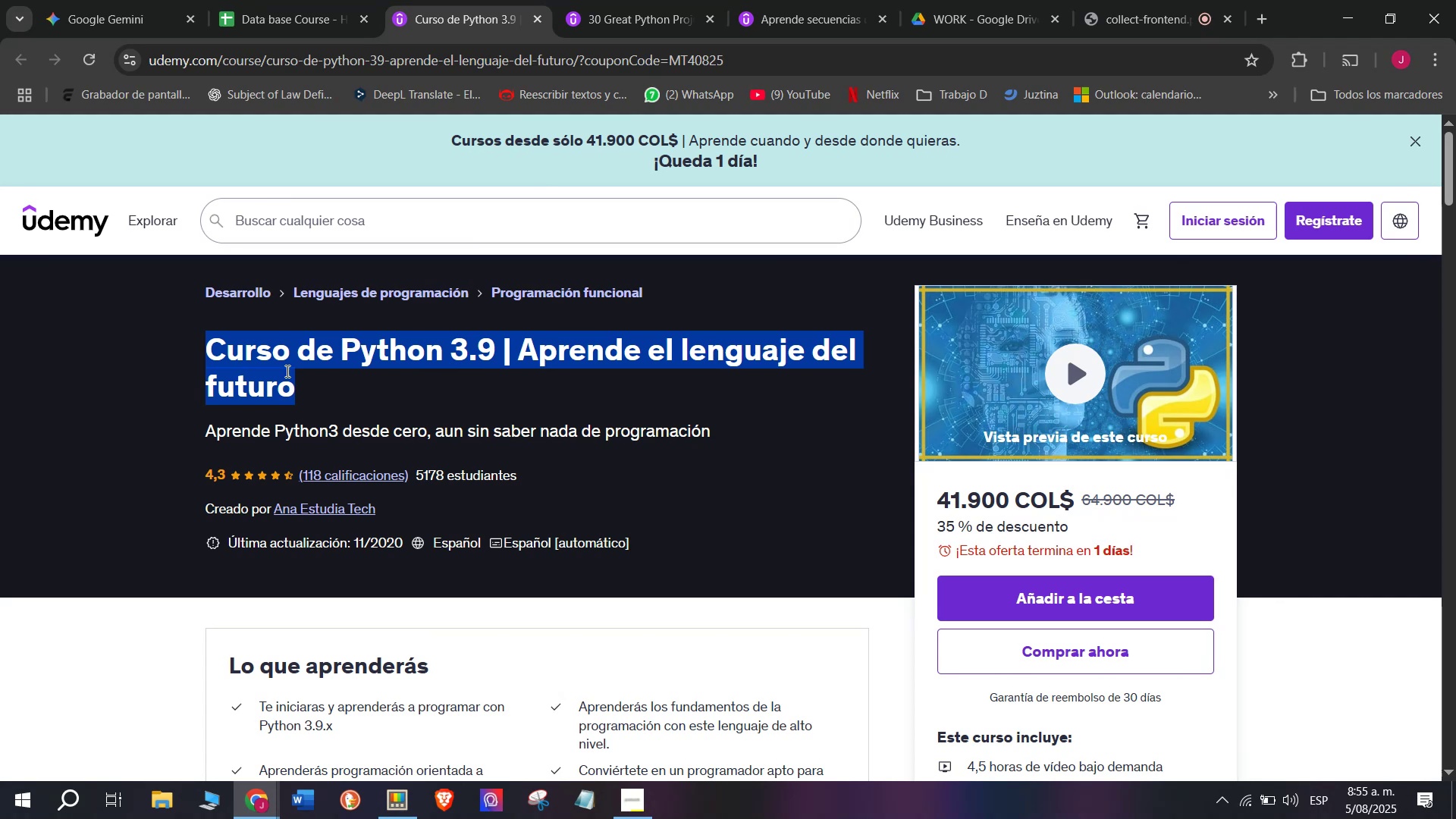 
key(Control+C)
 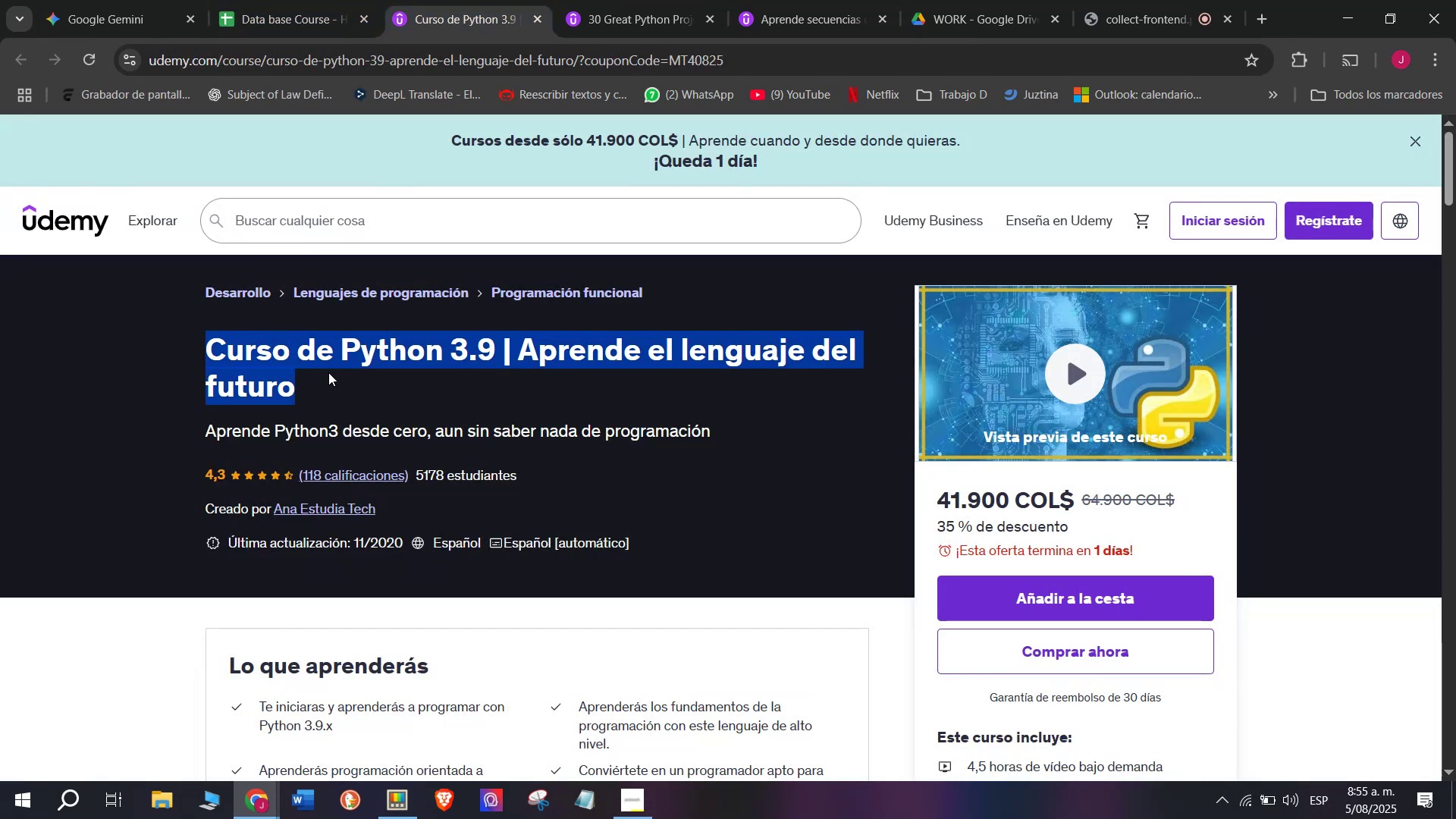 
key(Break)
 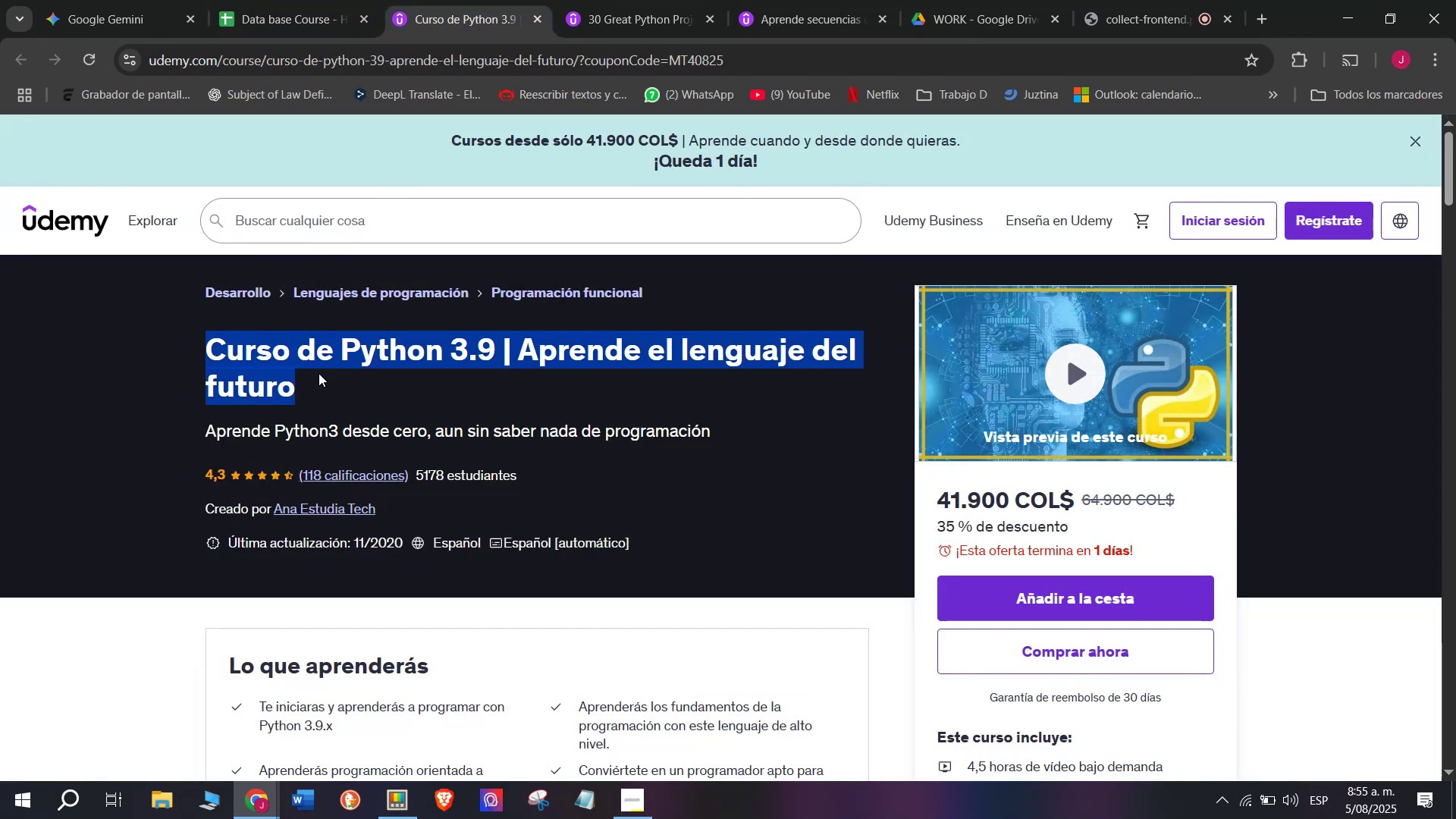 
key(Control+ControlLeft)
 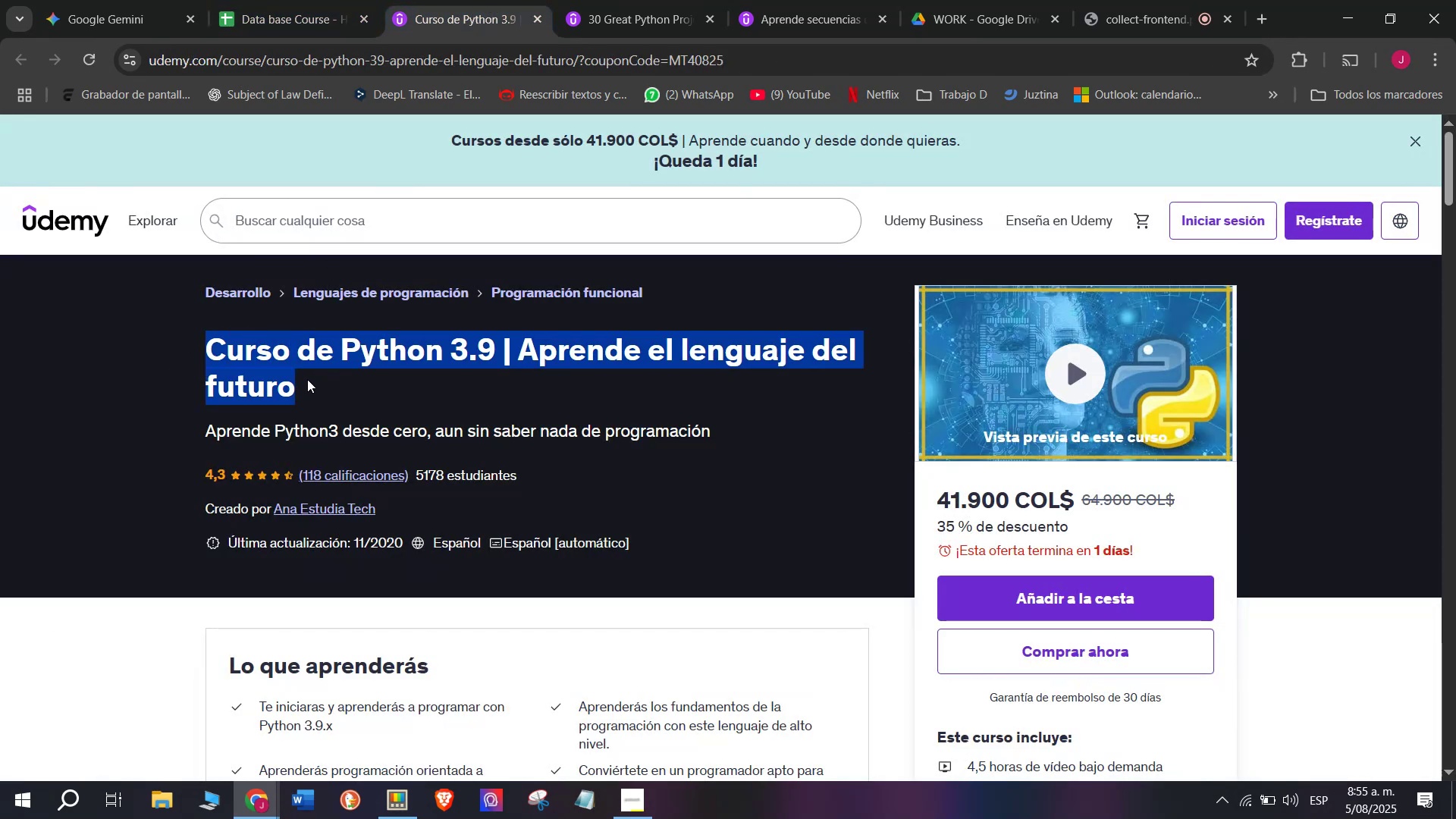 
key(Control+C)
 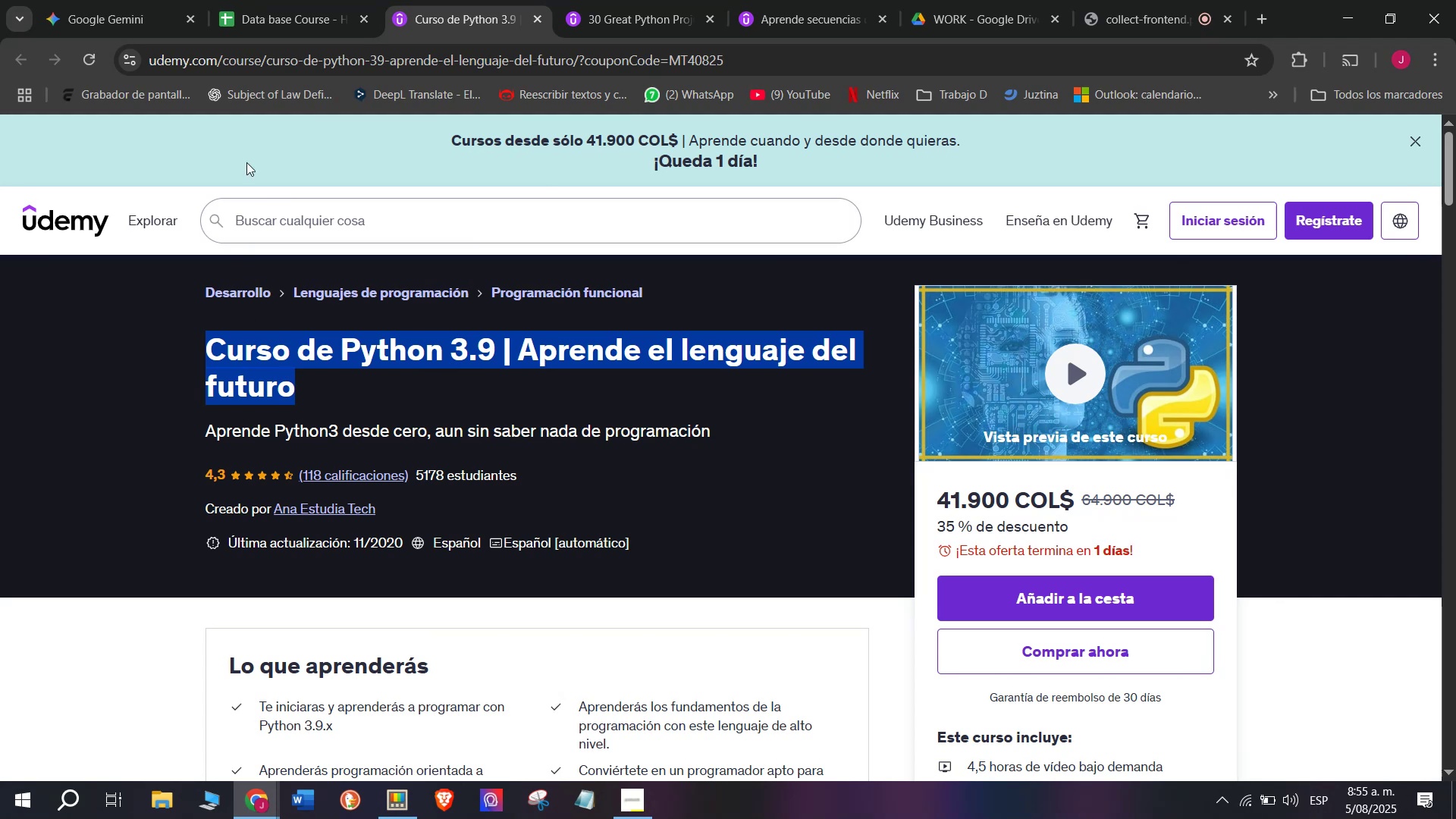 
left_click([265, 0])
 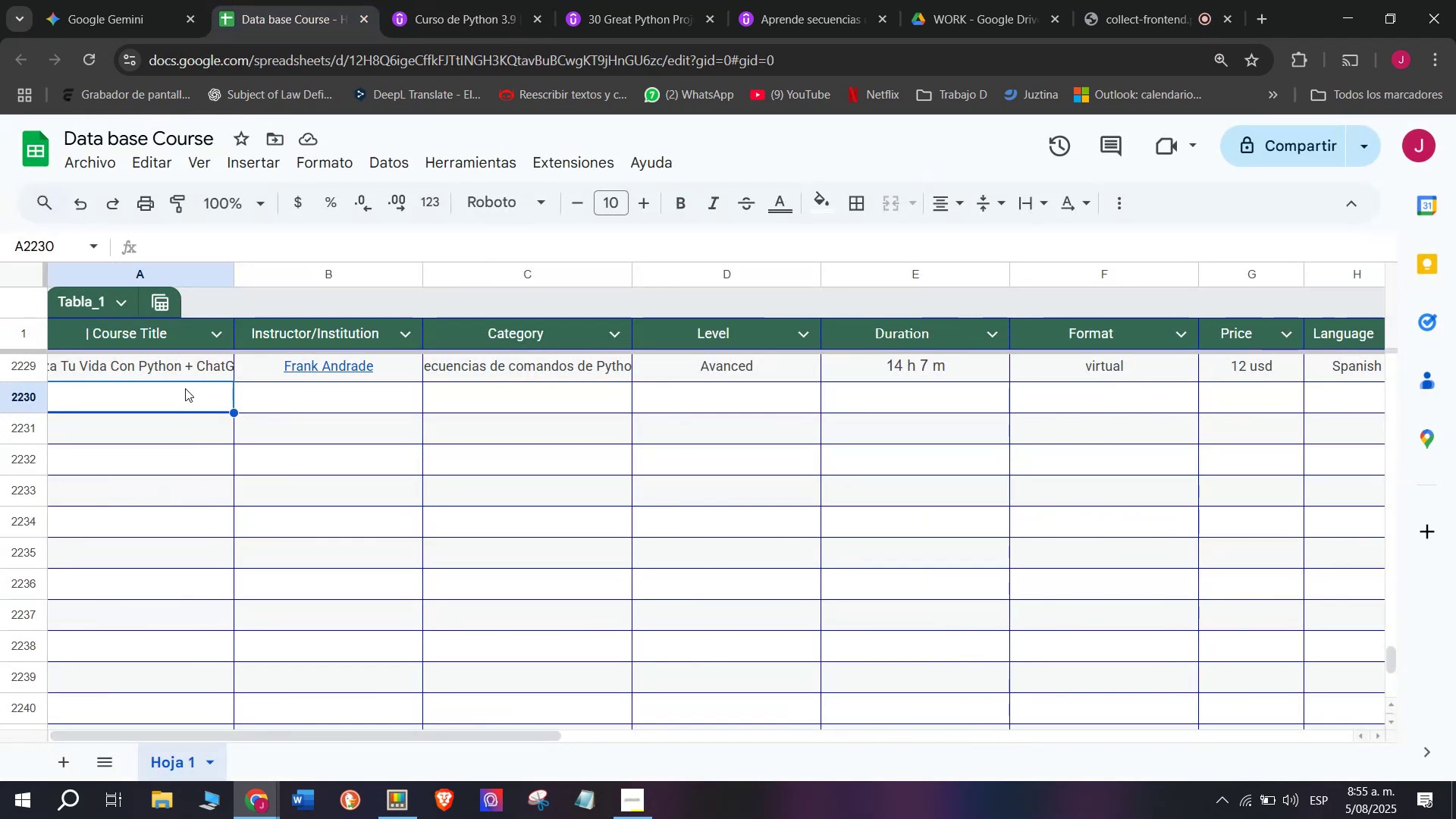 
double_click([185, 388])
 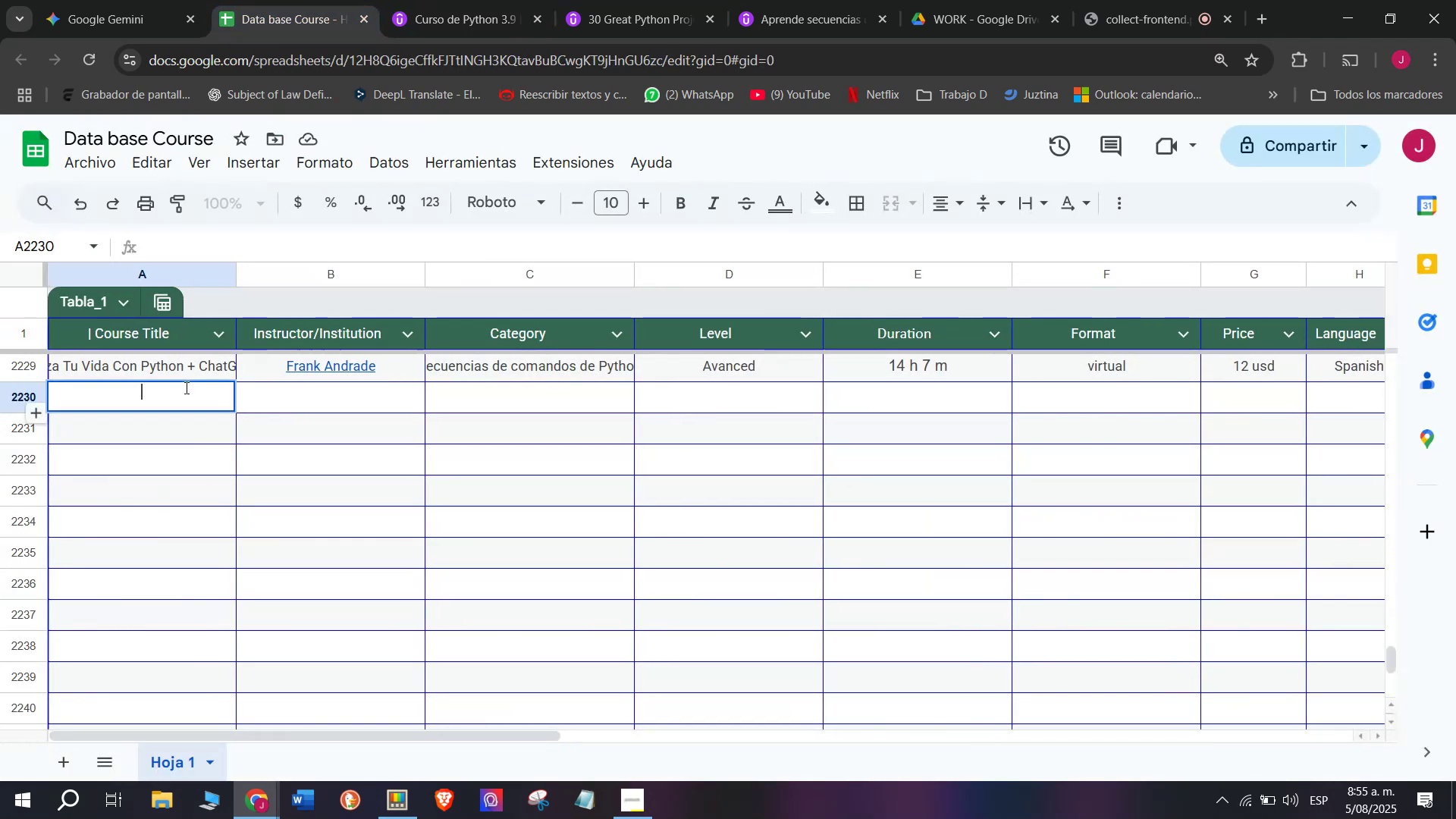 
key(Z)
 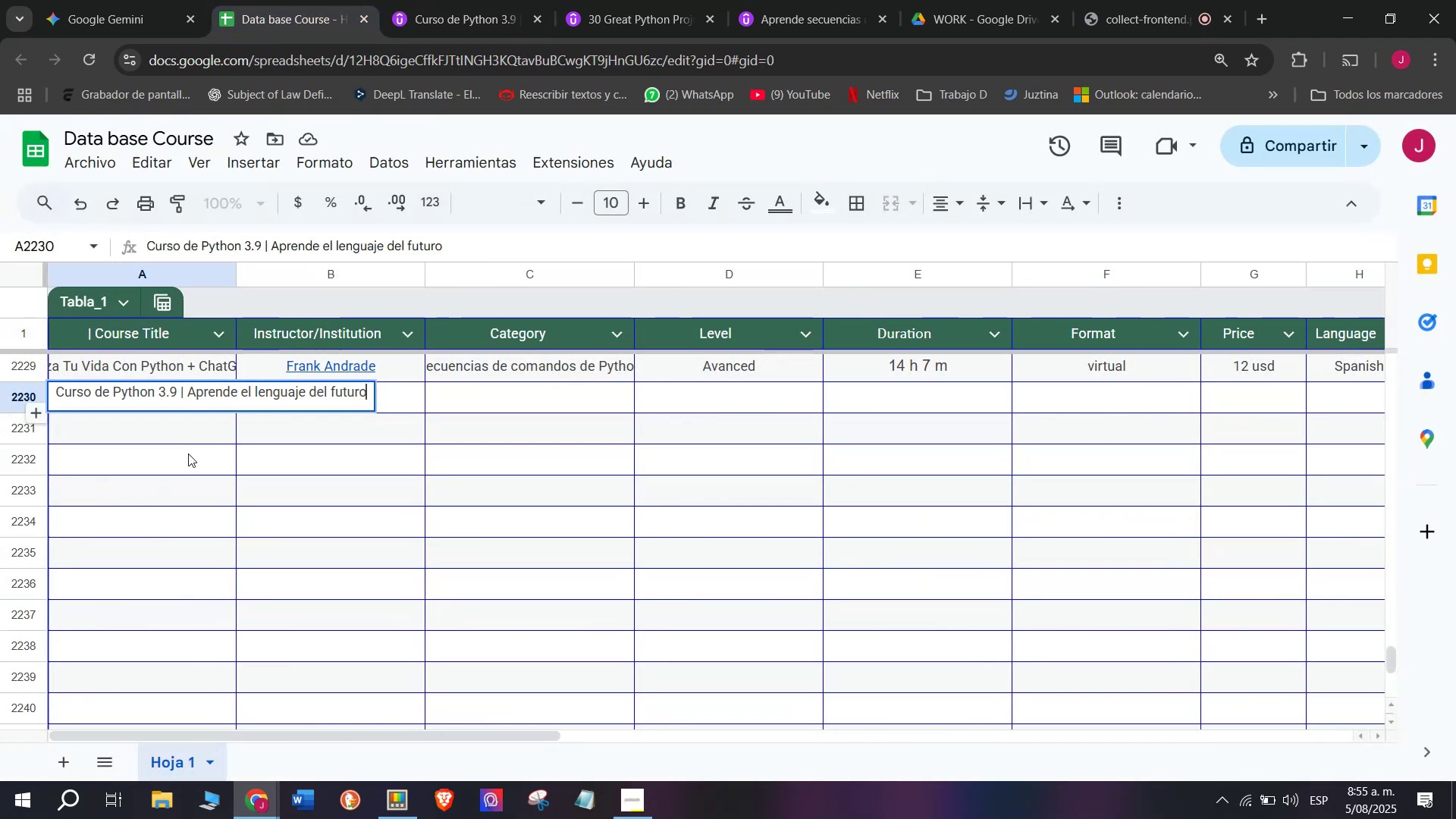 
key(Control+ControlLeft)
 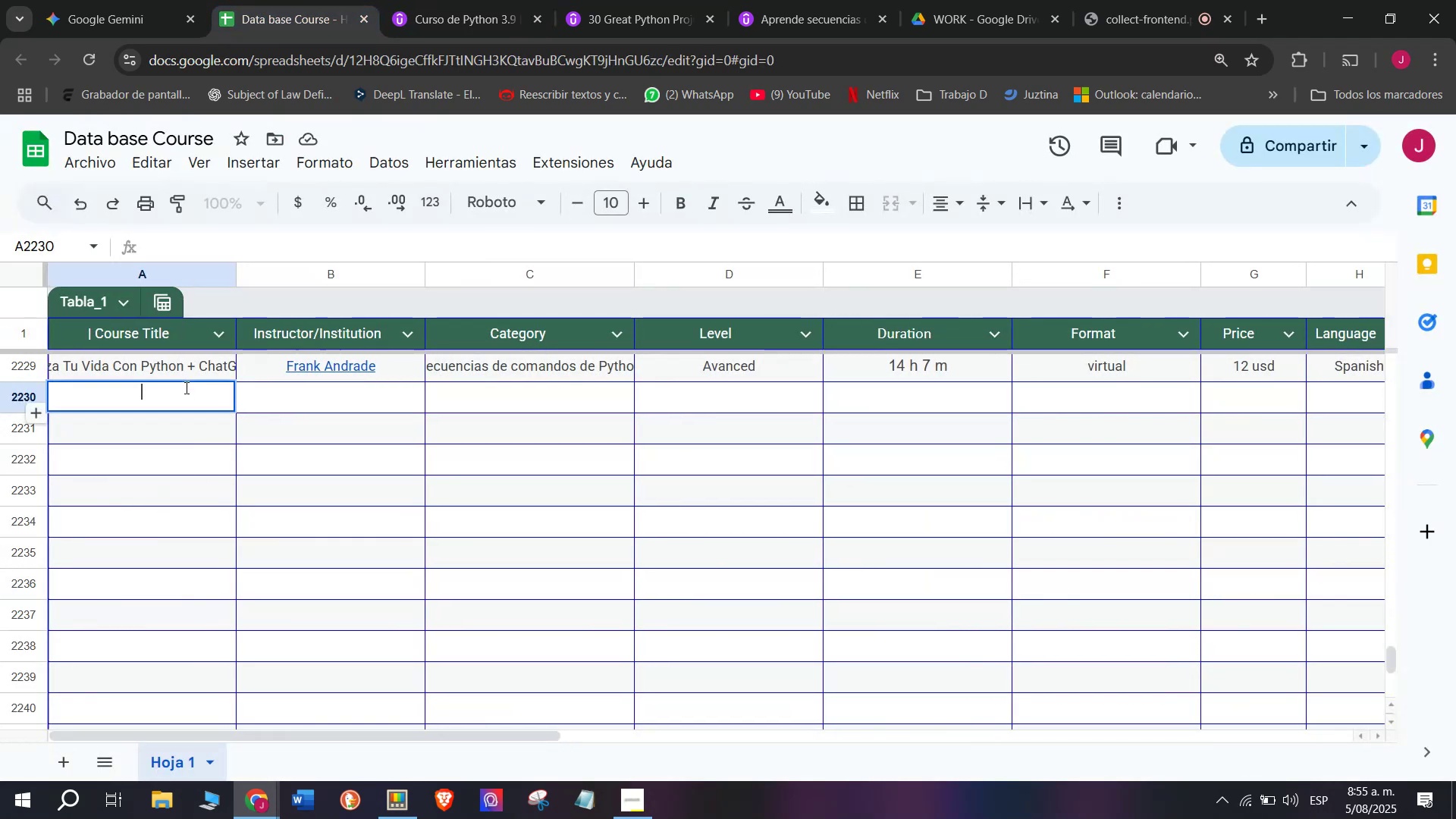 
key(Control+V)
 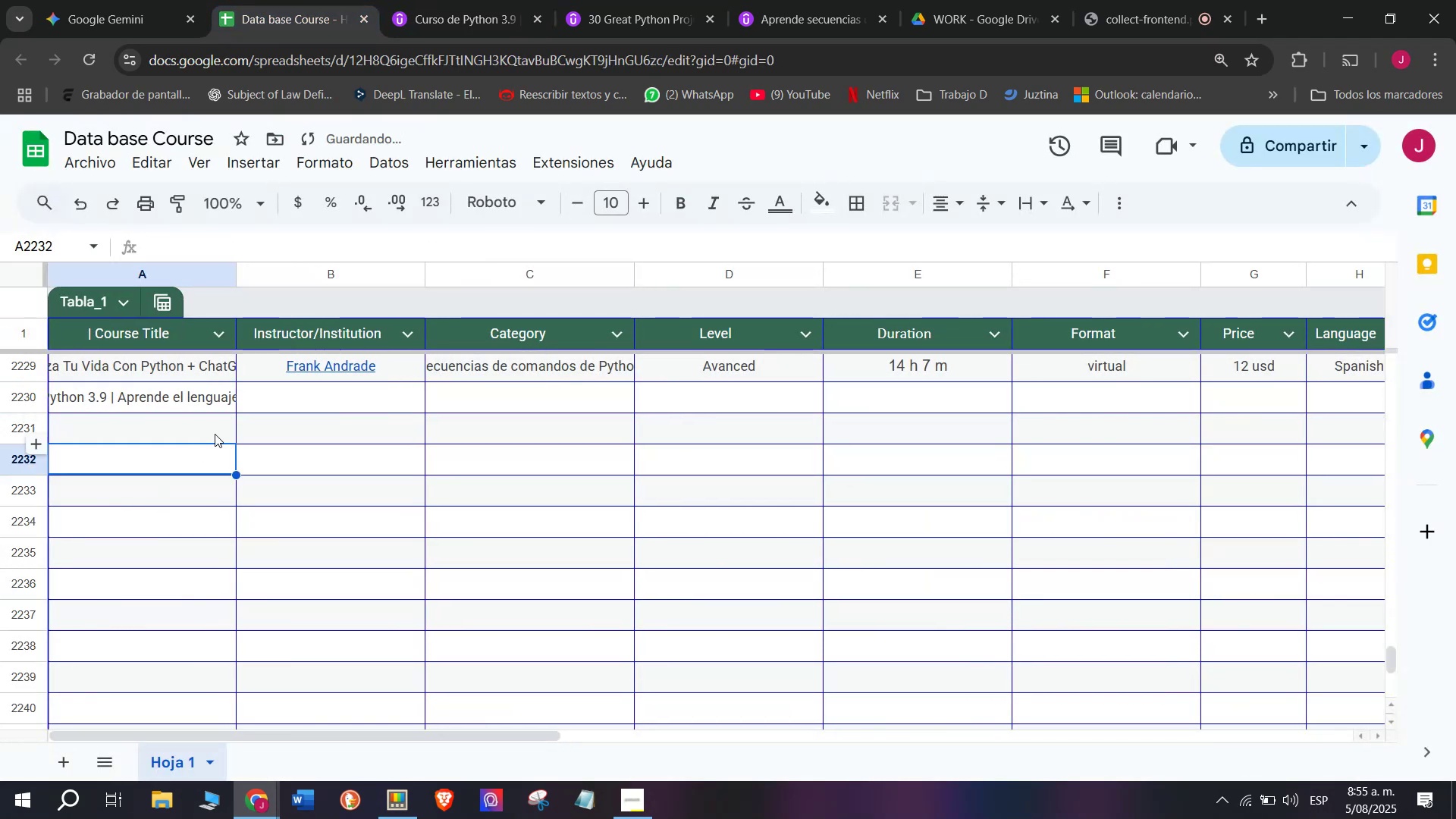 
double_click([312, 405])
 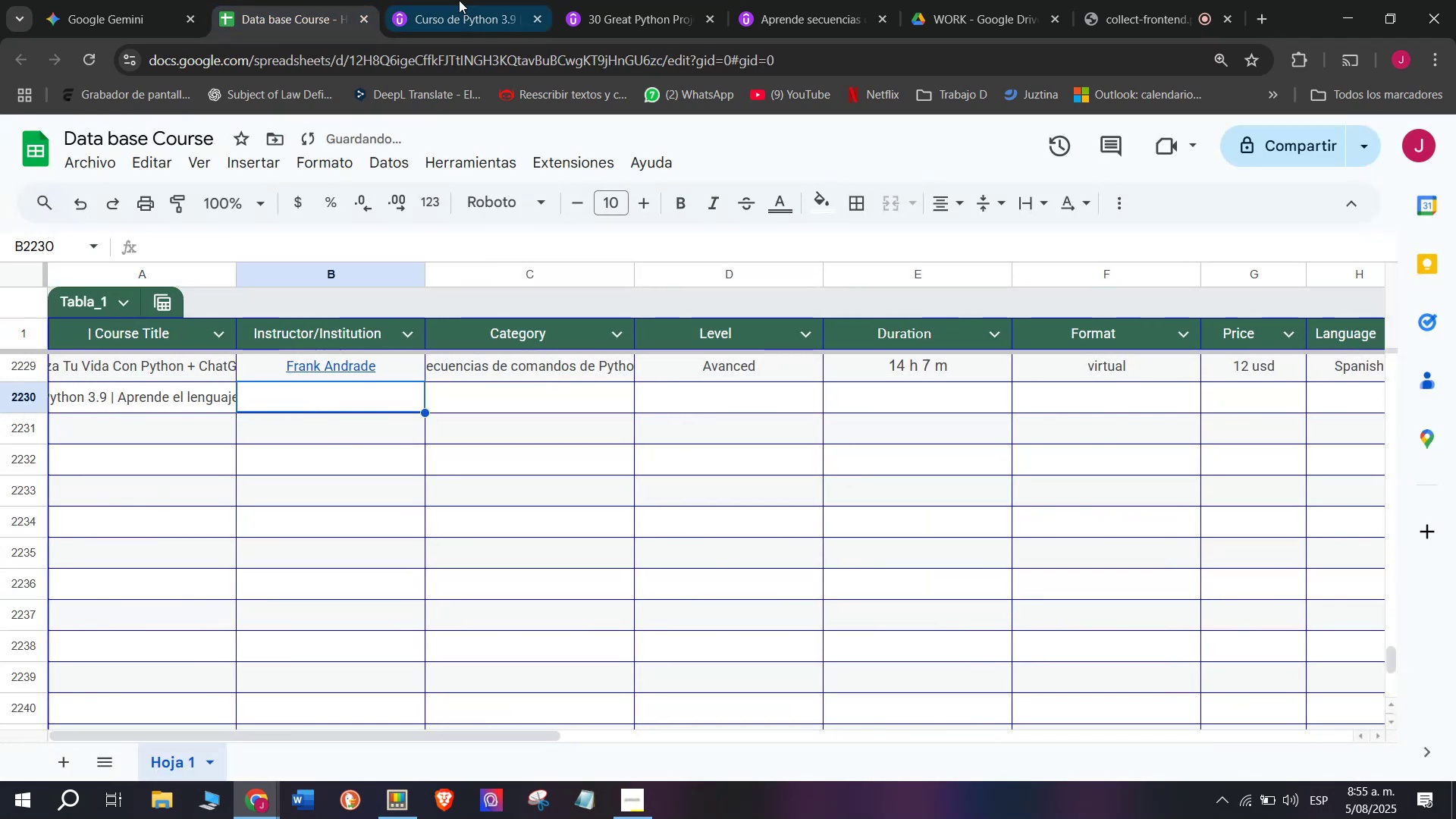 
left_click([485, 0])
 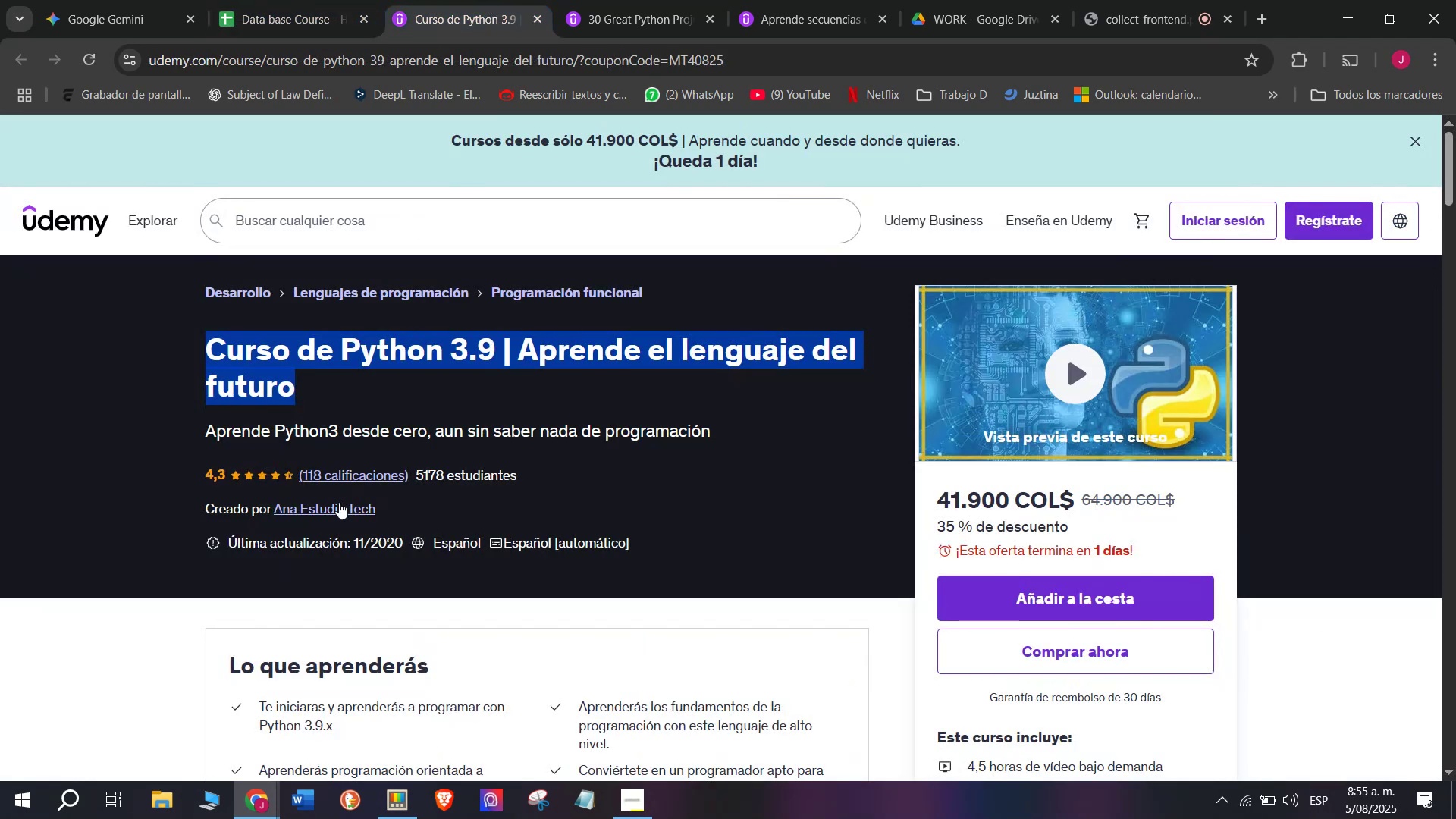 
left_click([347, 507])
 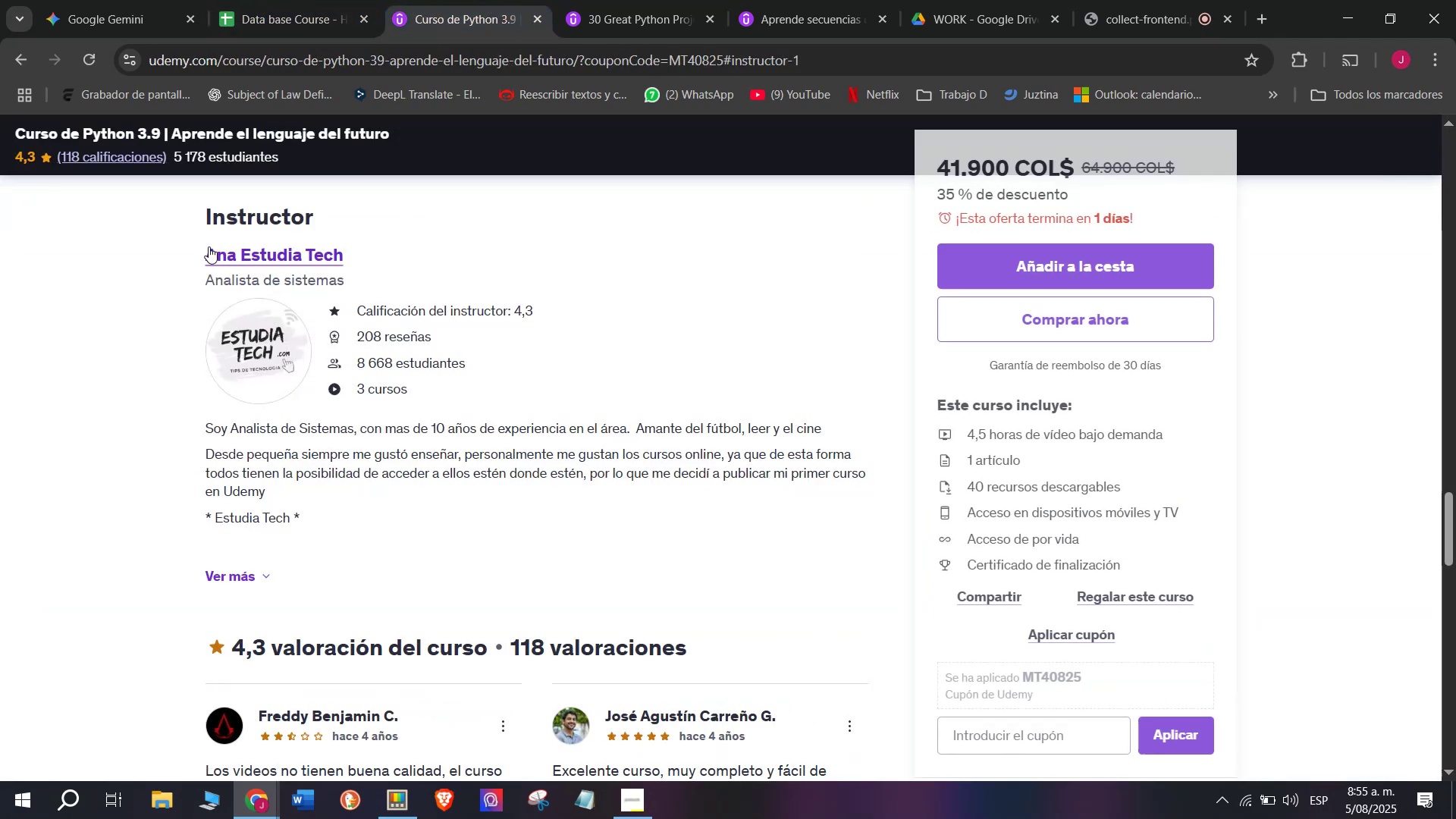 
left_click_drag(start_coordinate=[188, 247], to_coordinate=[370, 253])
 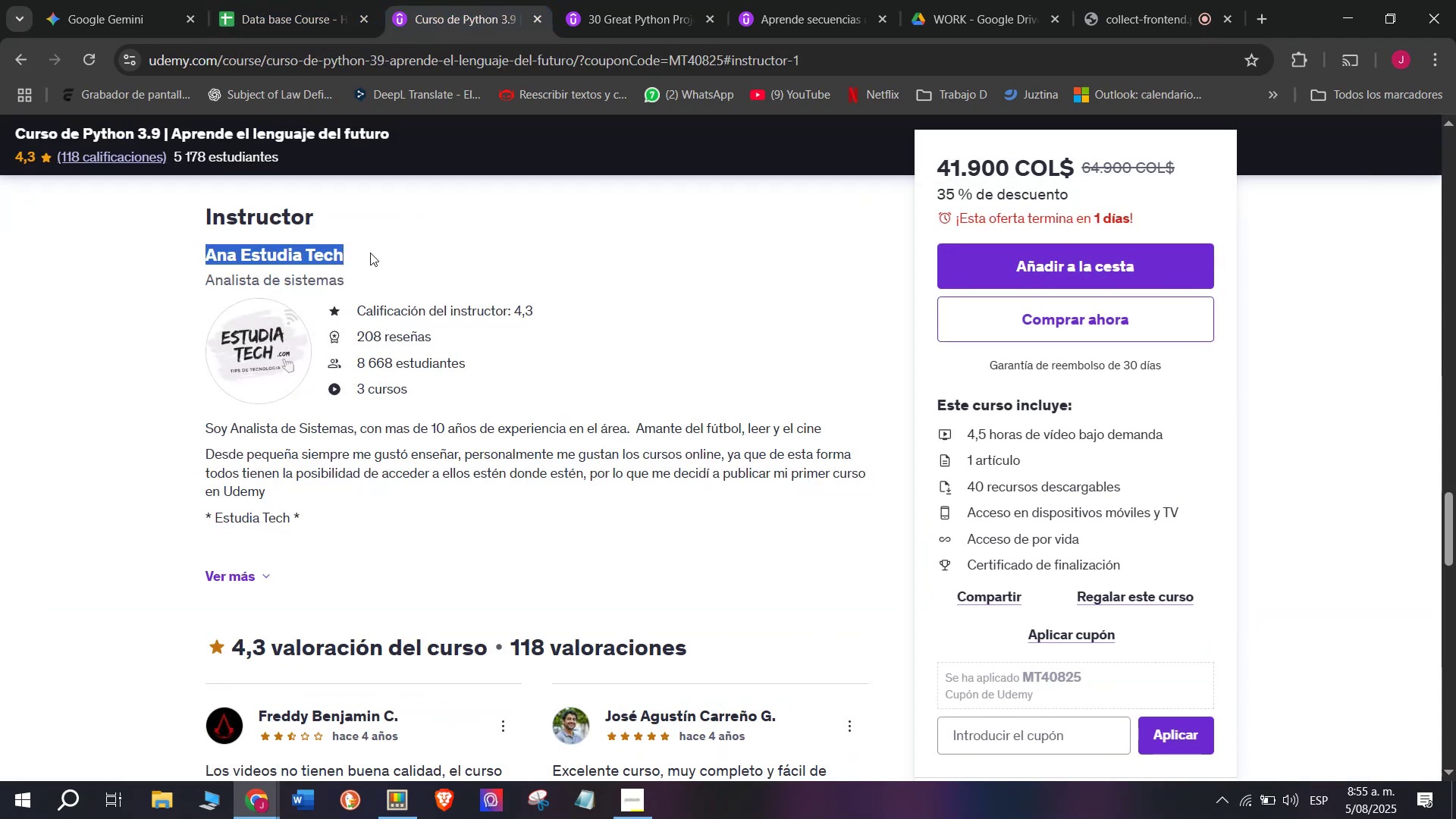 
key(Control+ControlLeft)
 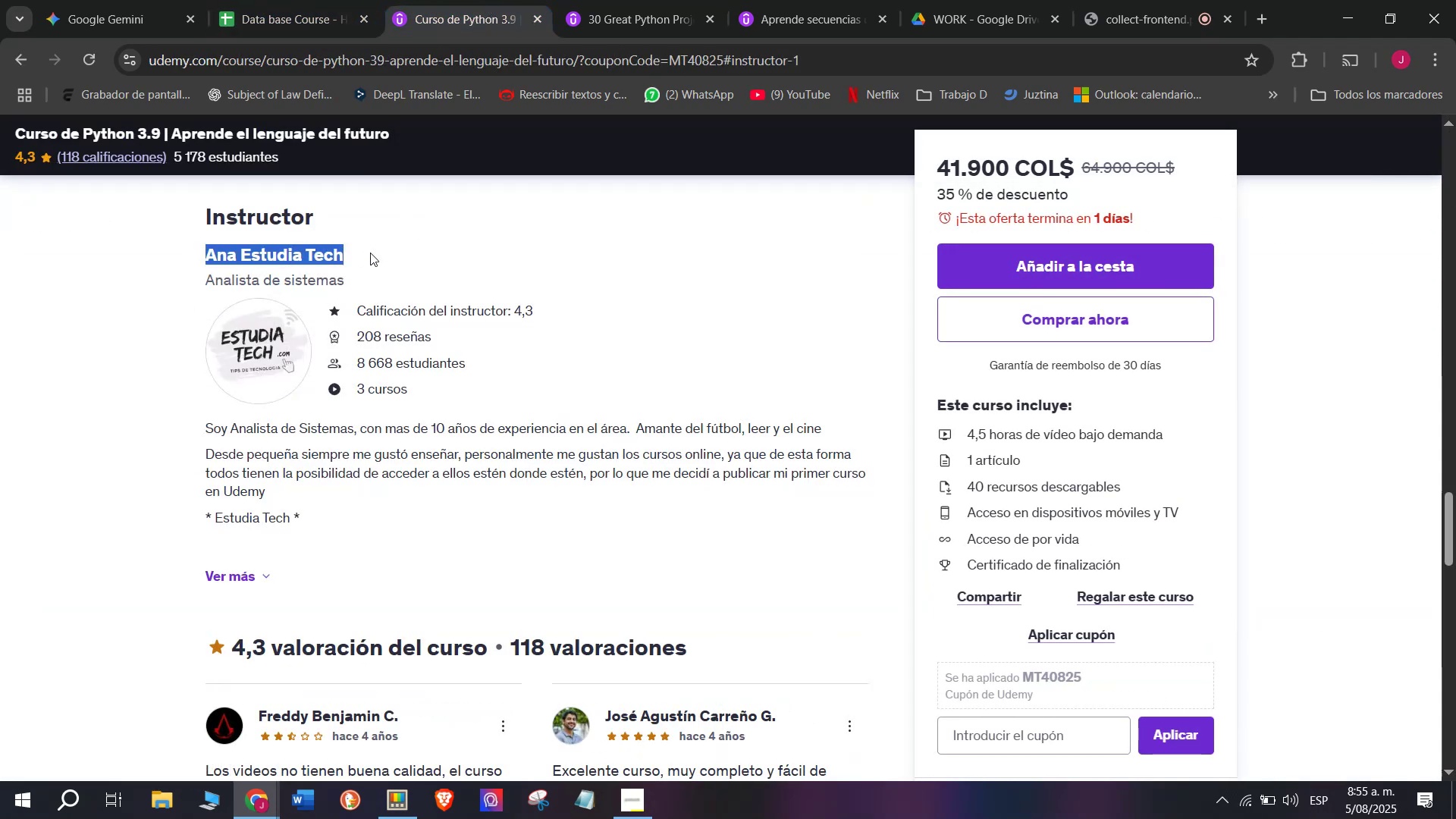 
key(Break)
 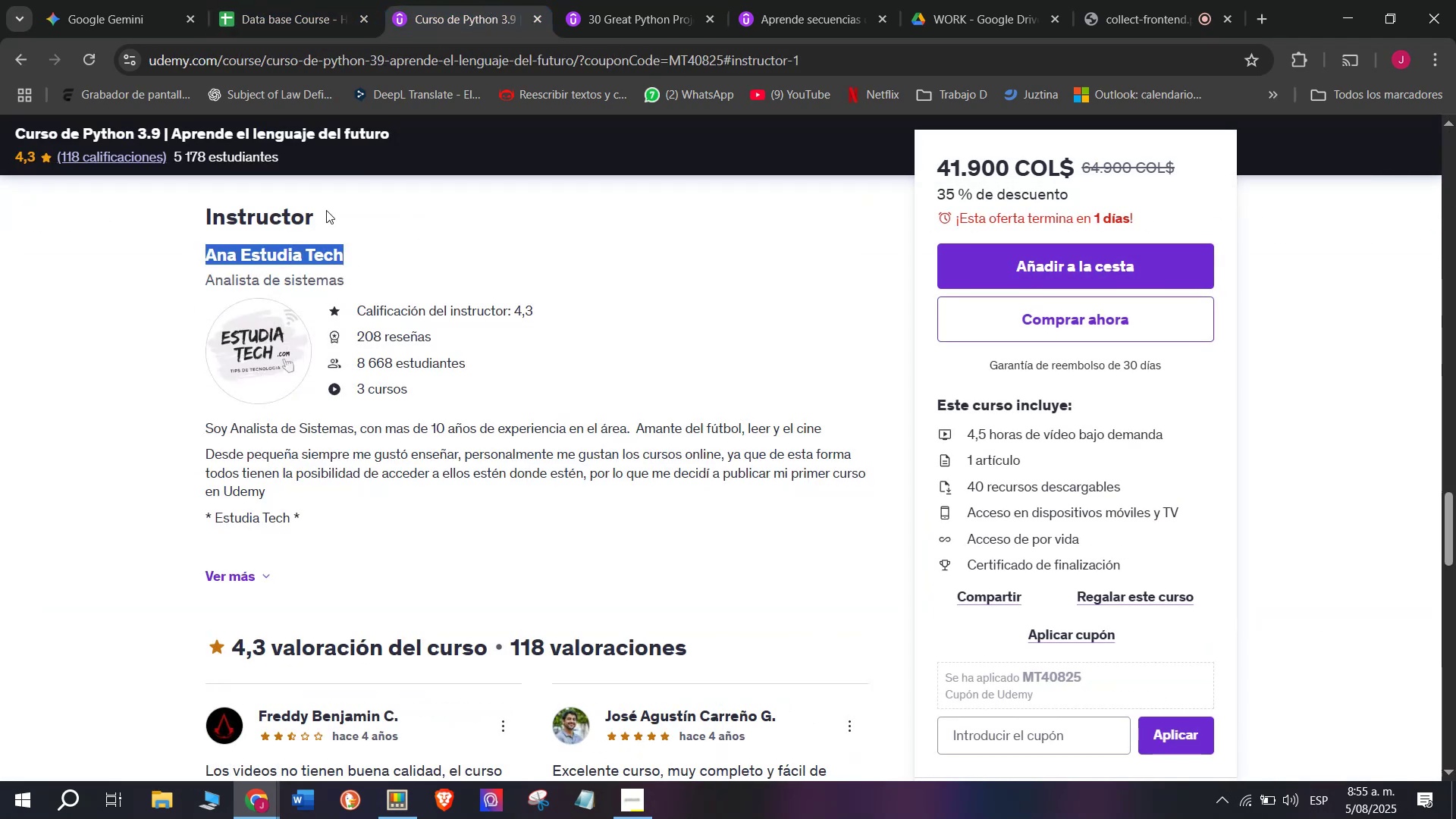 
key(Control+C)
 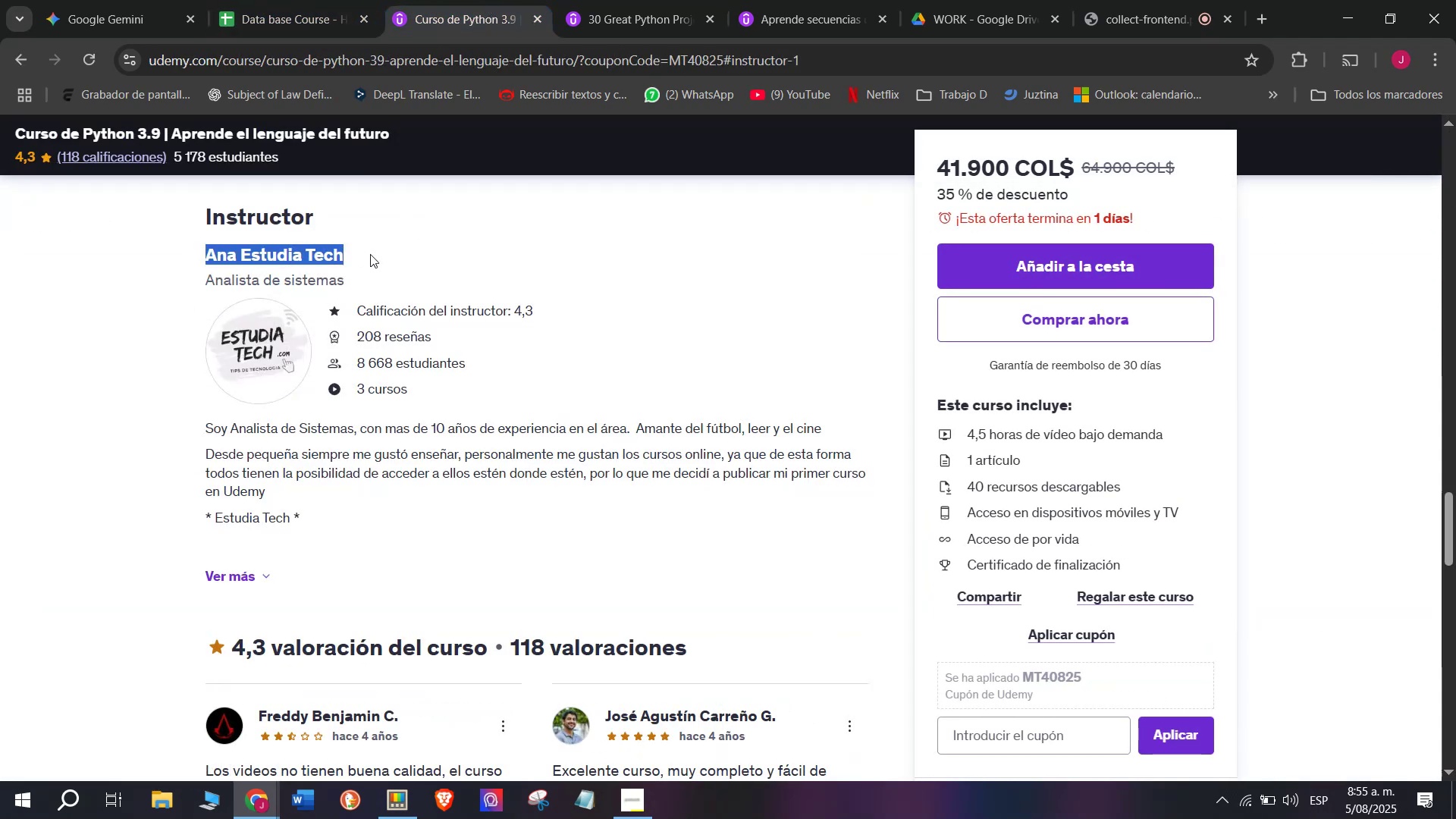 
key(Break)
 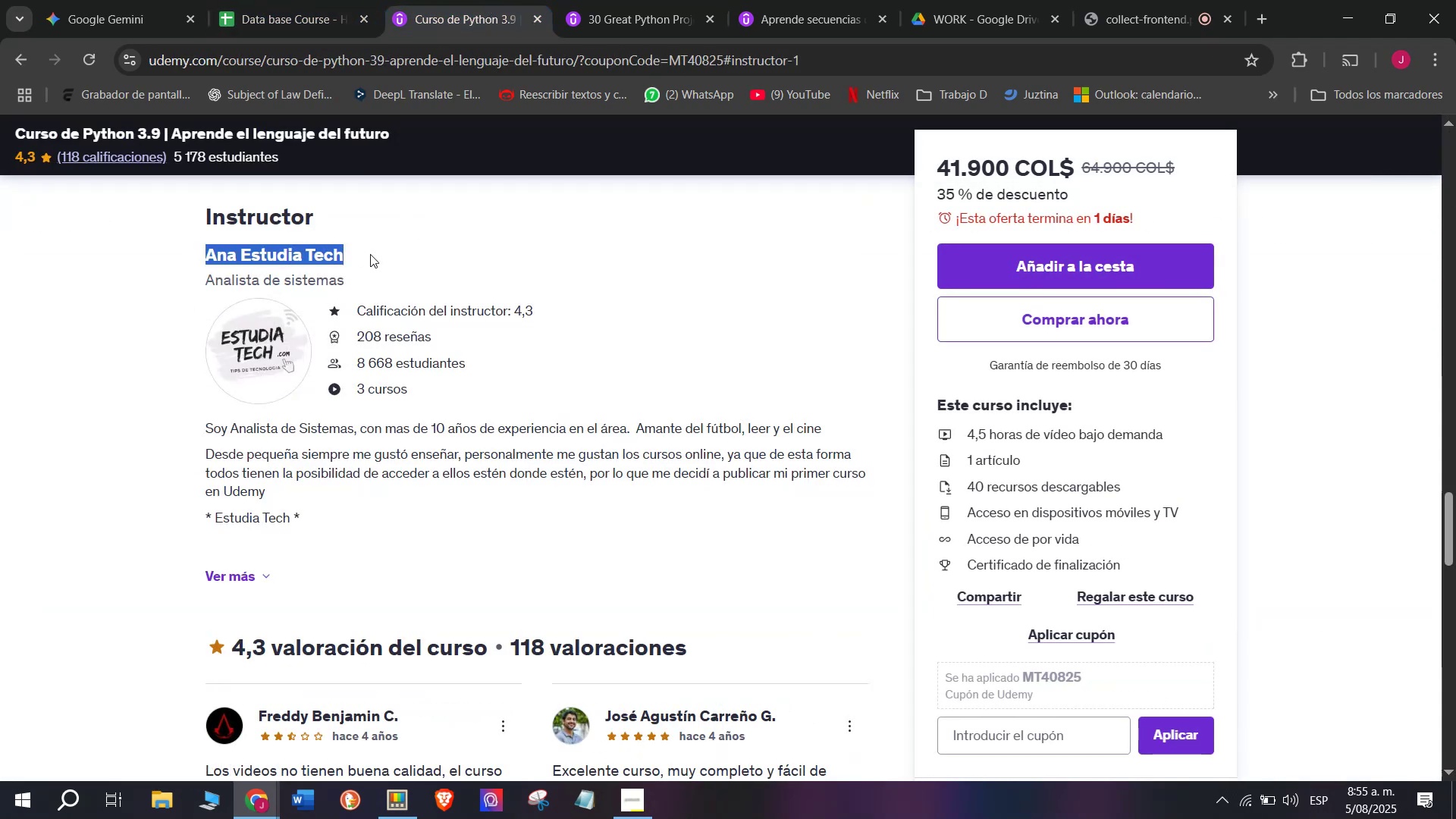 
key(Control+ControlLeft)
 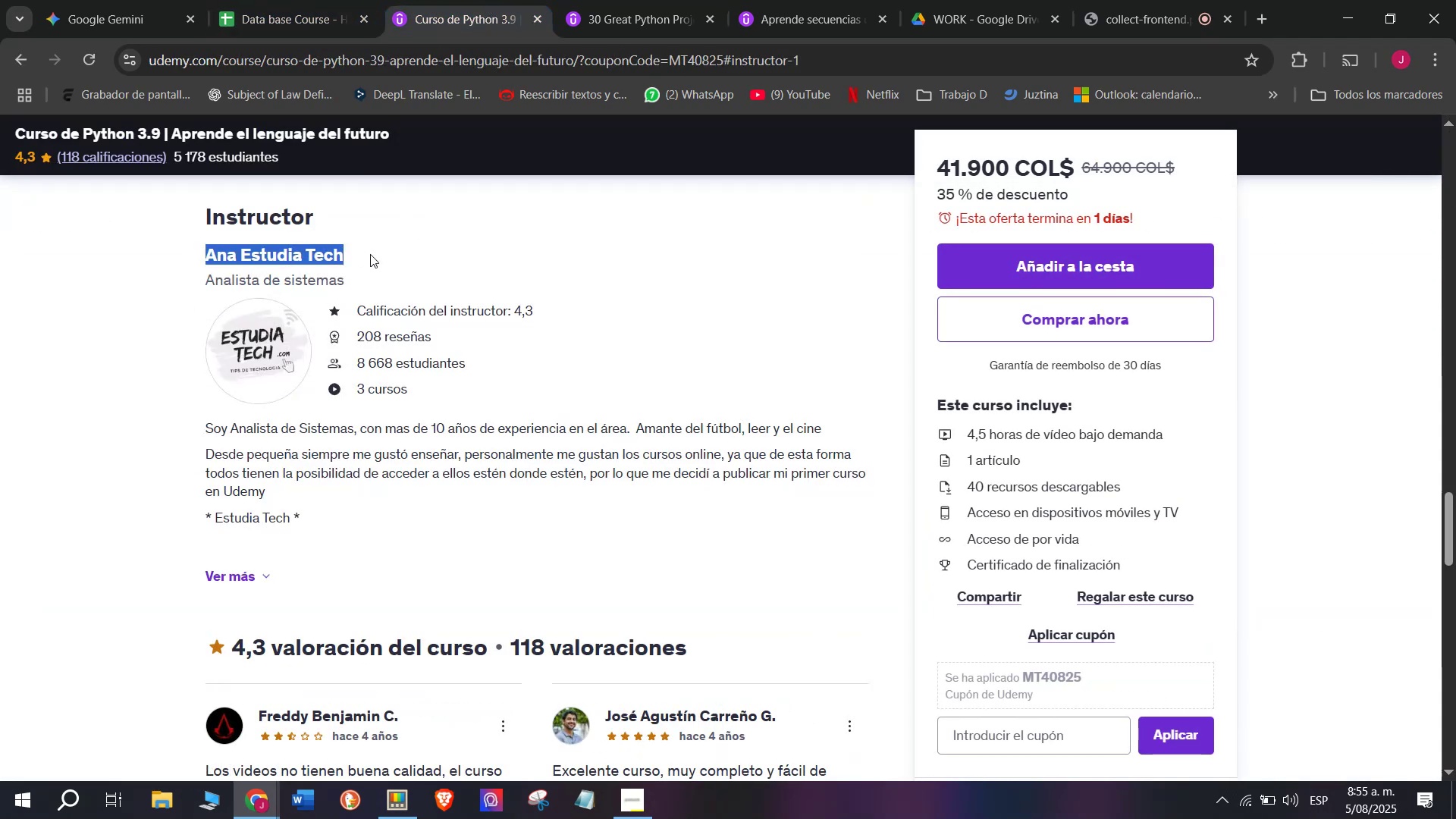 
key(Control+C)
 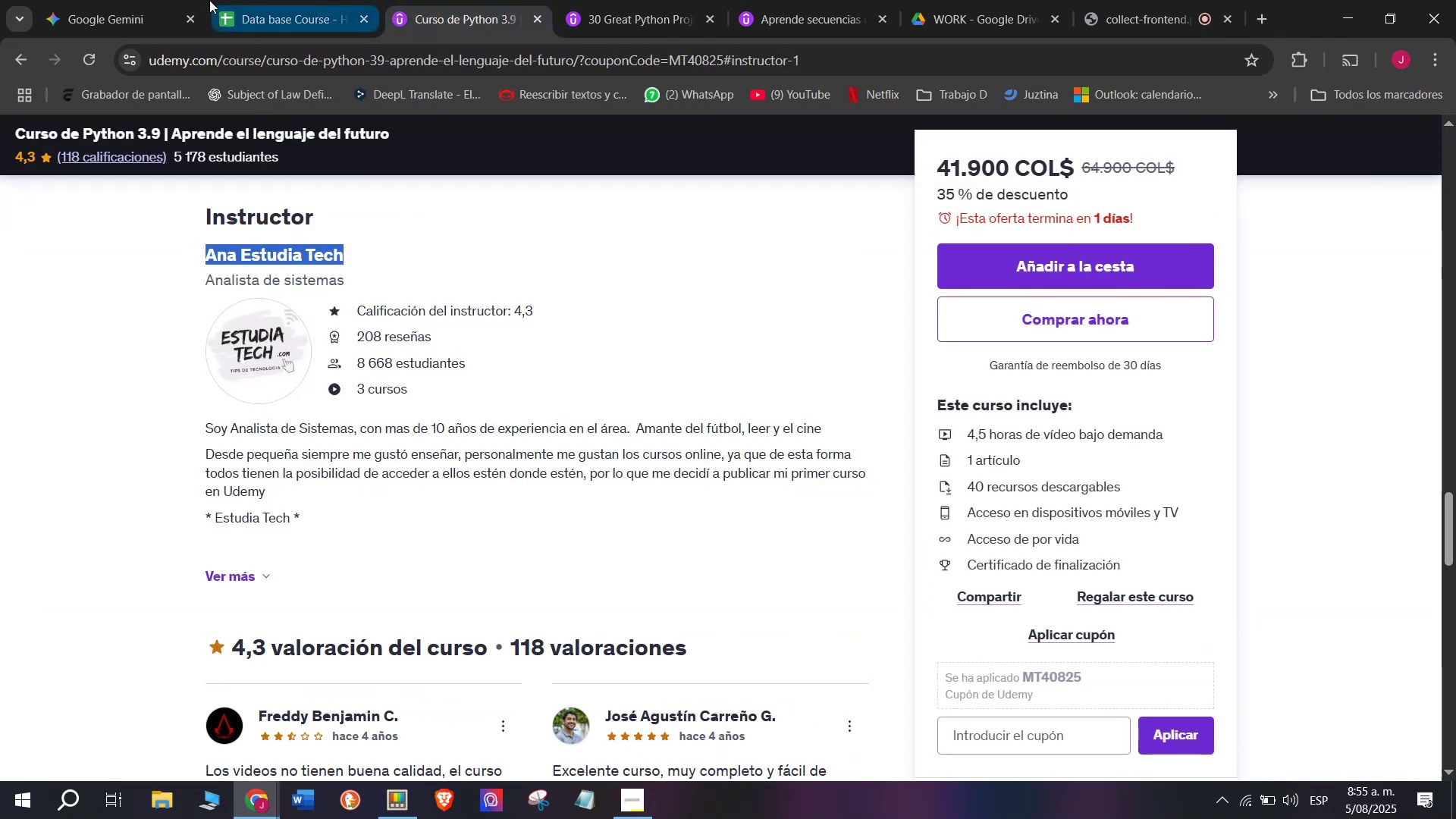 
left_click([255, 0])
 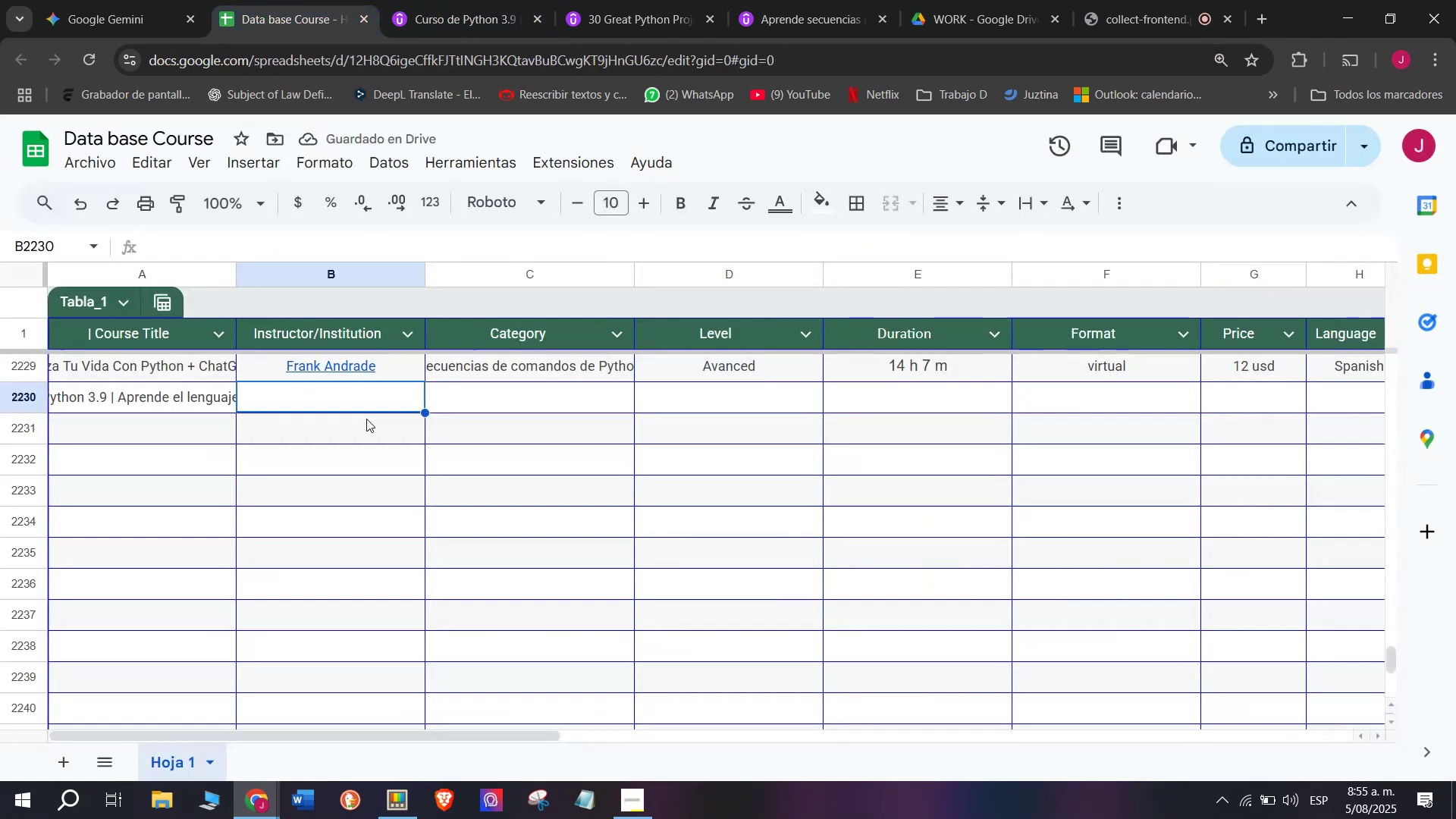 
key(Control+ControlLeft)
 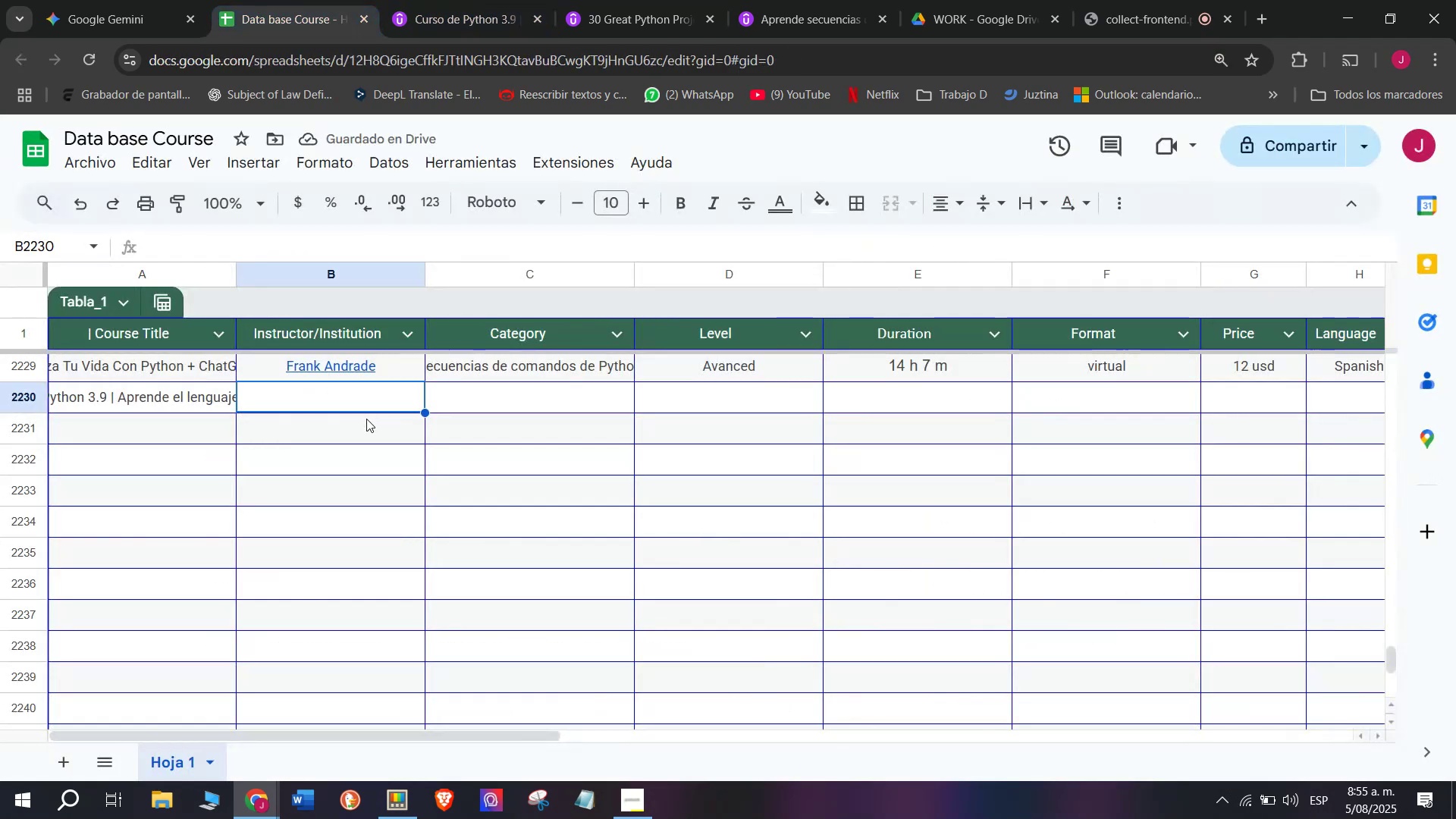 
key(Z)
 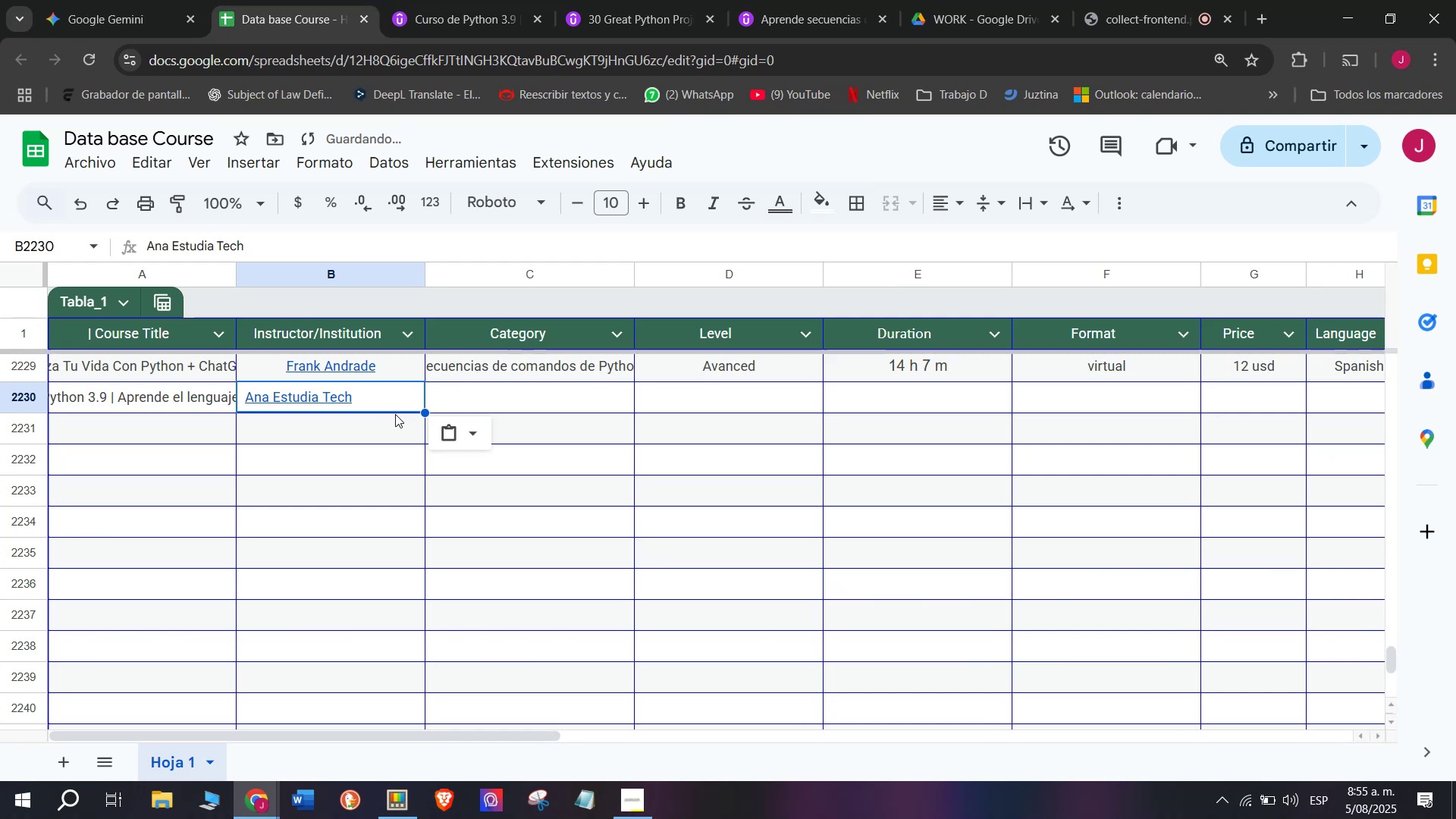 
key(Control+V)
 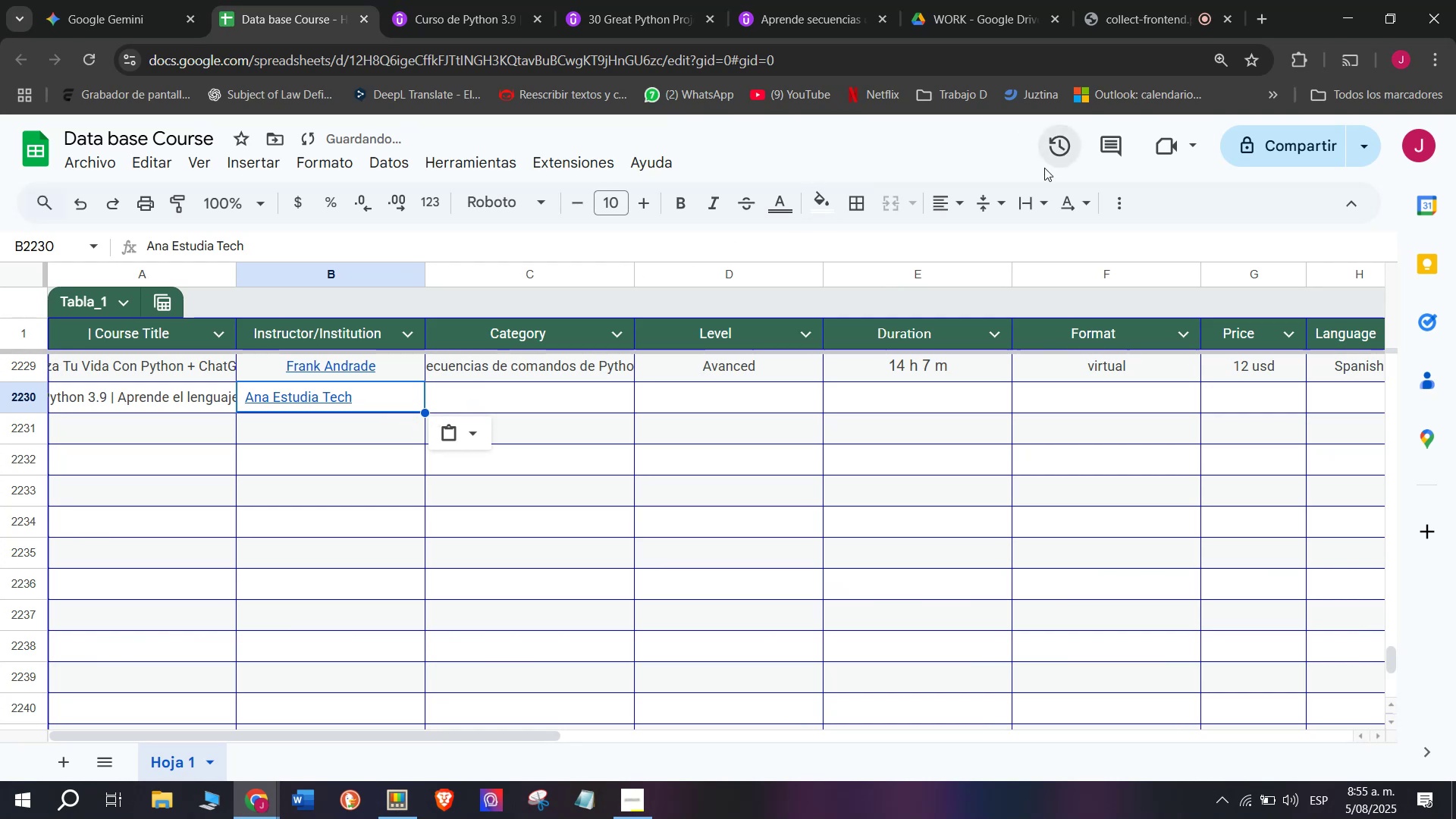 
mouse_move([974, 226])
 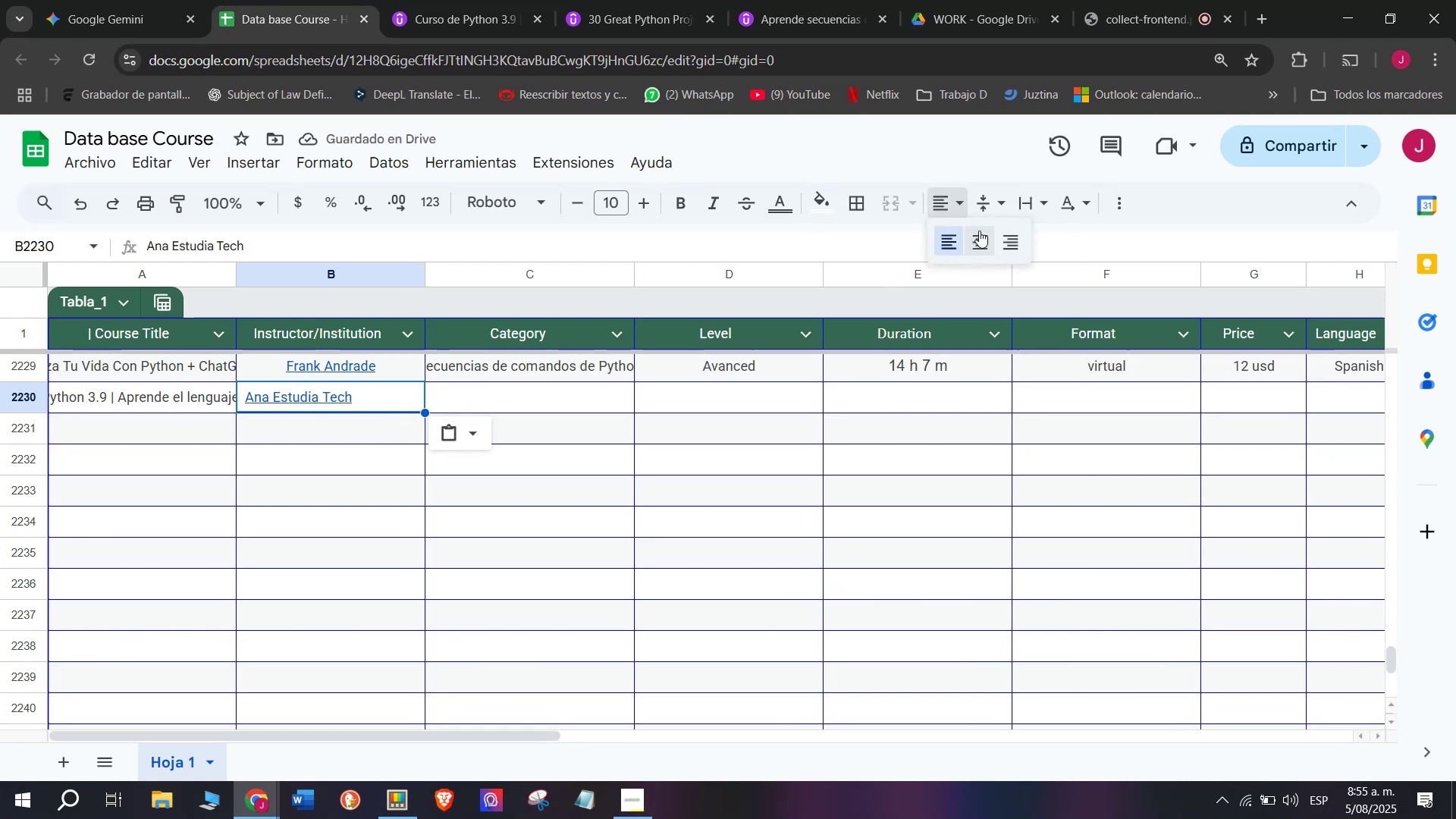 
left_click([979, 231])
 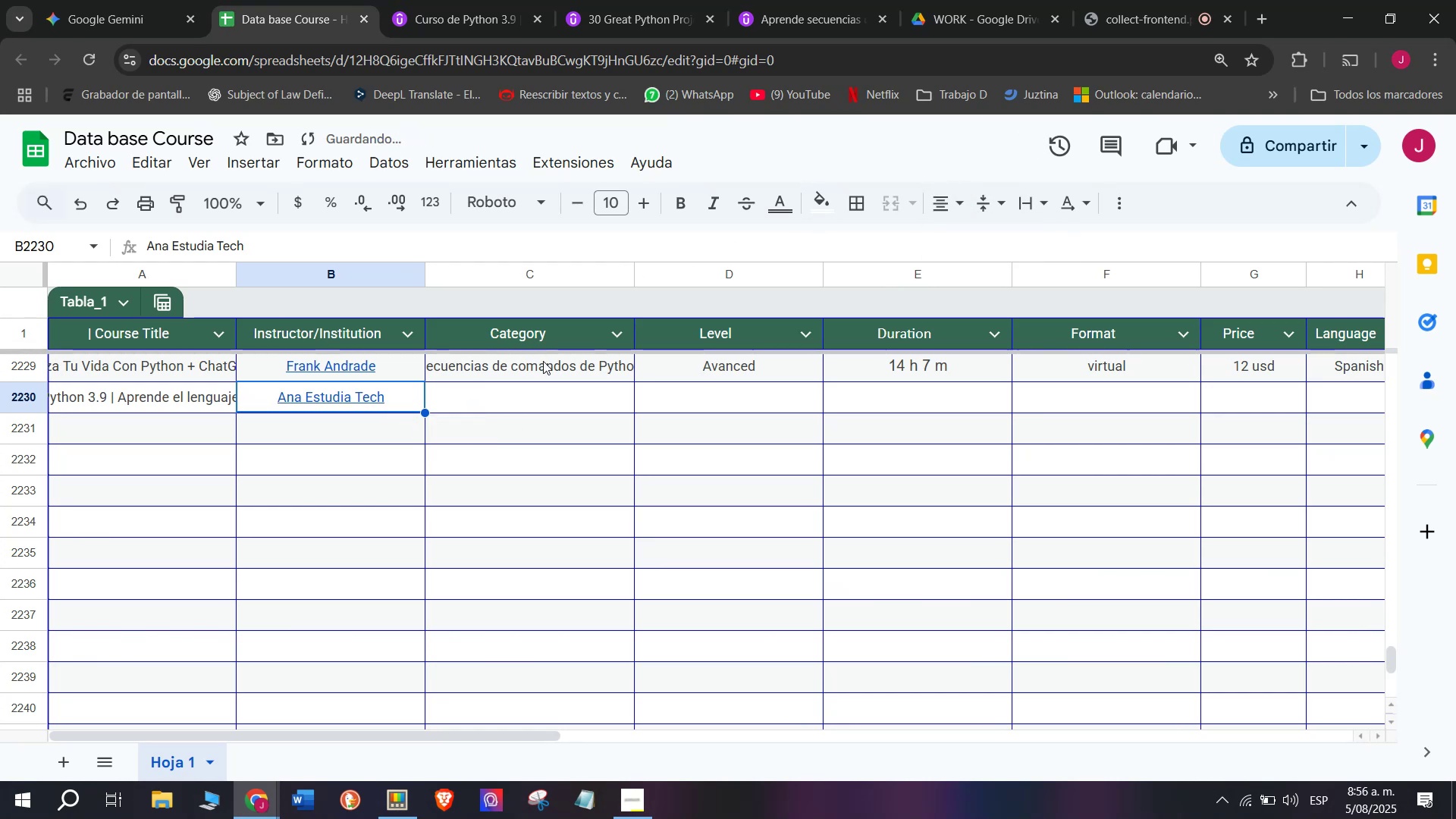 
left_click([547, 369])
 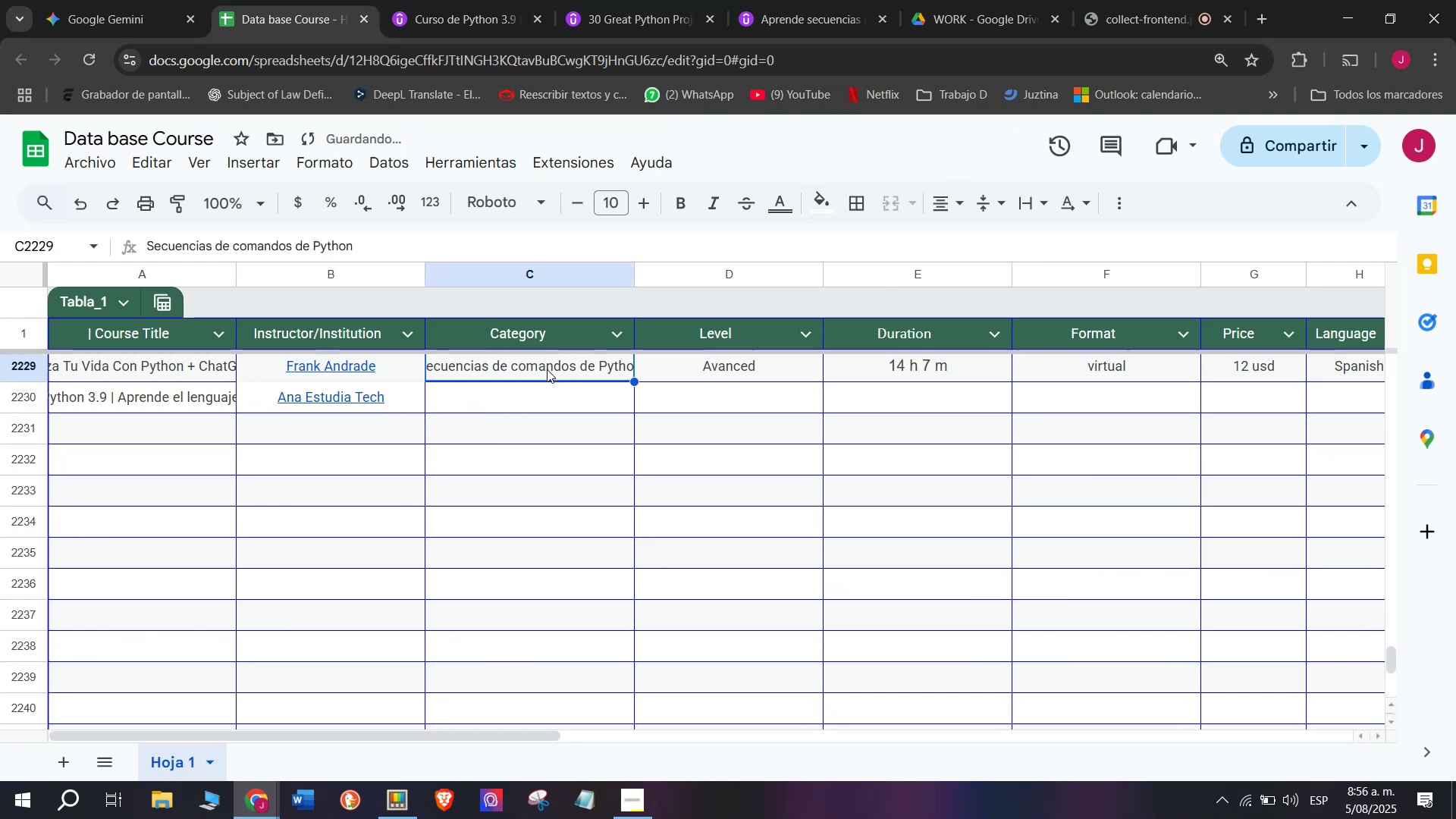 
key(Break)
 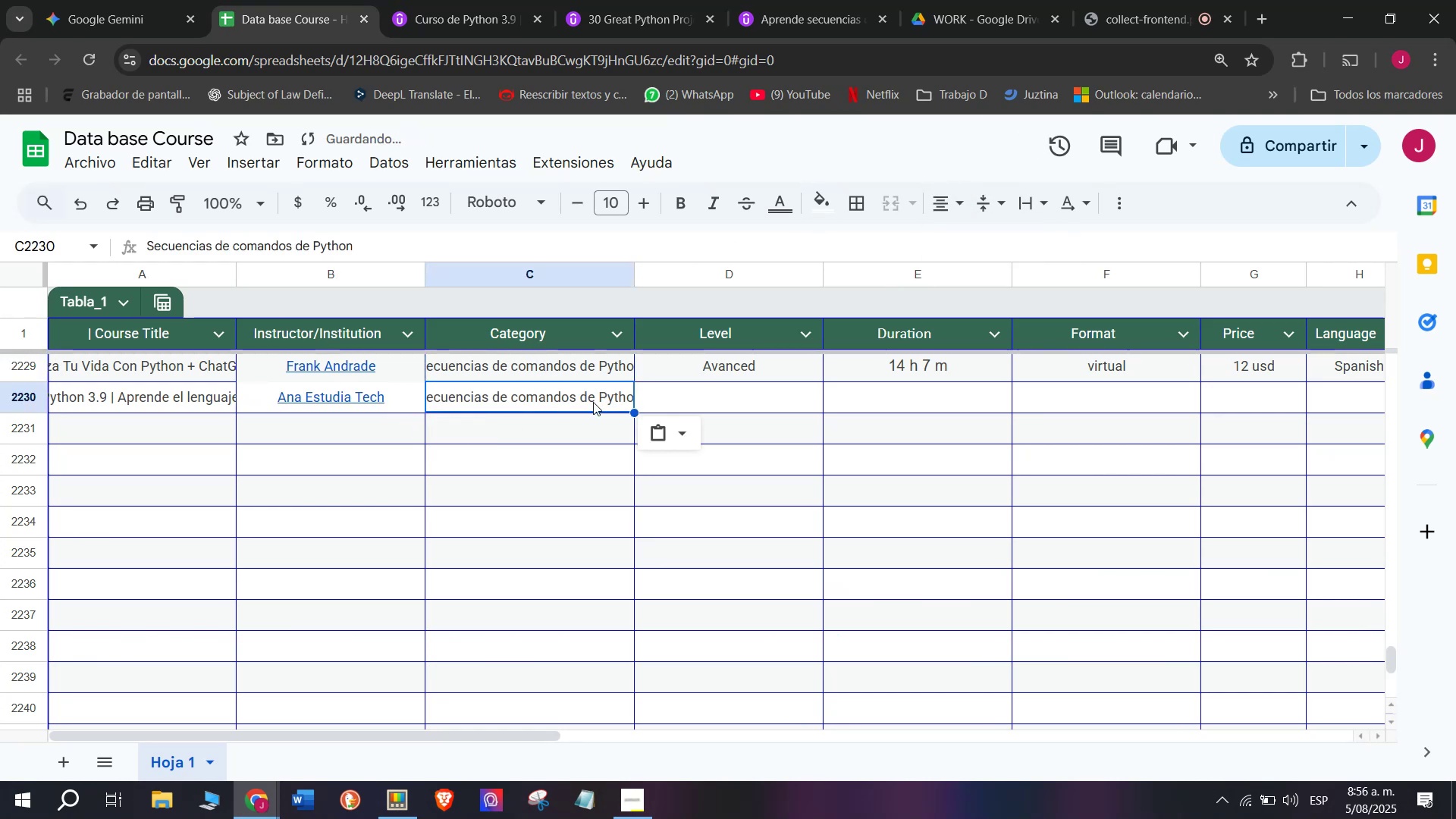 
key(Control+ControlLeft)
 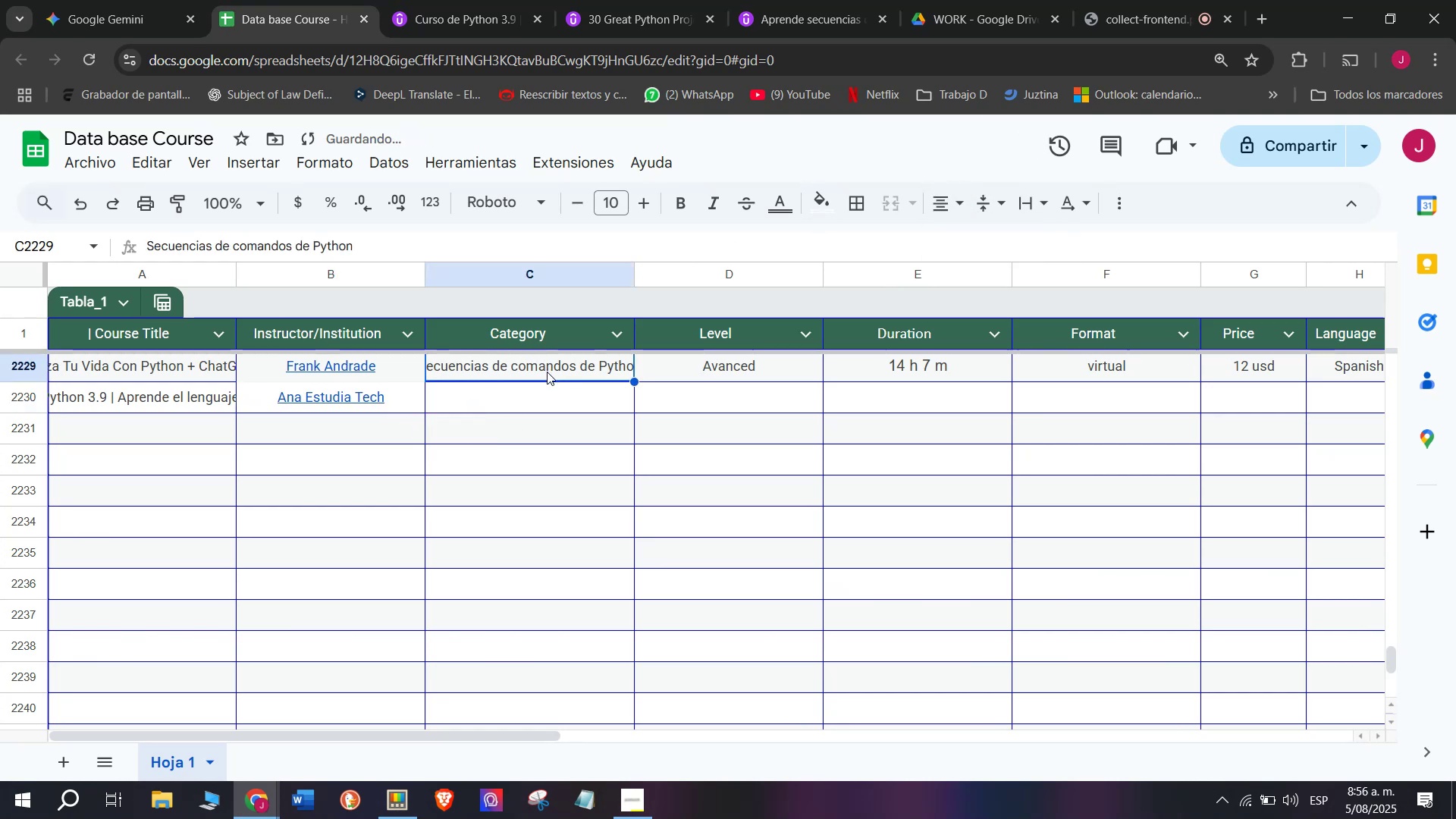 
key(Control+C)
 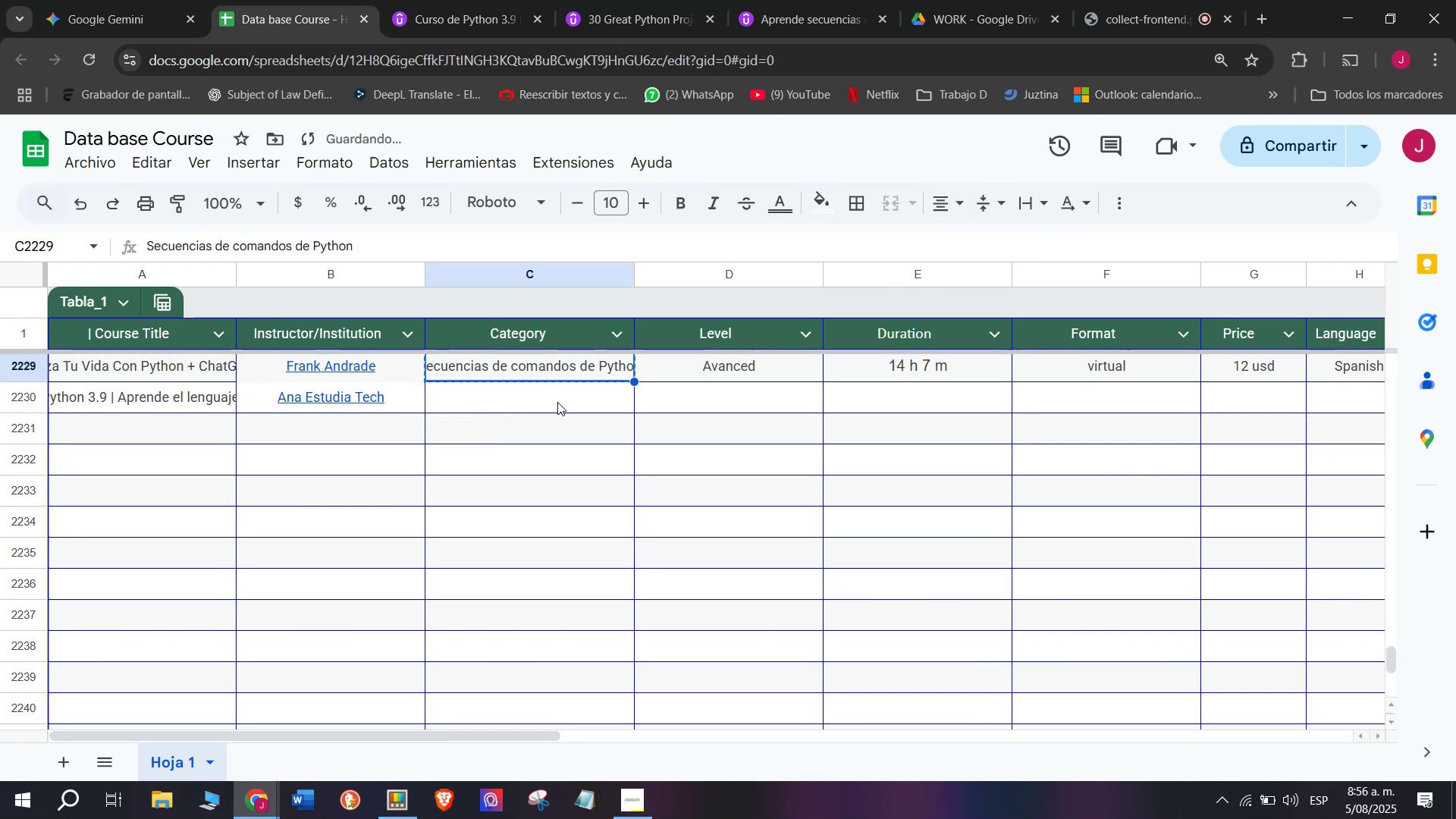 
double_click([557, 402])
 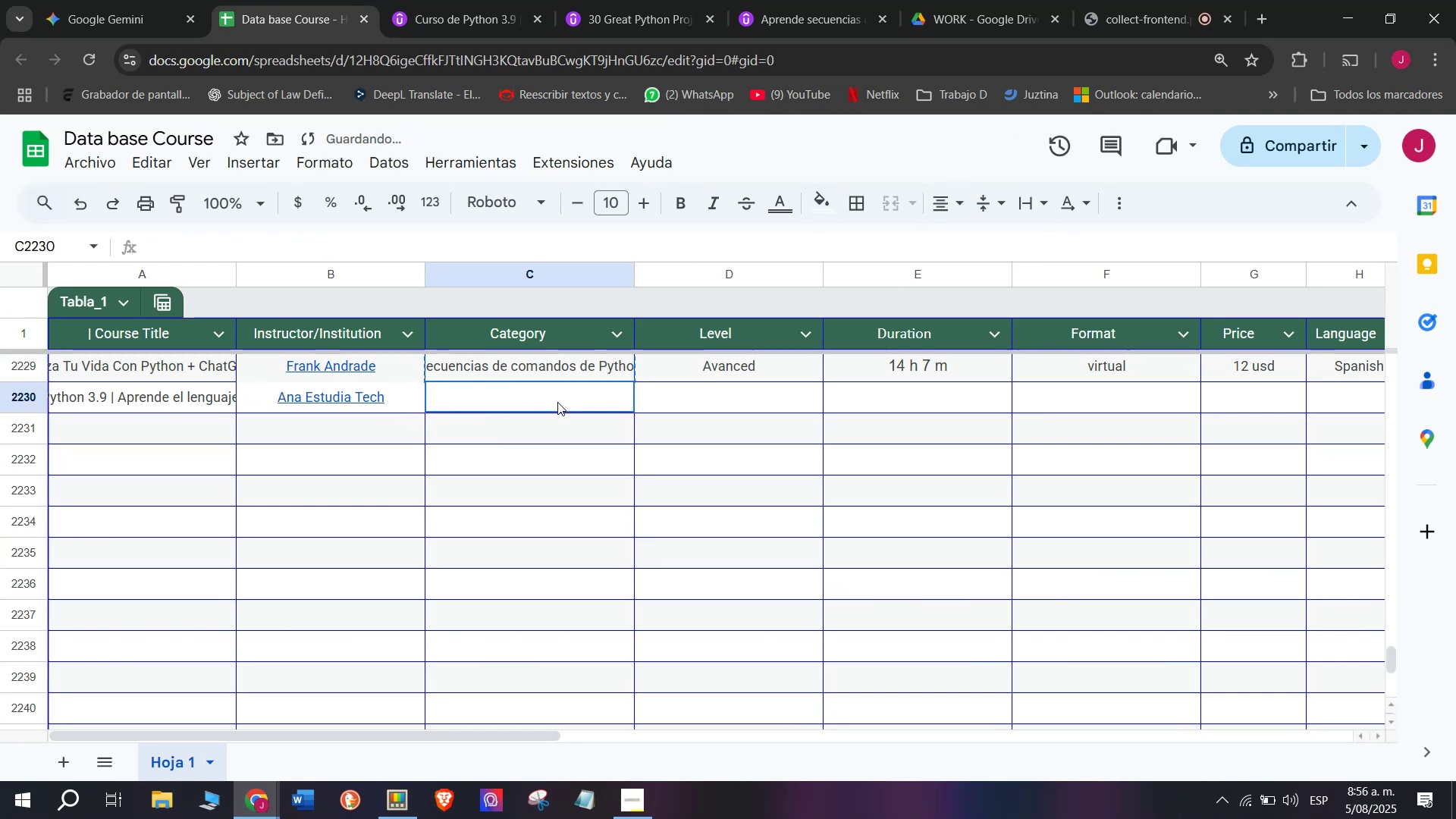 
key(Control+ControlLeft)
 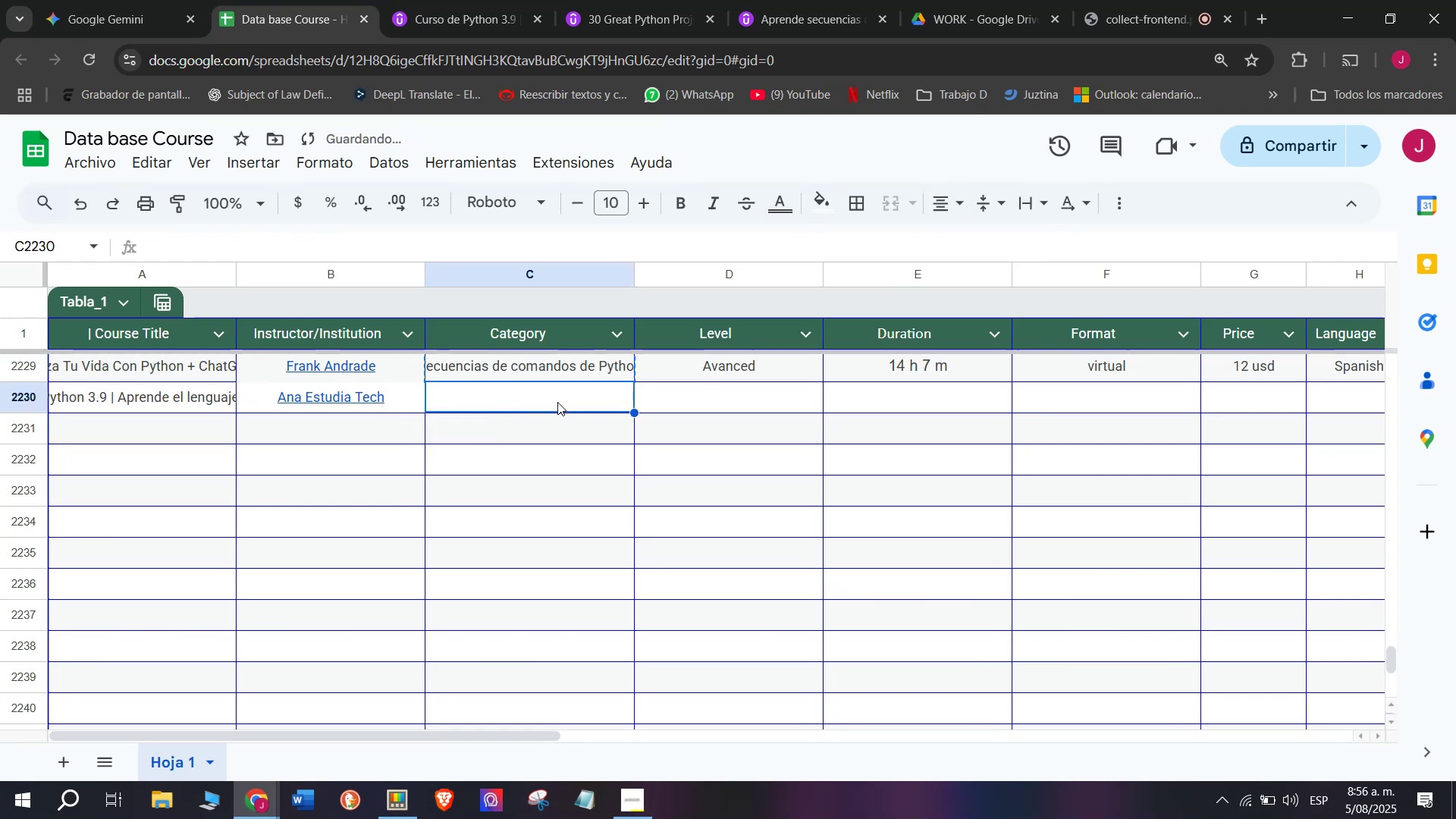 
key(Z)
 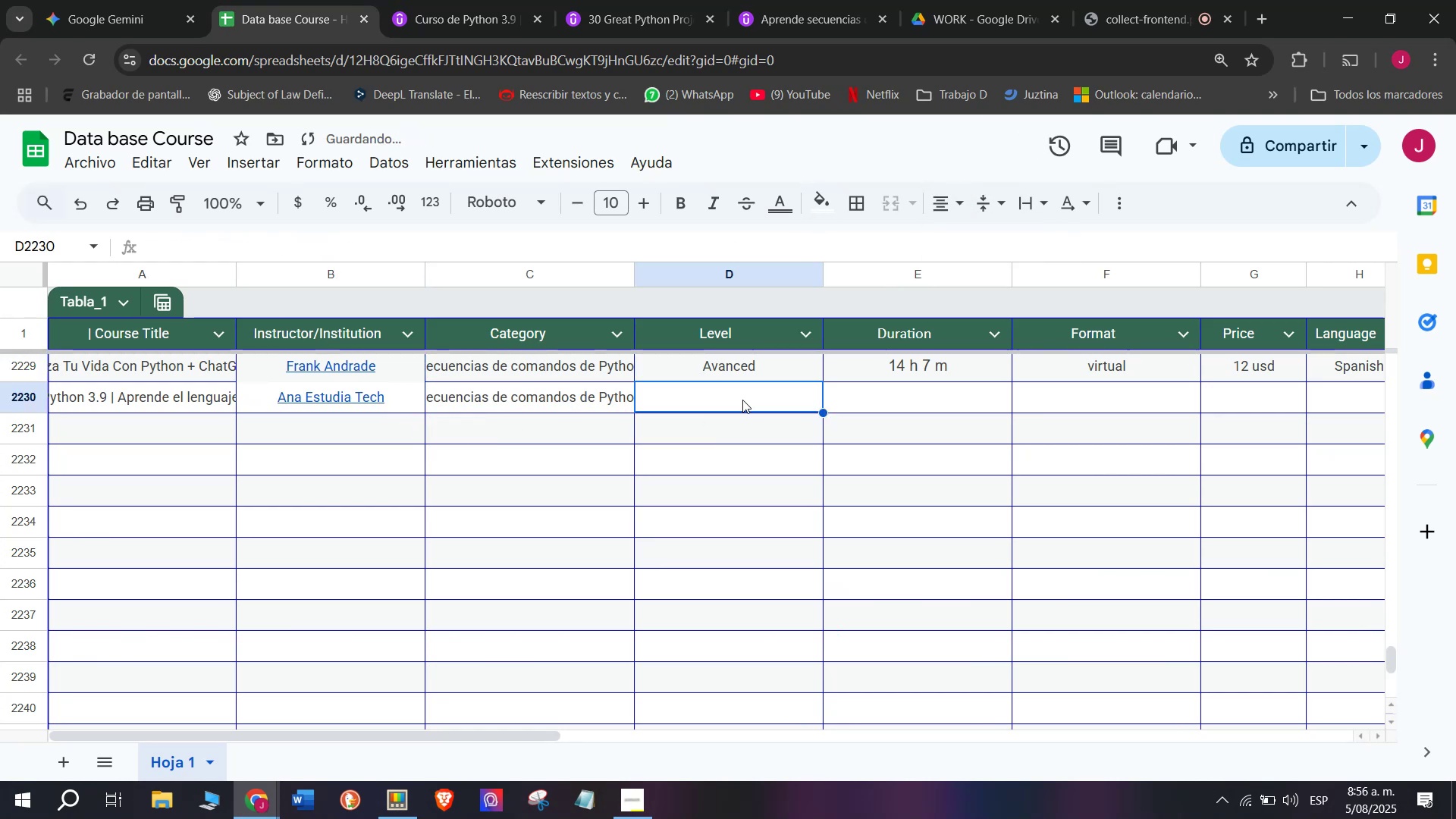 
key(Control+V)
 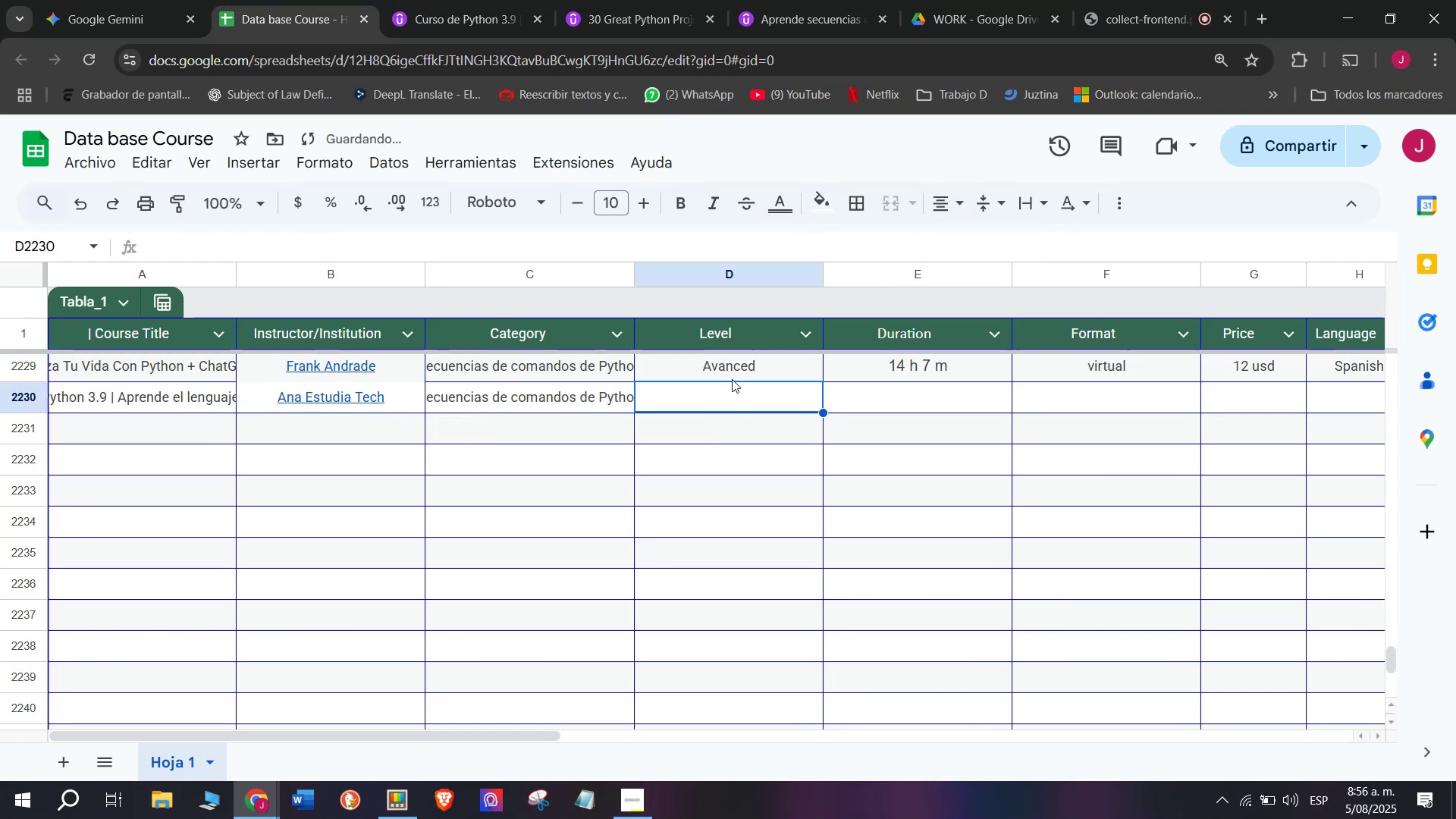 
triple_click([727, 367])
 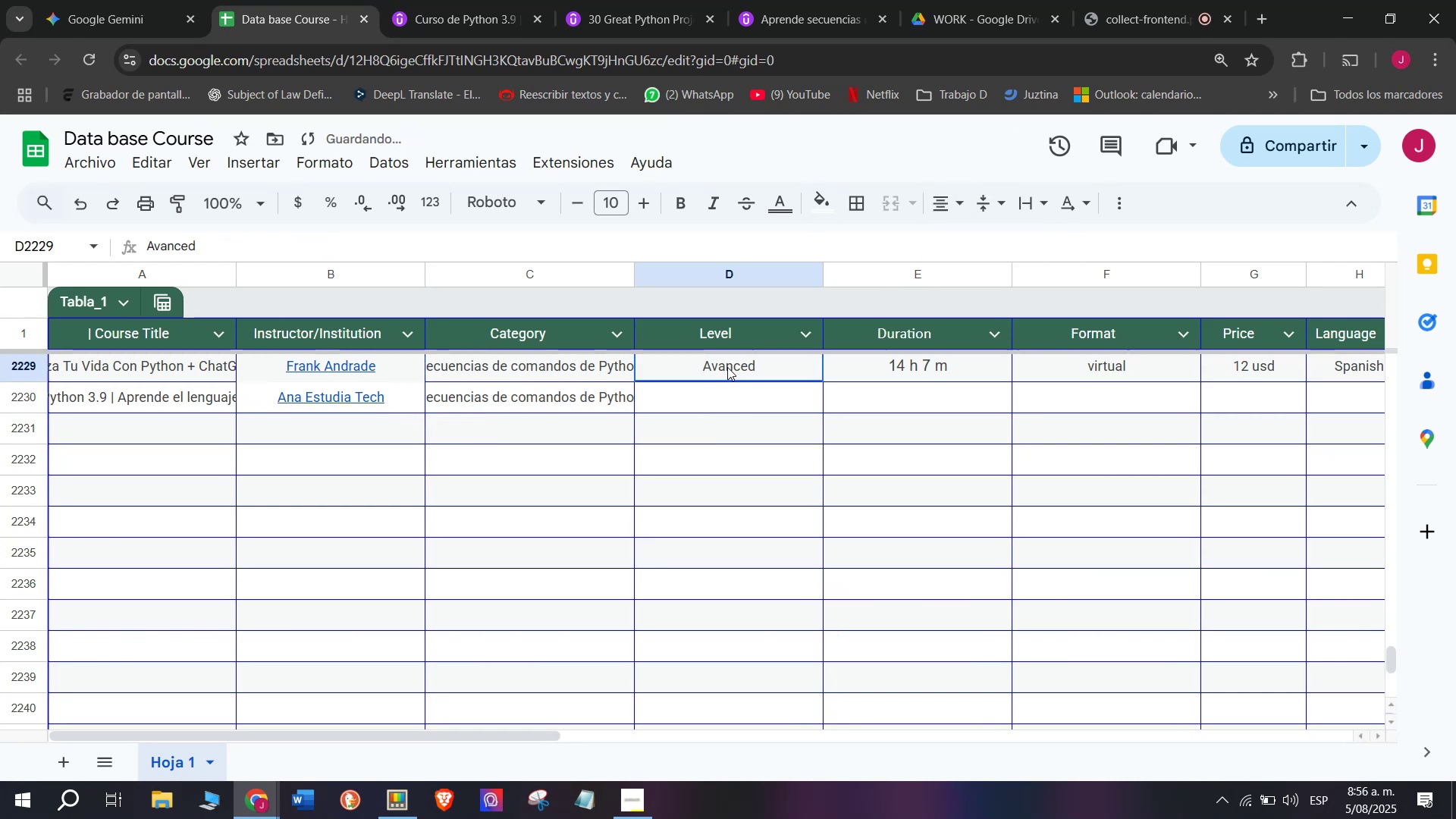 
key(Break)
 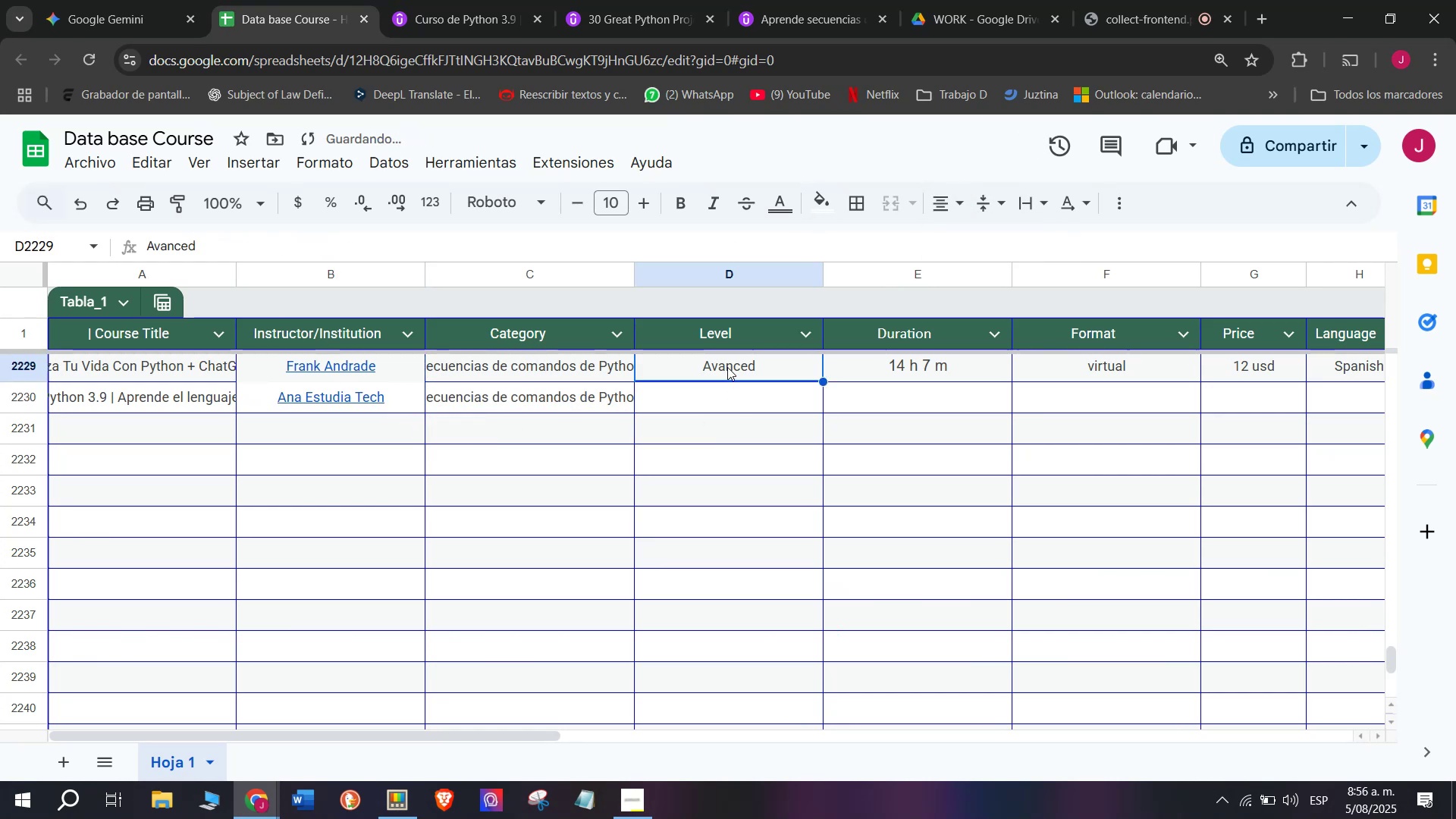 
key(Control+ControlLeft)
 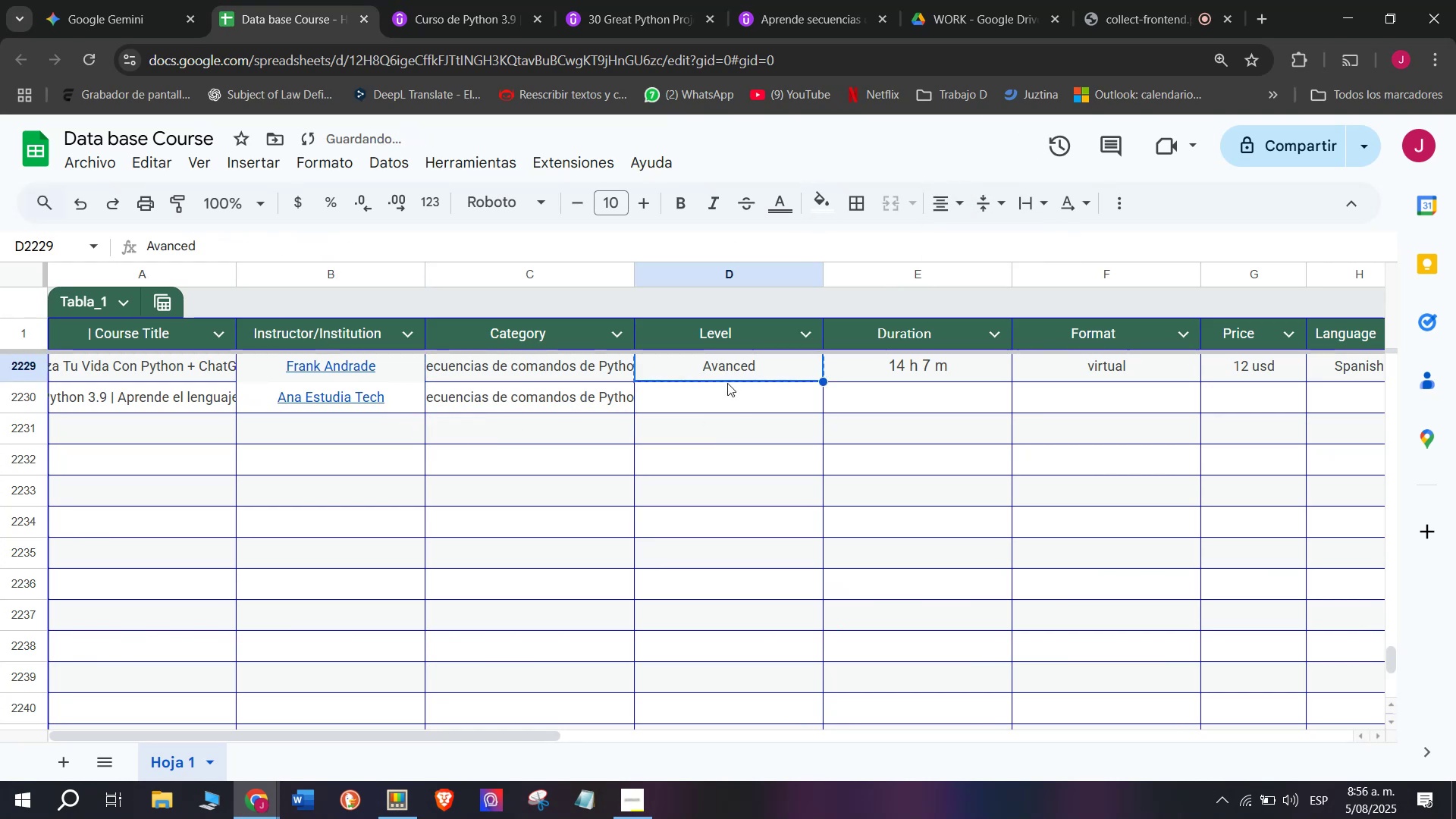 
key(Control+C)
 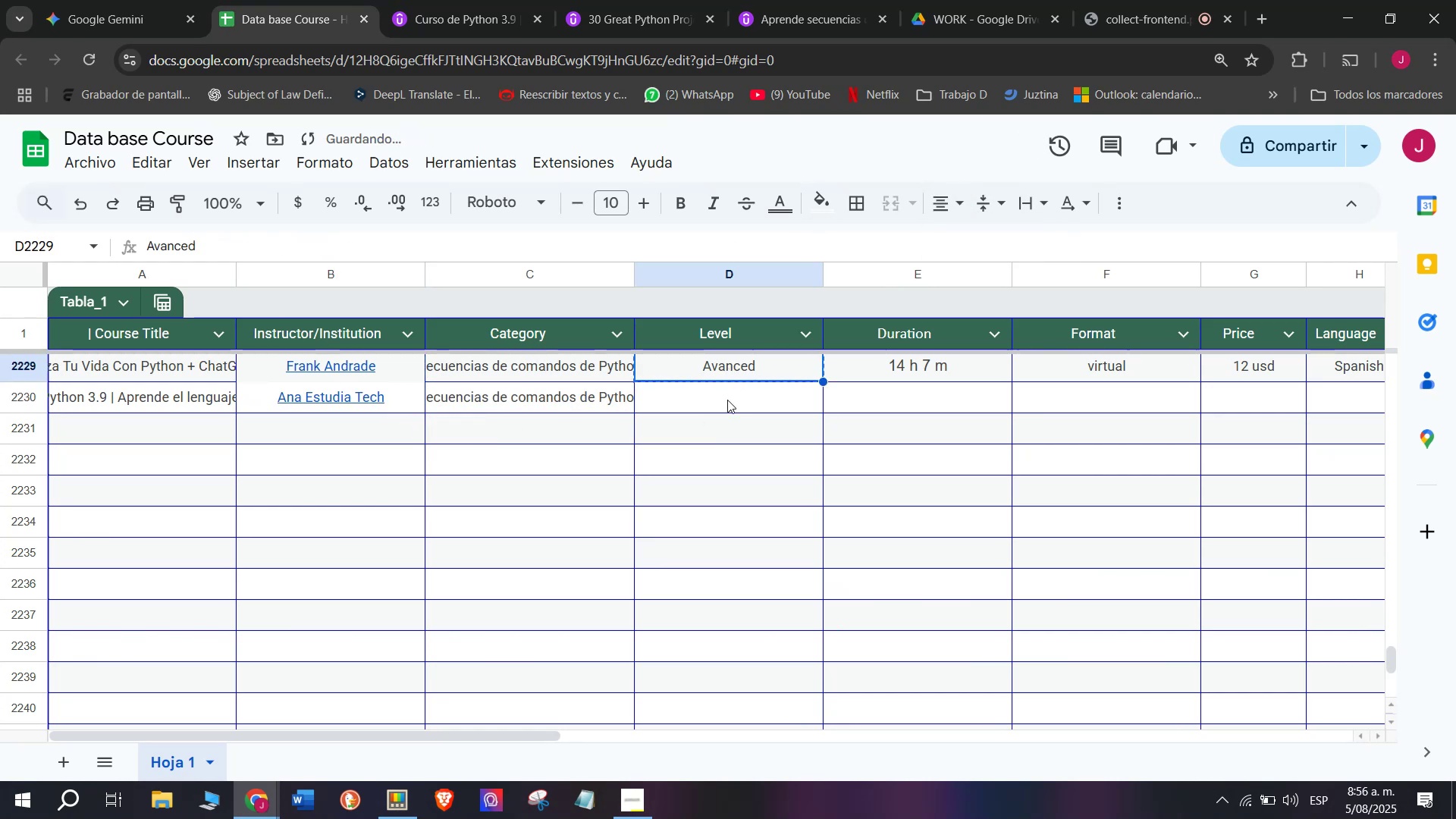 
key(Control+ControlLeft)
 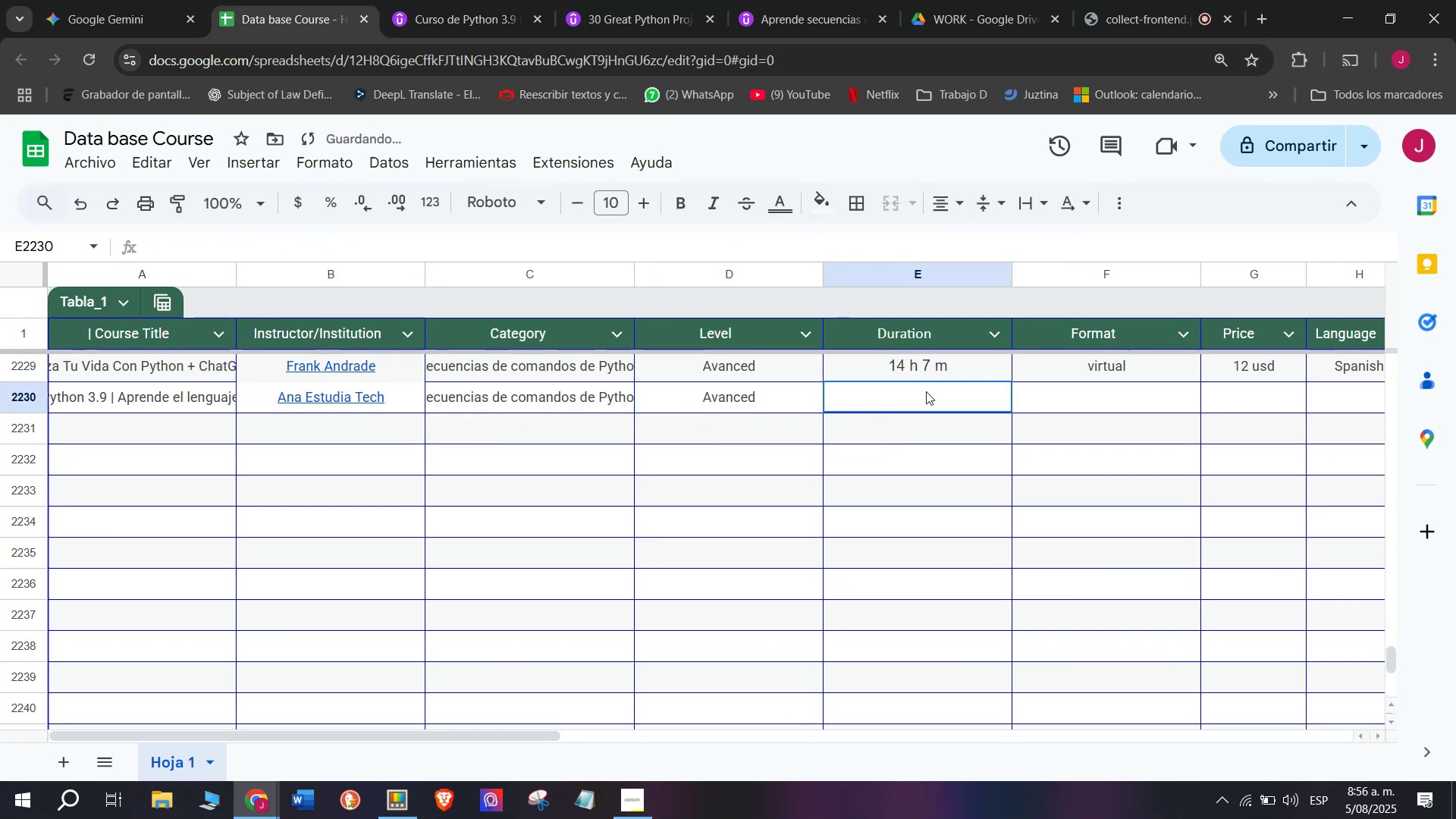 
key(Z)
 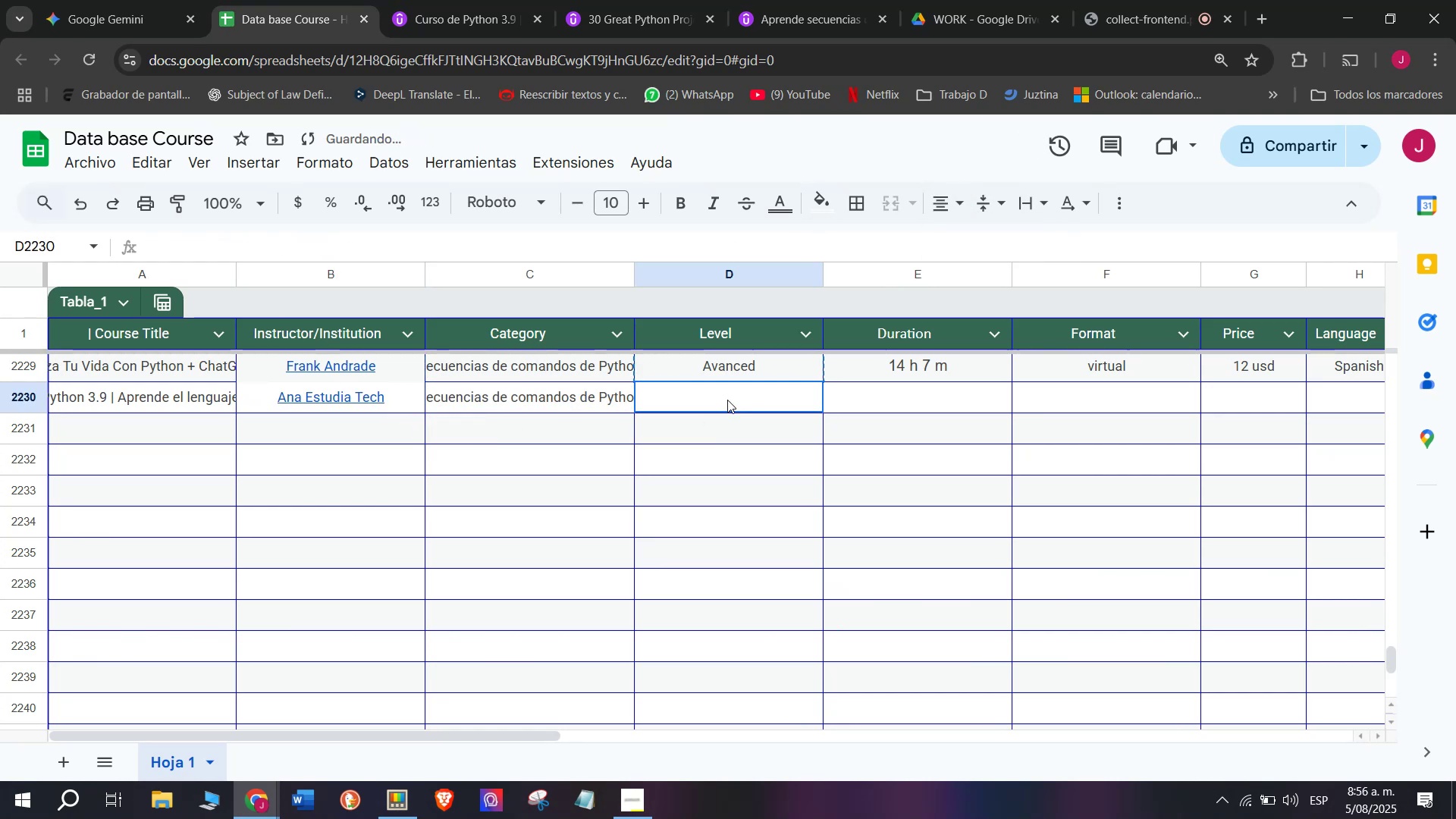 
key(Control+V)
 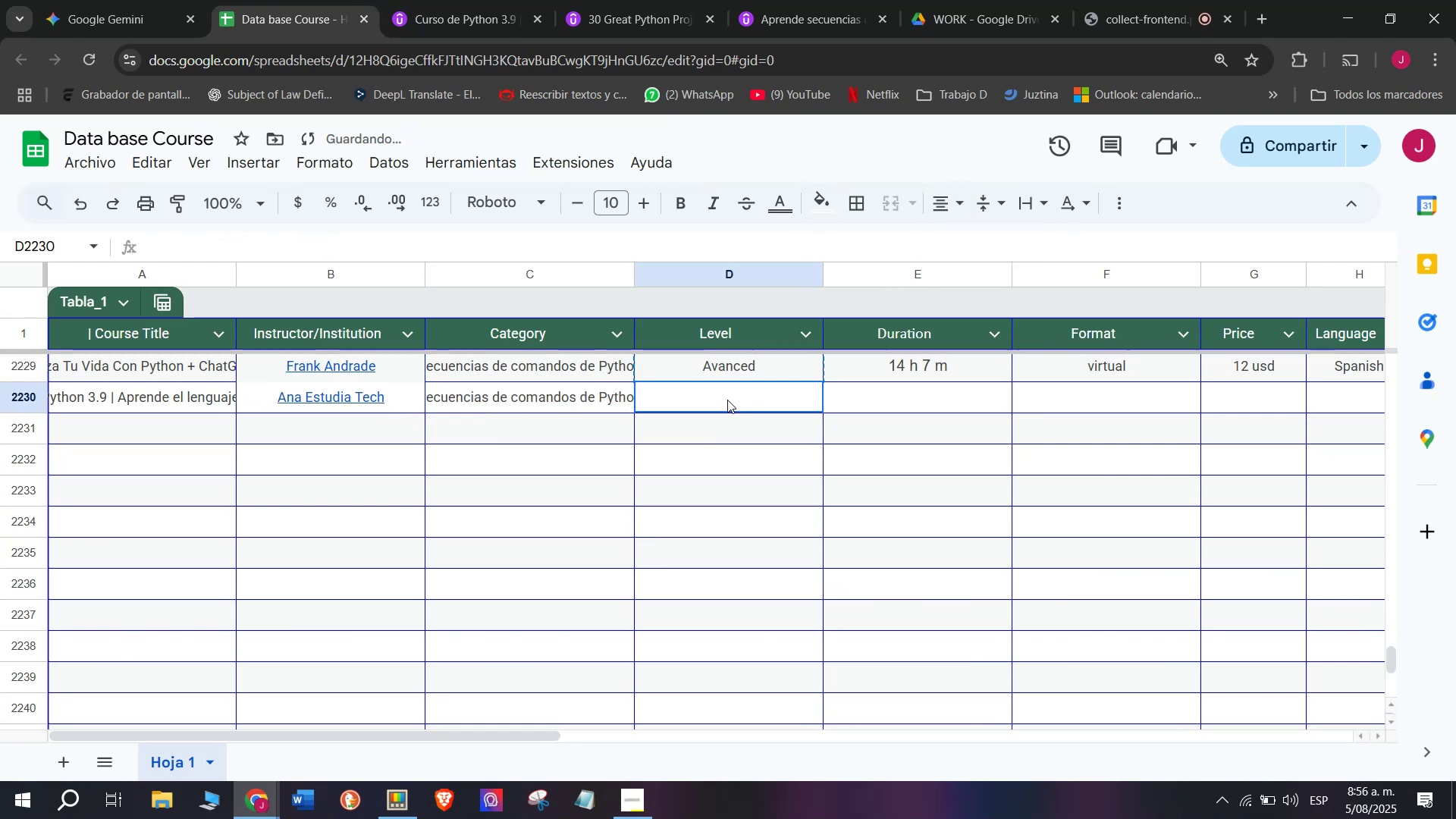 
triple_click([727, 400])
 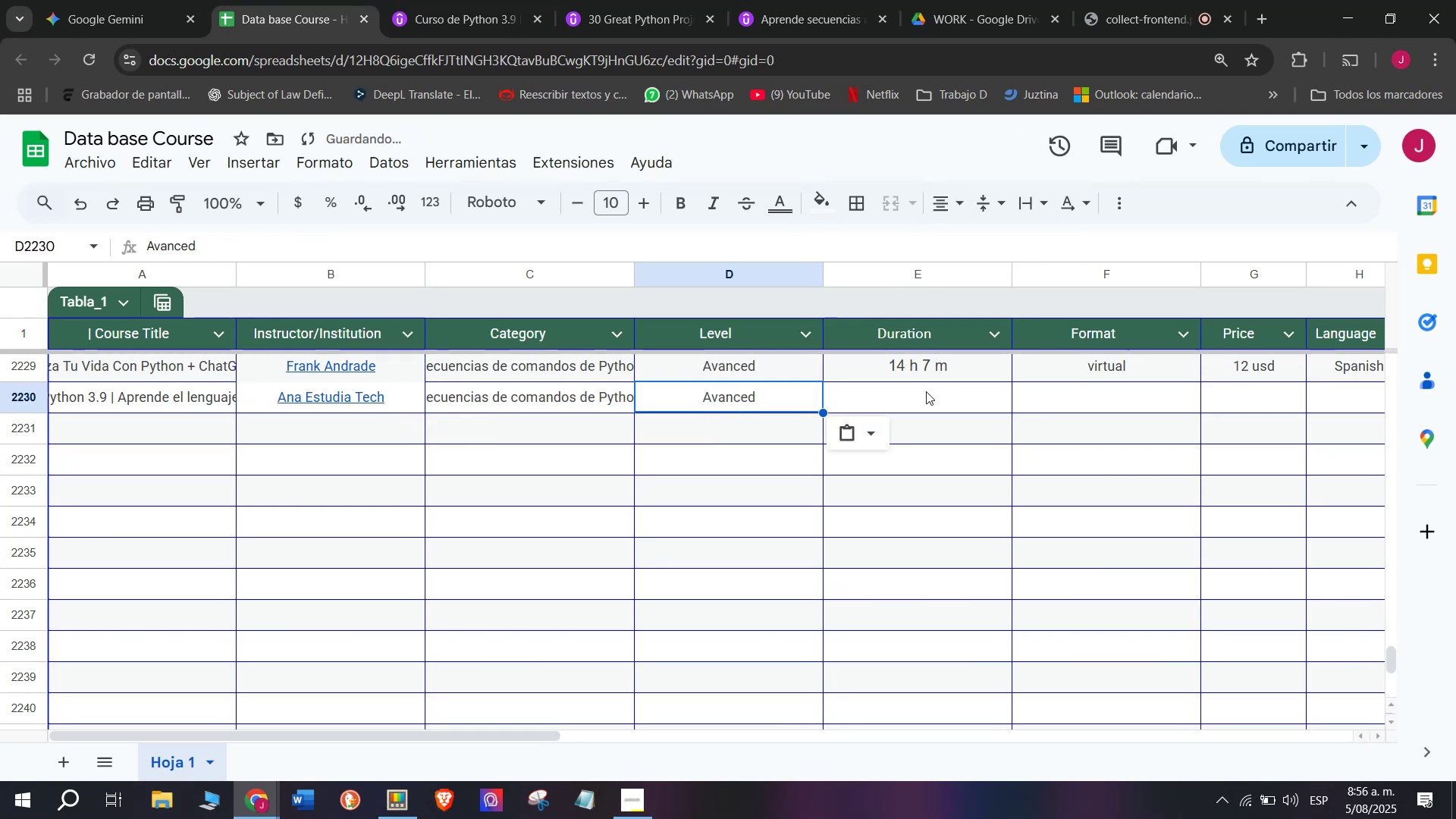 
triple_click([926, 391])
 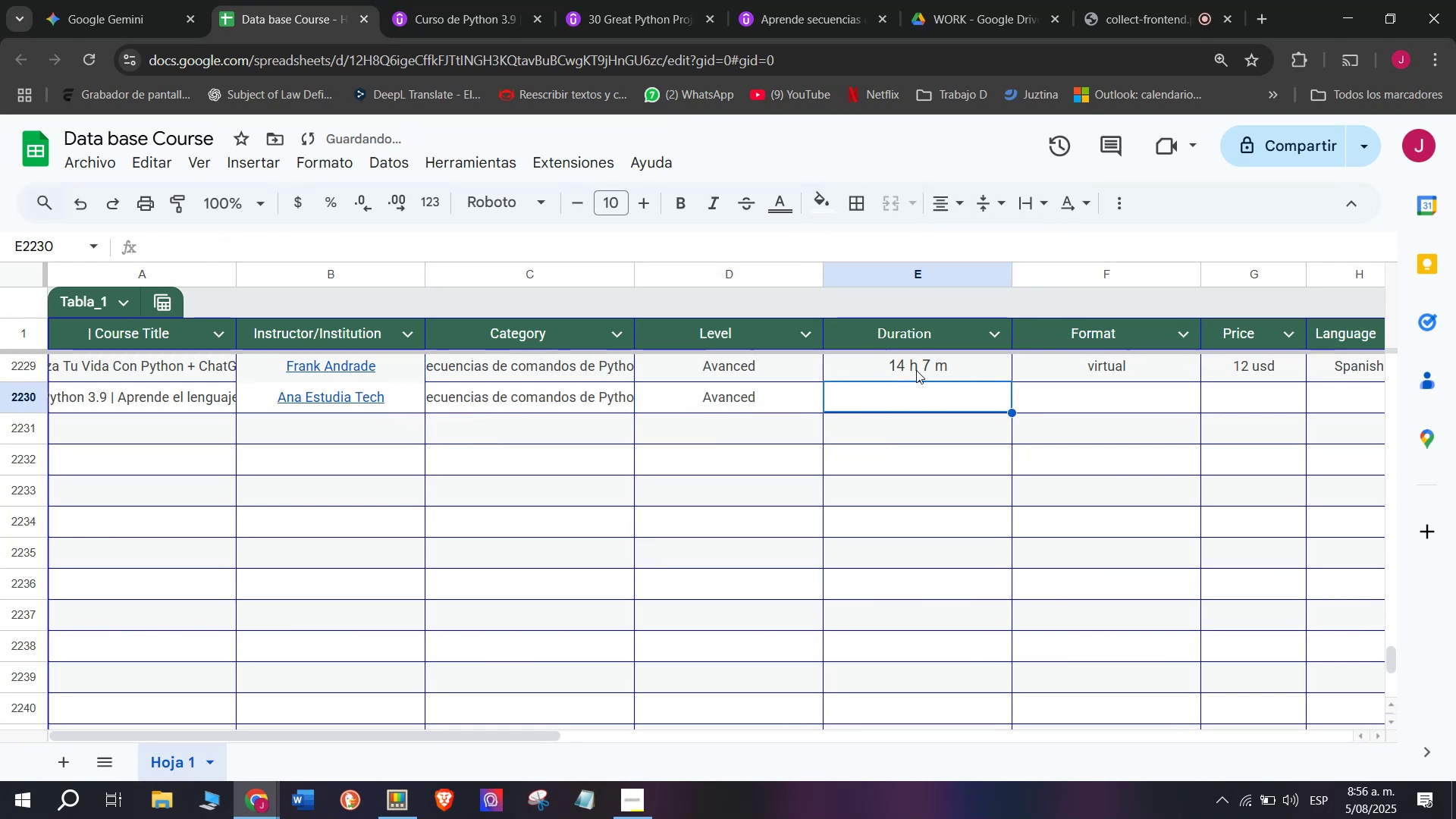 
key(Break)
 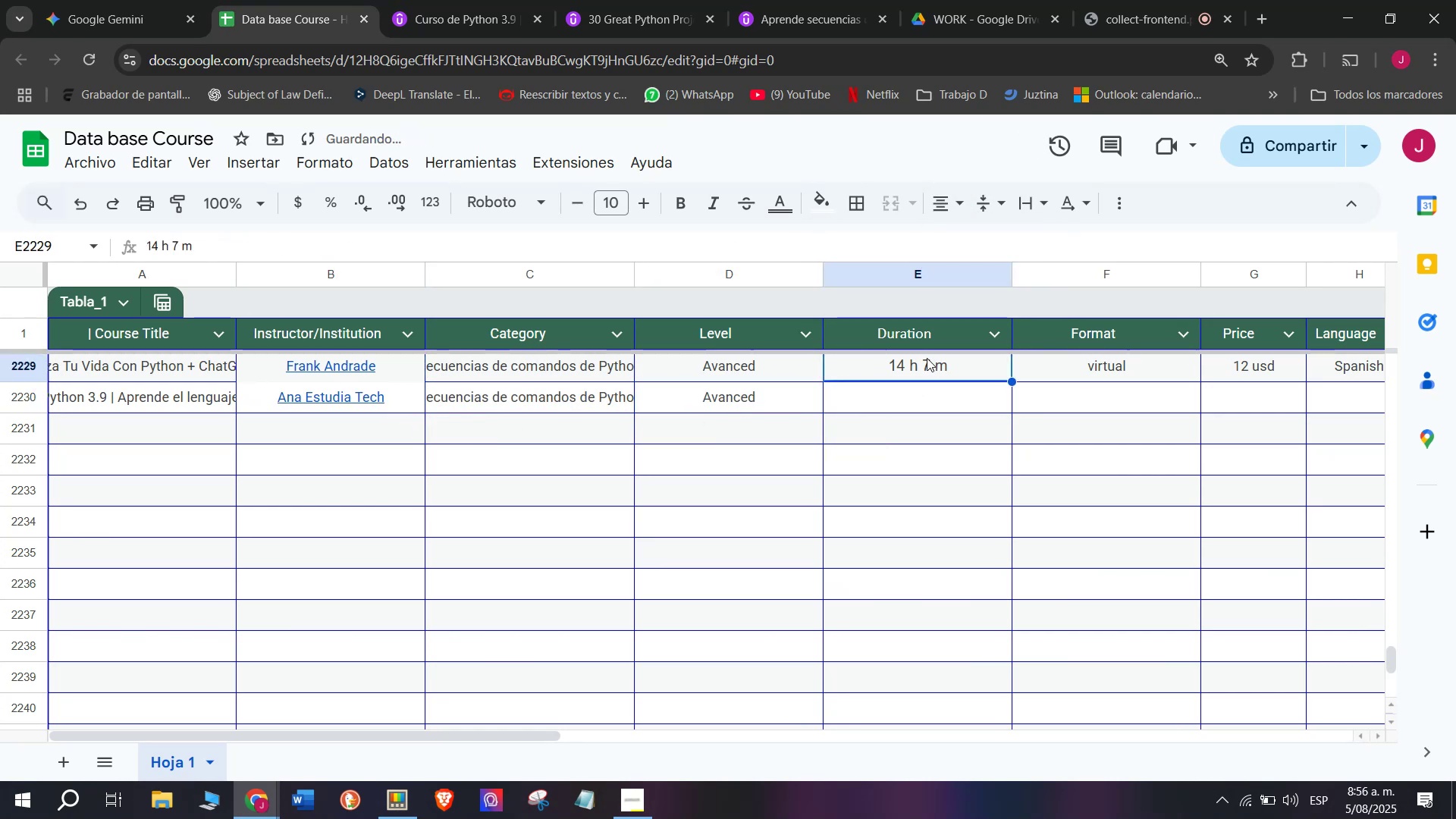 
key(Control+ControlLeft)
 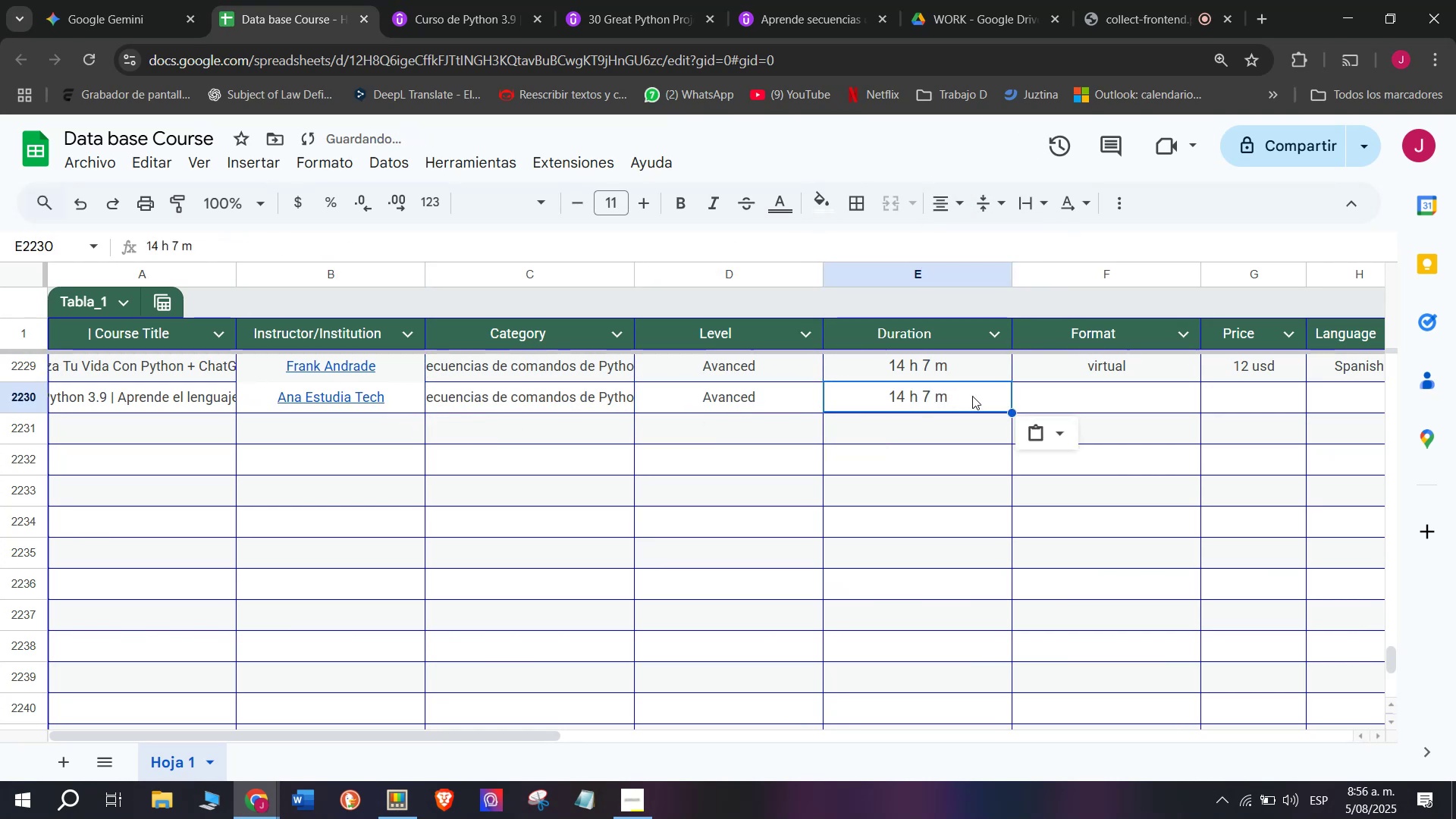 
key(Control+C)
 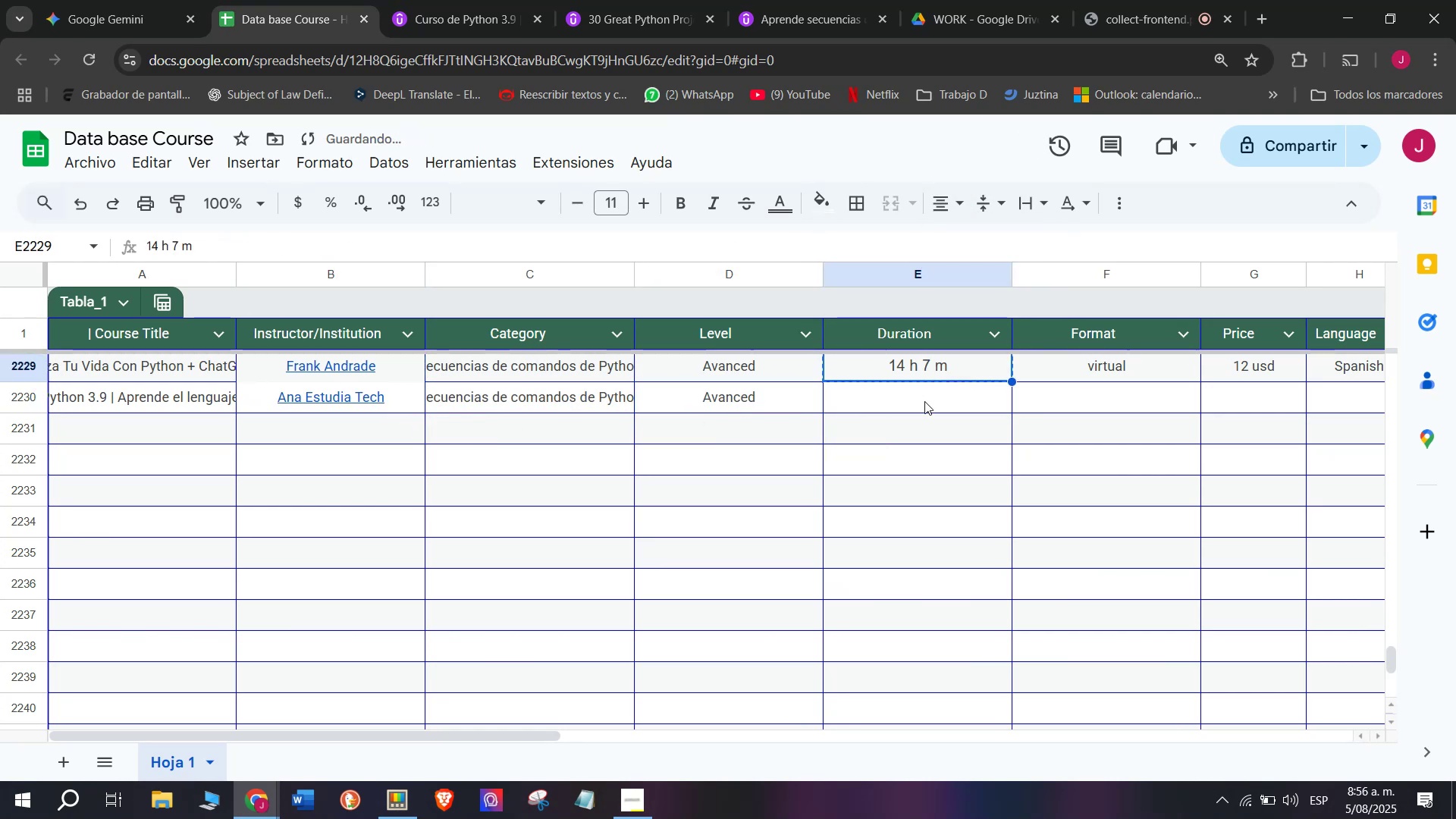 
key(Control+ControlLeft)
 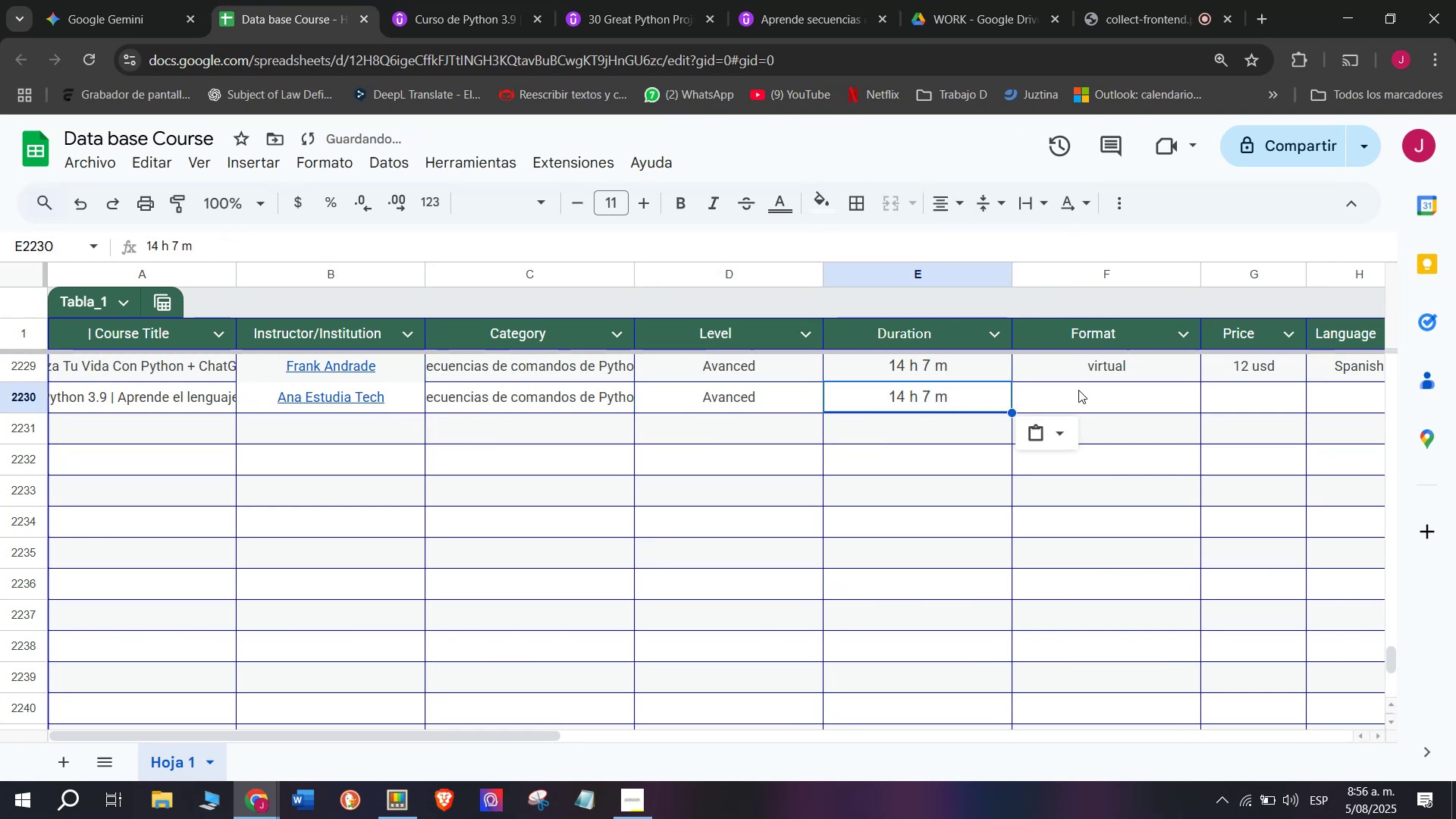 
key(Z)
 